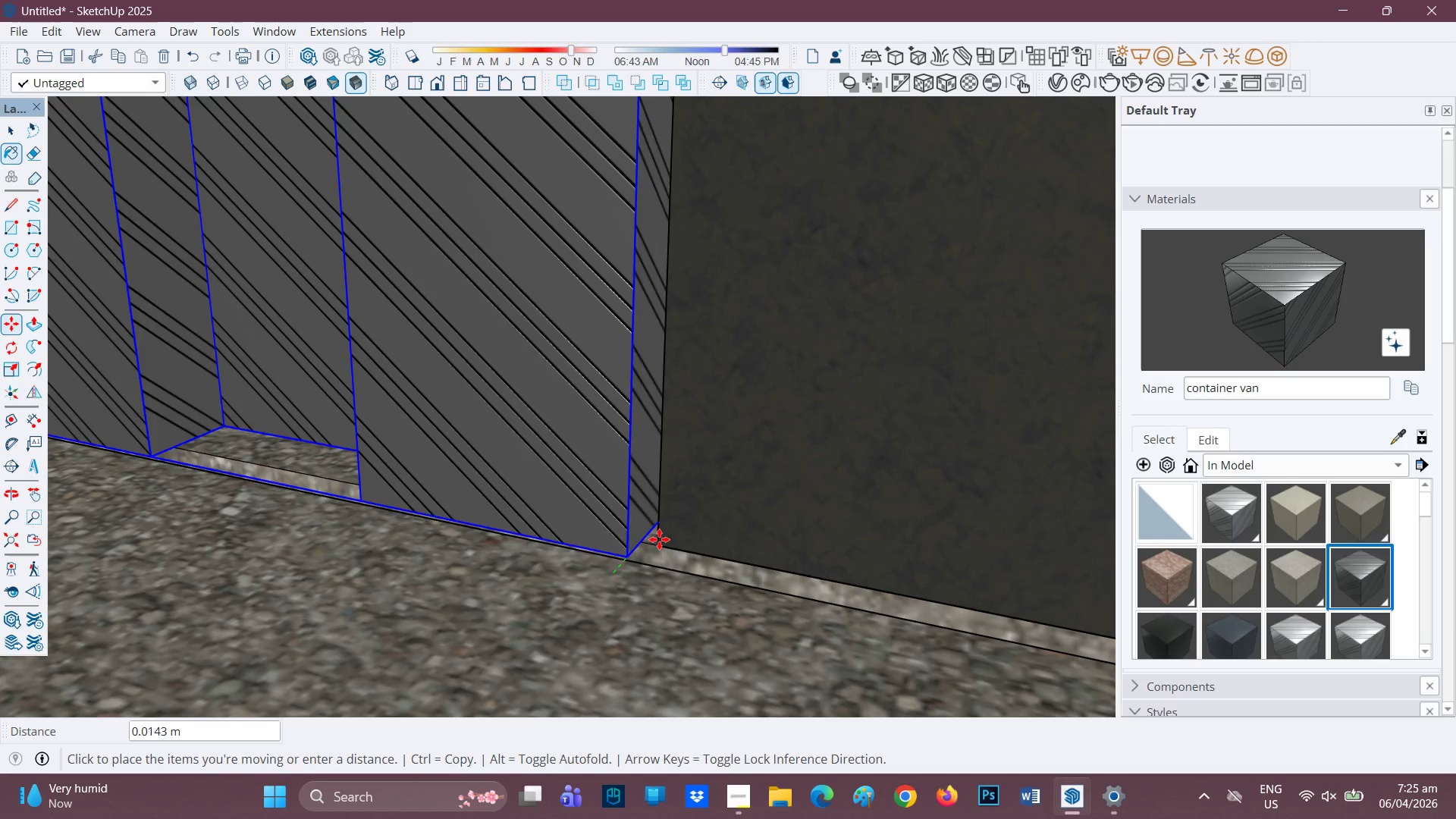 
left_click([655, 542])
 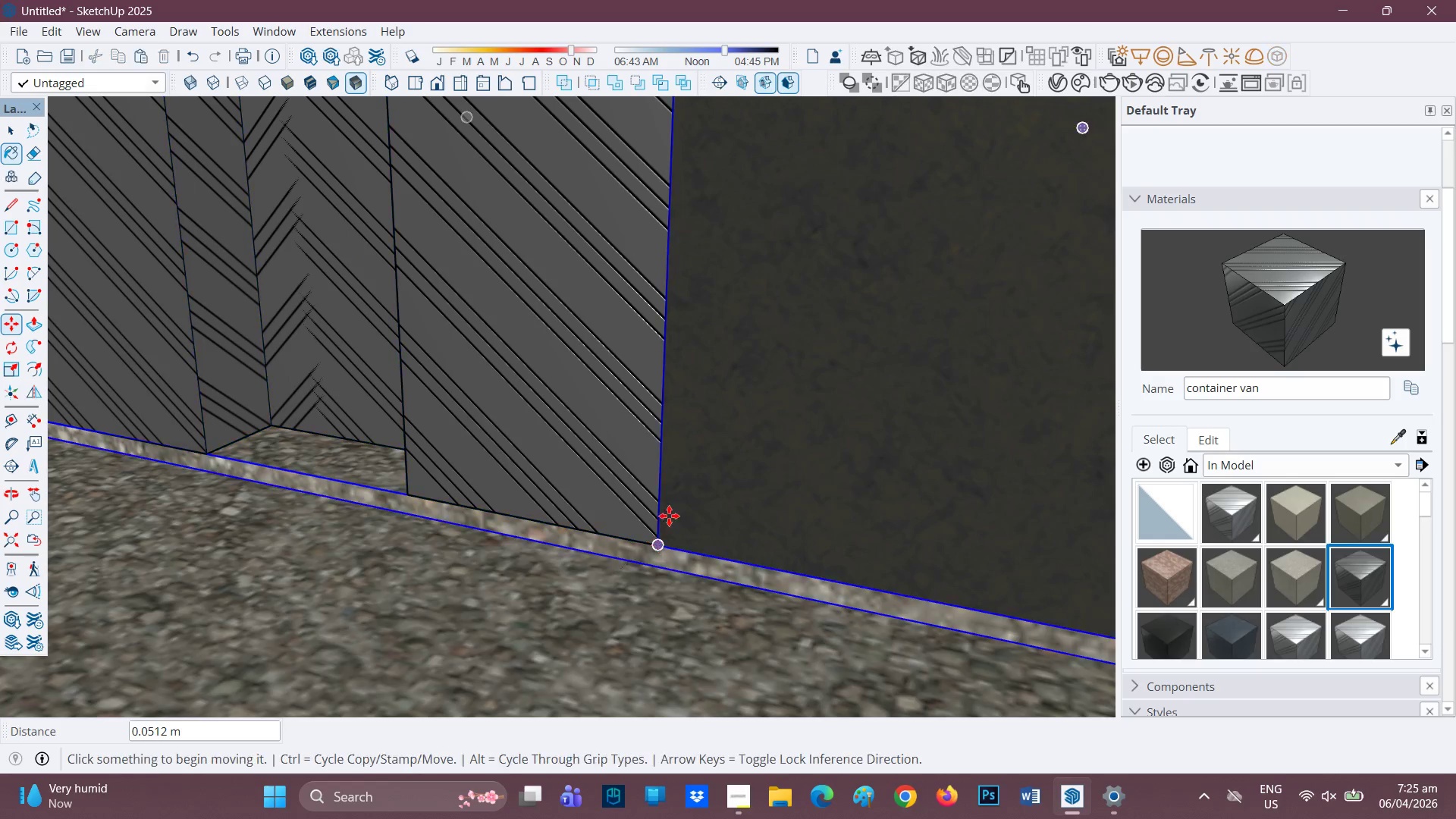 
scroll: coordinate [608, 259], scroll_direction: down, amount: 19.0
 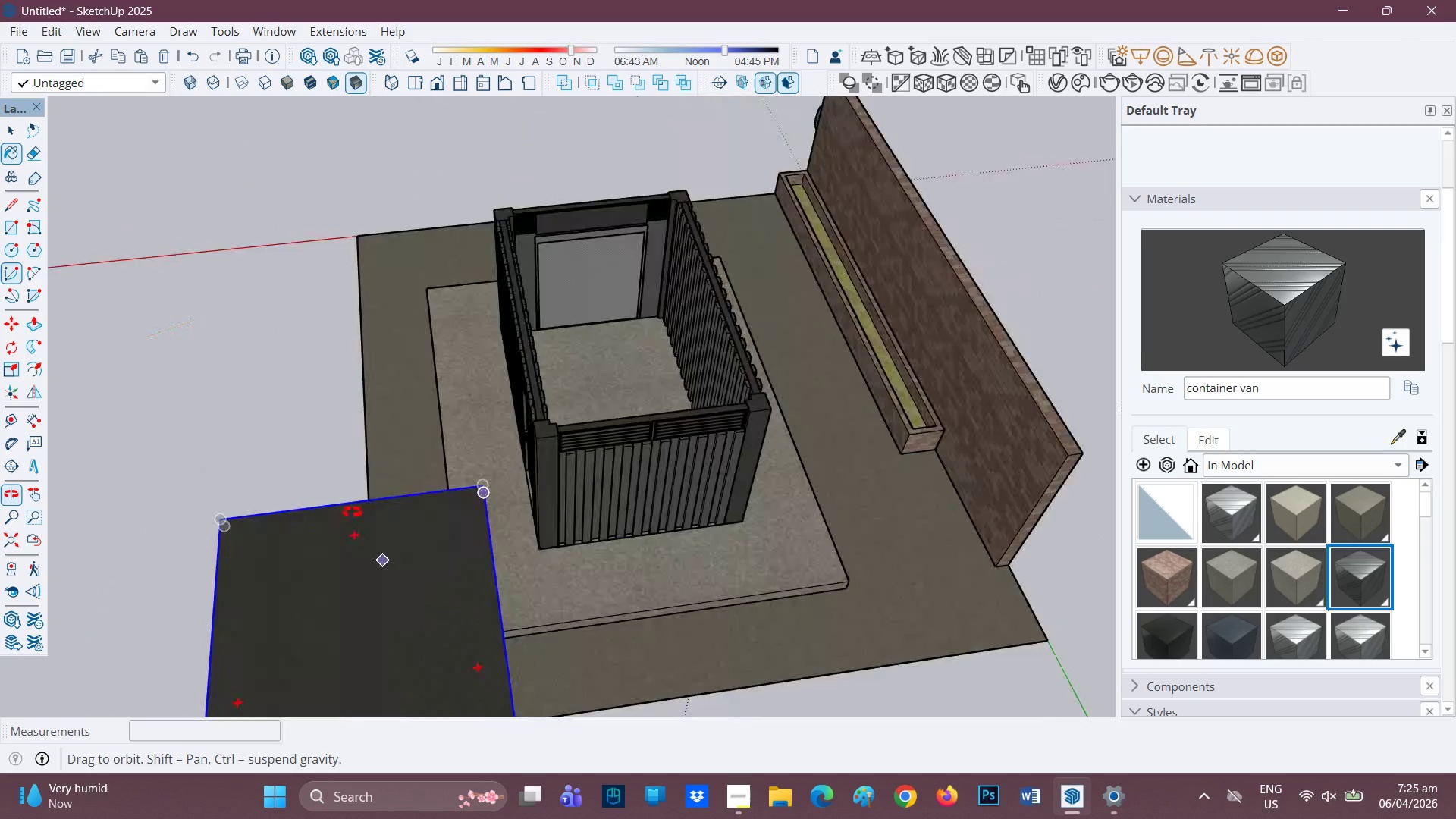 
key(Space)
 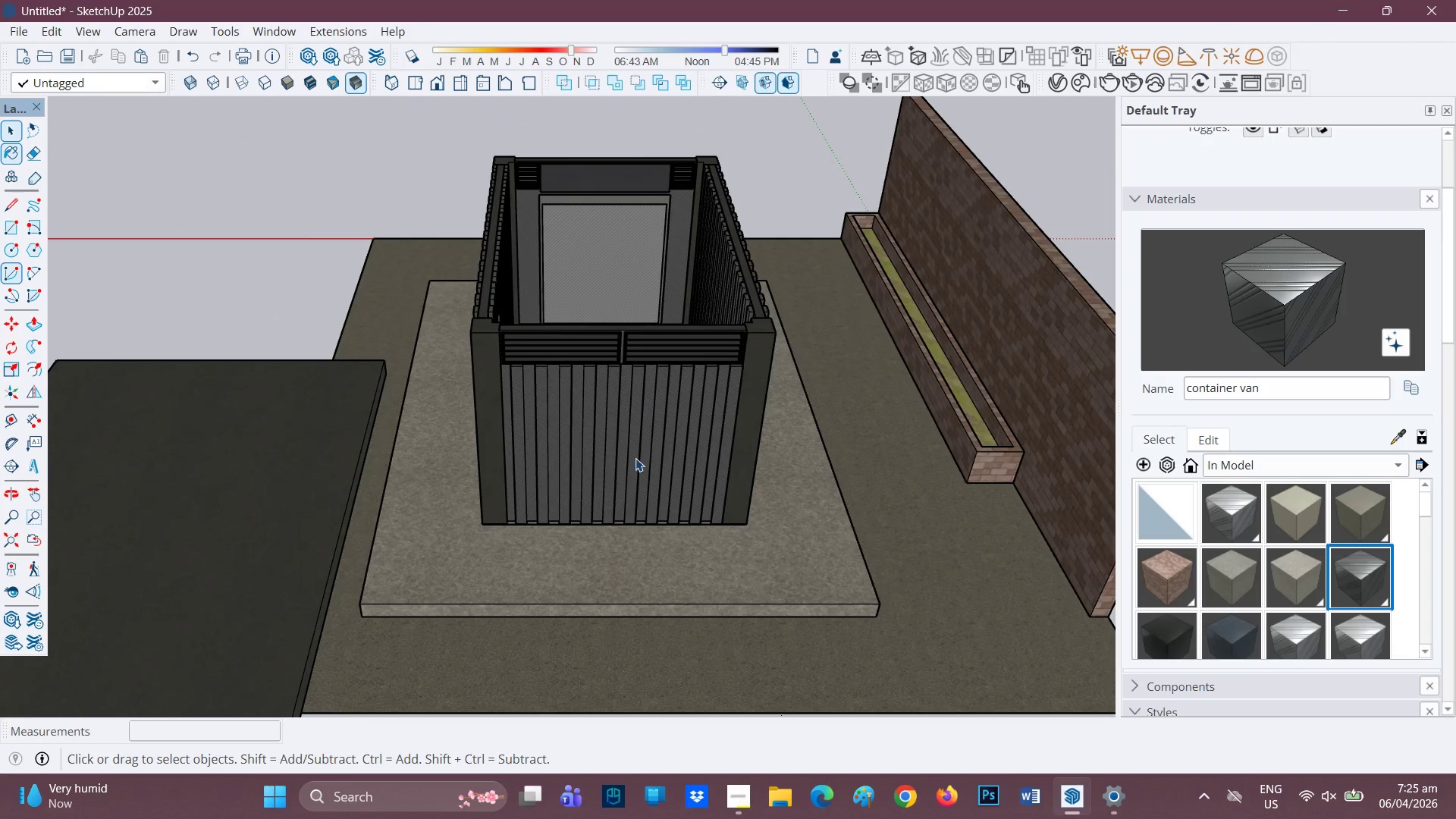 
scroll: coordinate [630, 487], scroll_direction: up, amount: 1.0
 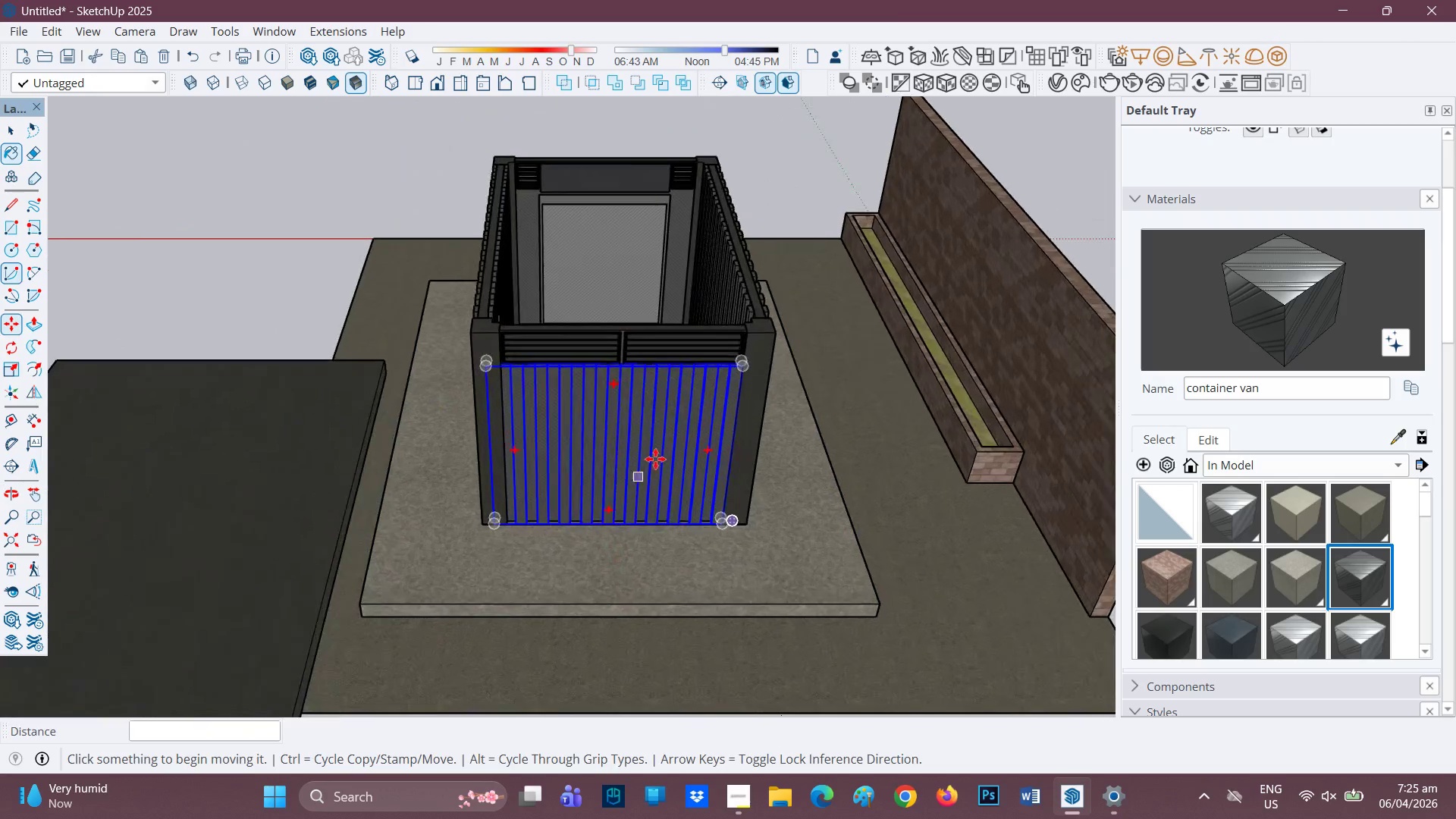 
left_click([655, 444])
 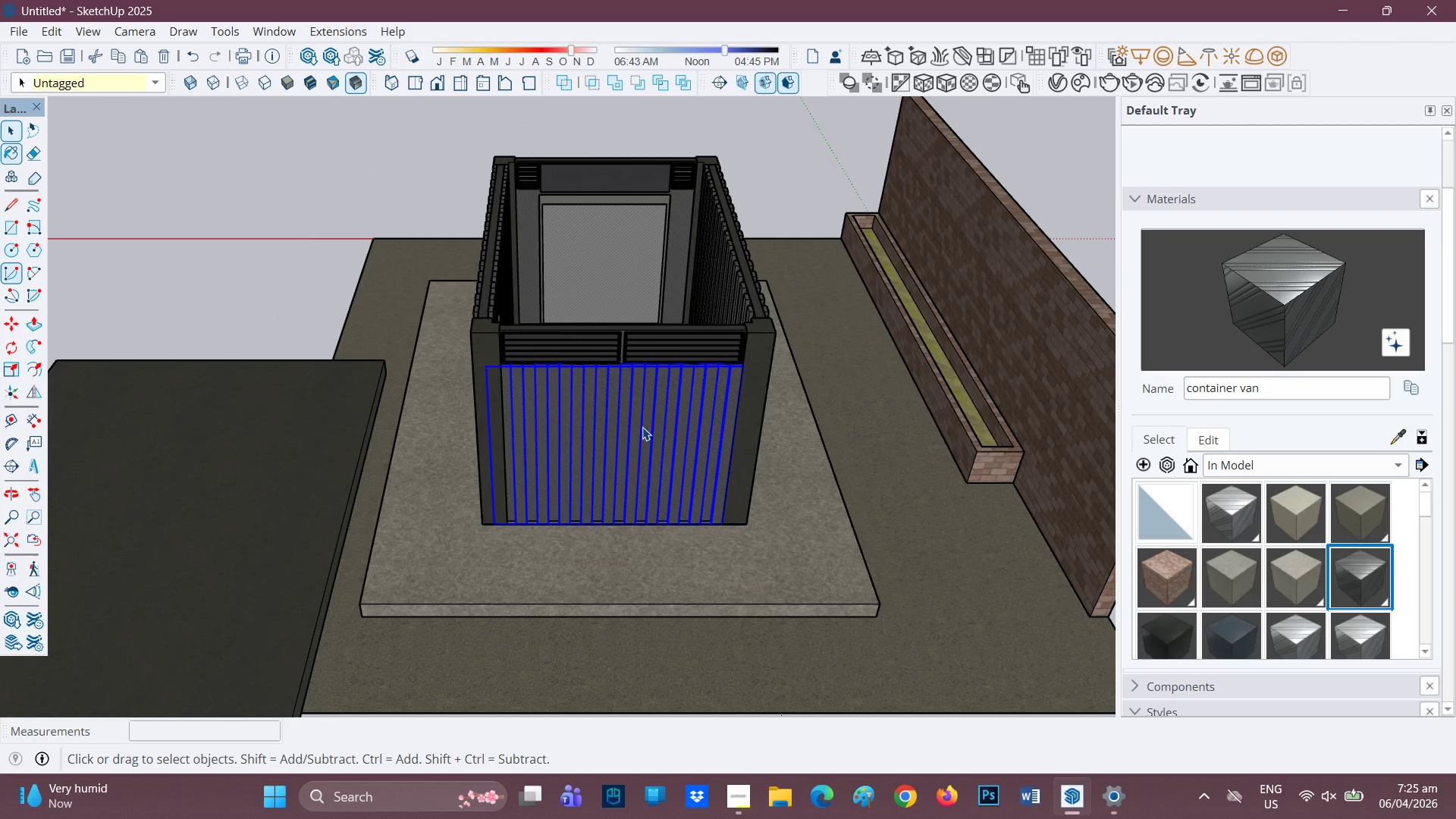 
key(Control+C)
 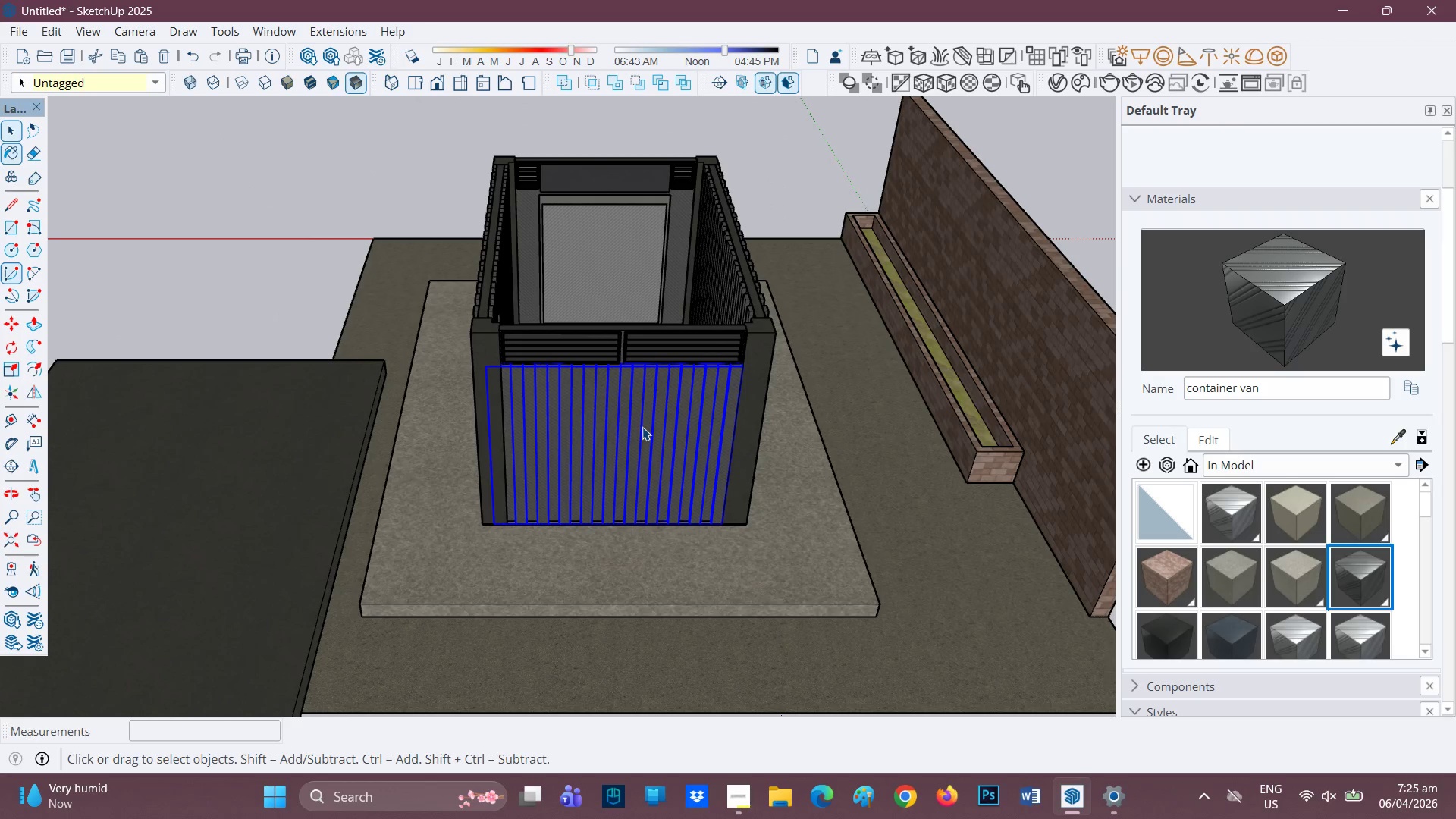 
key(Control+V)
 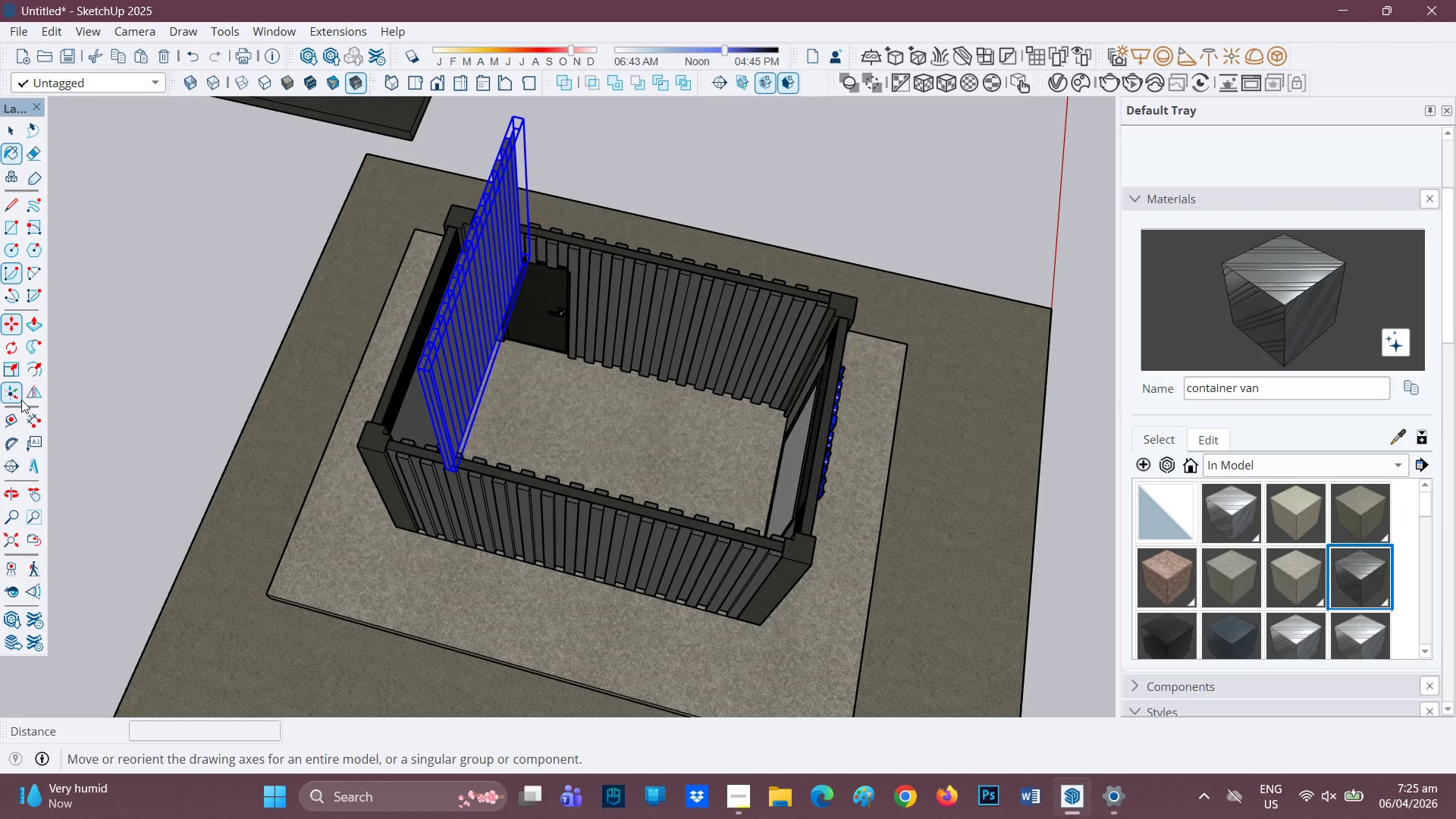 
wait(9.62)
 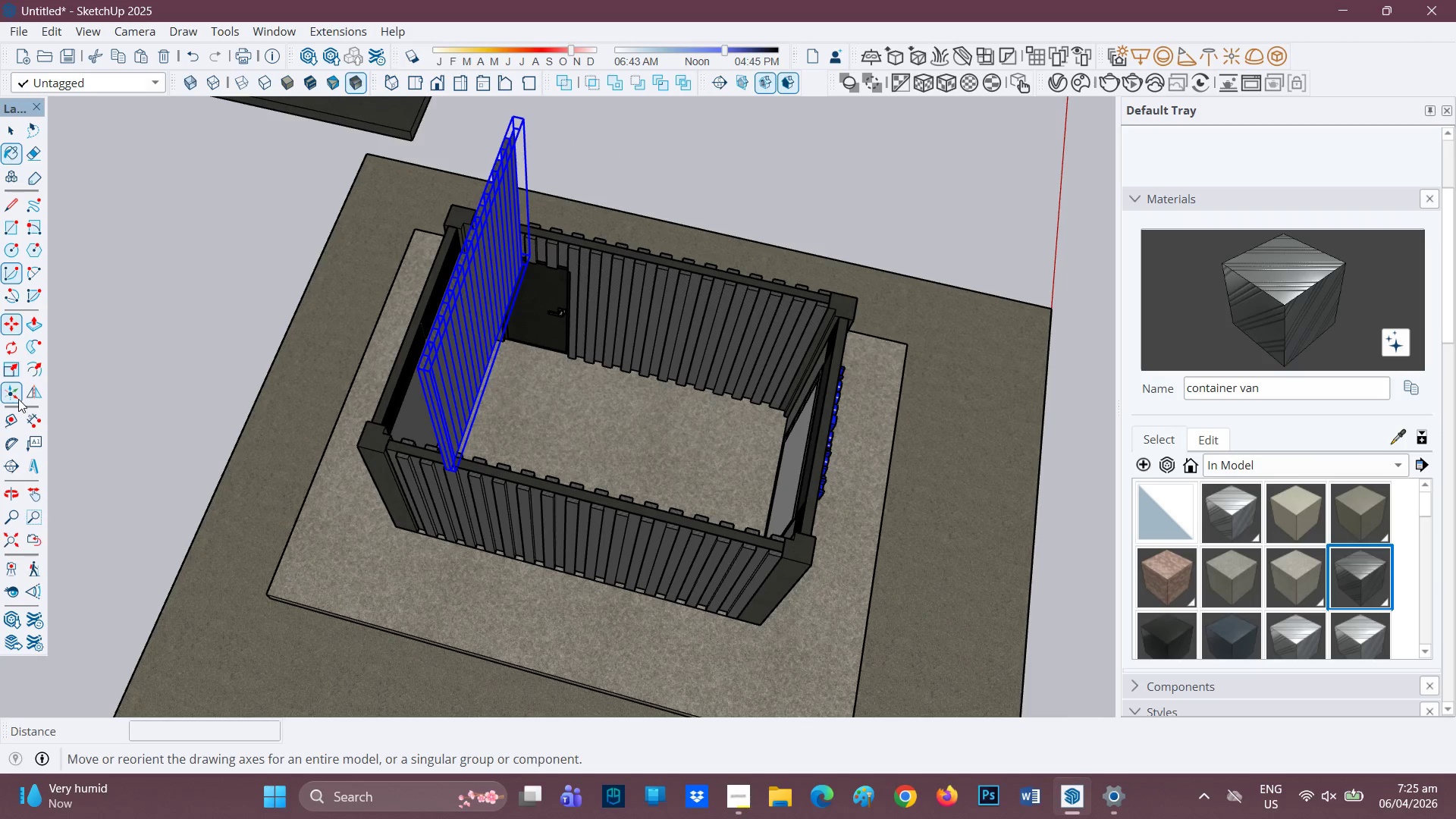 
key(Control+Z)
 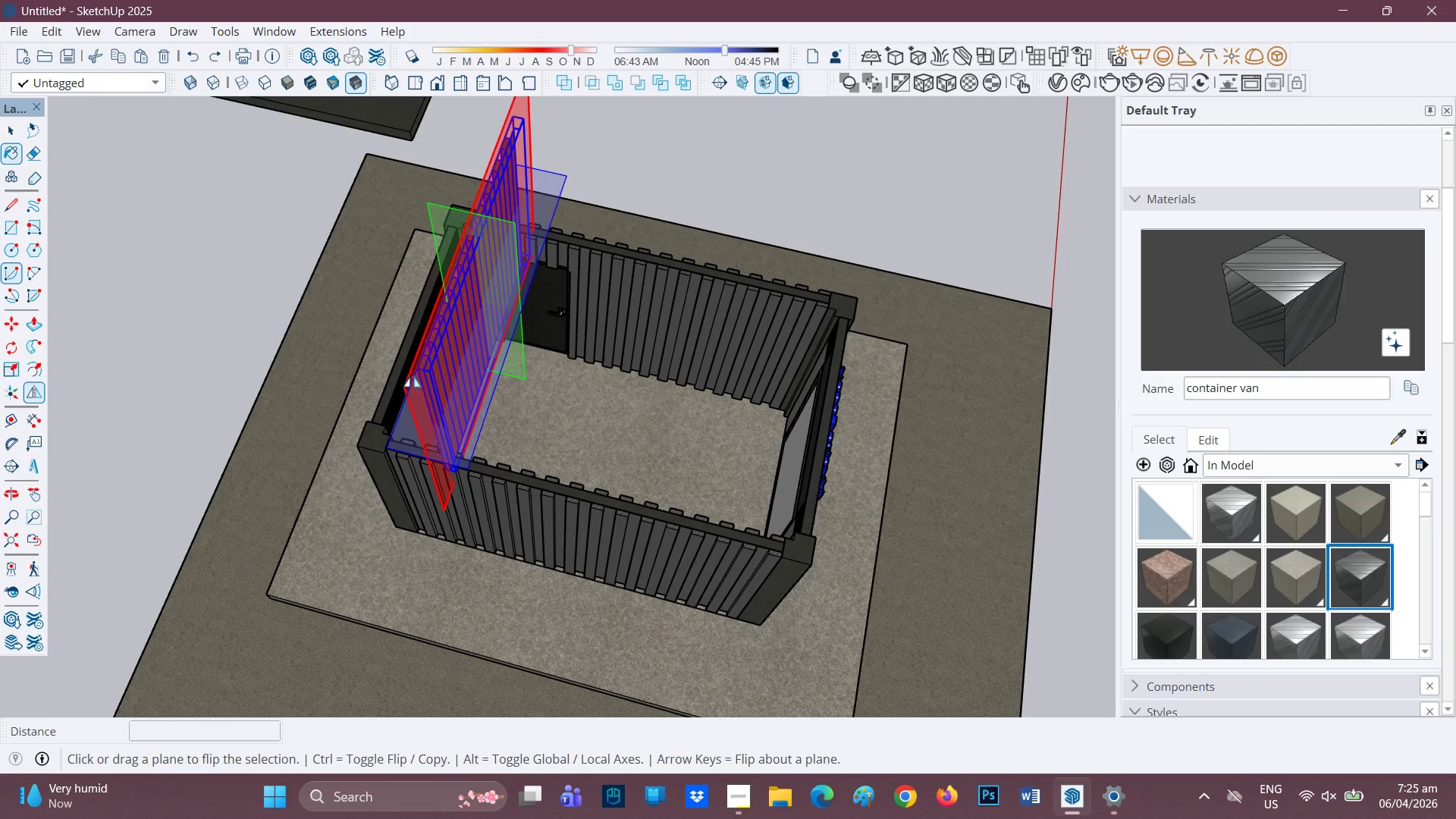 
left_click([411, 374])
 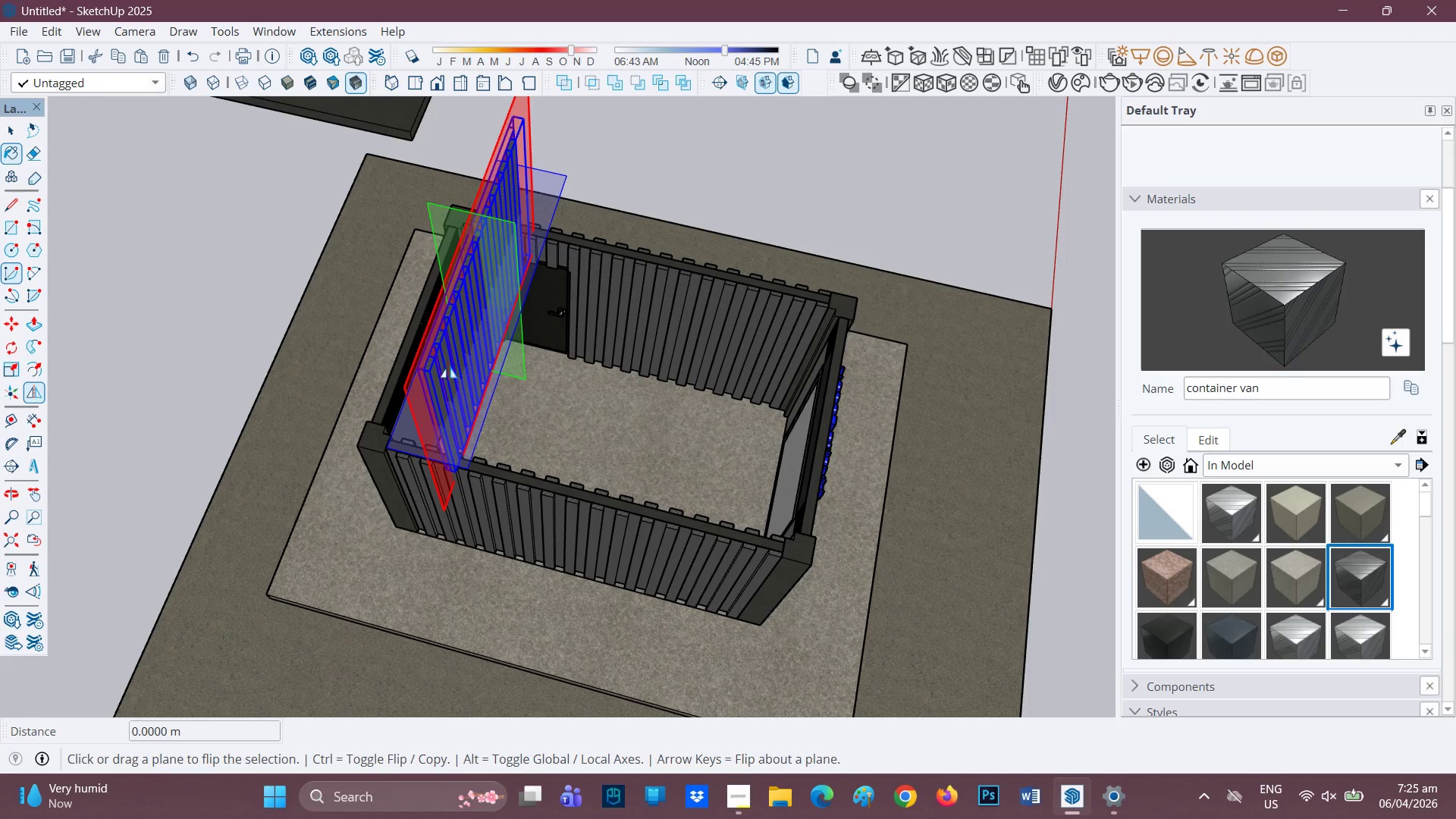 
scroll: coordinate [445, 396], scroll_direction: up, amount: 9.0
 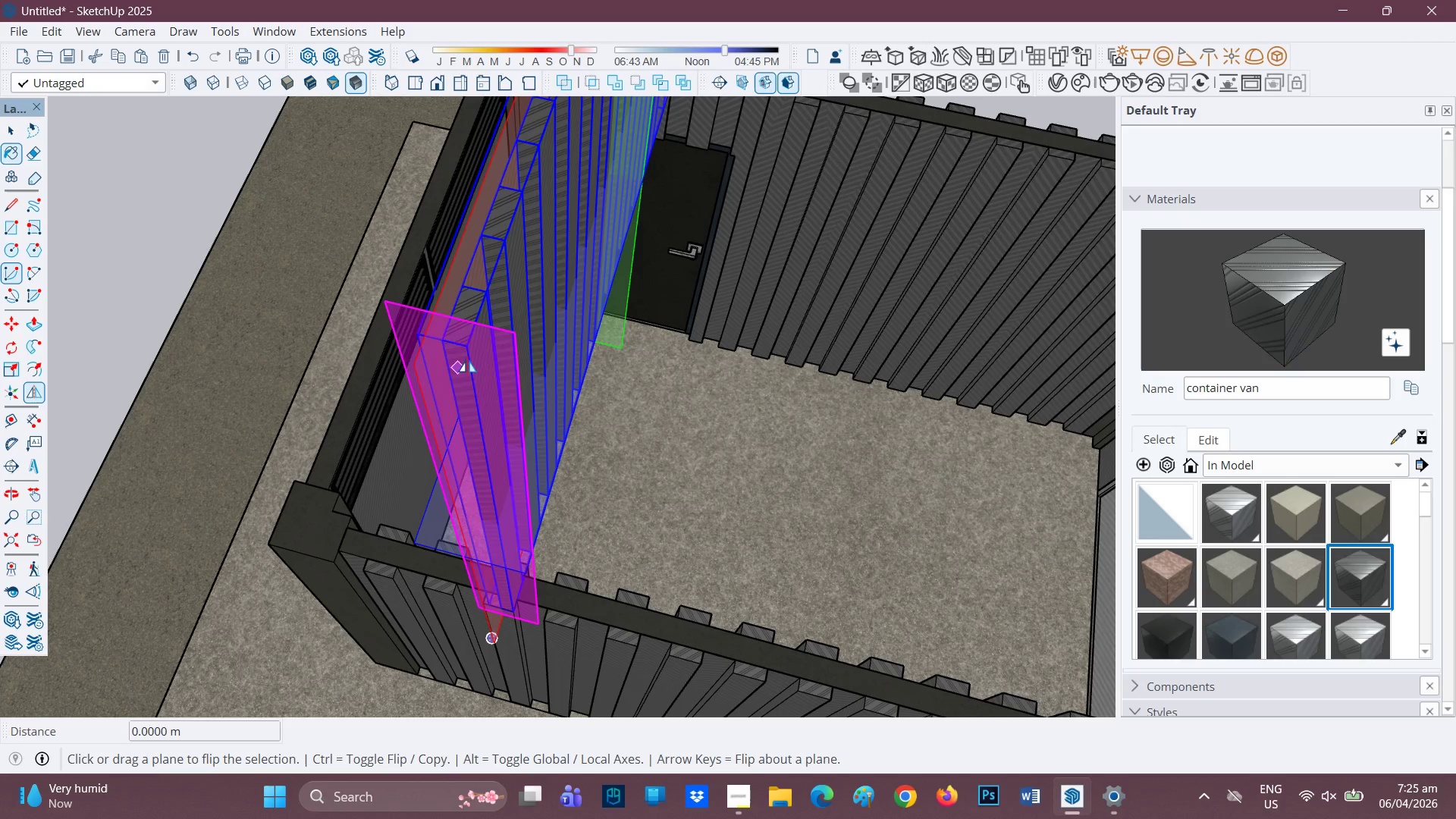 
key(M)
 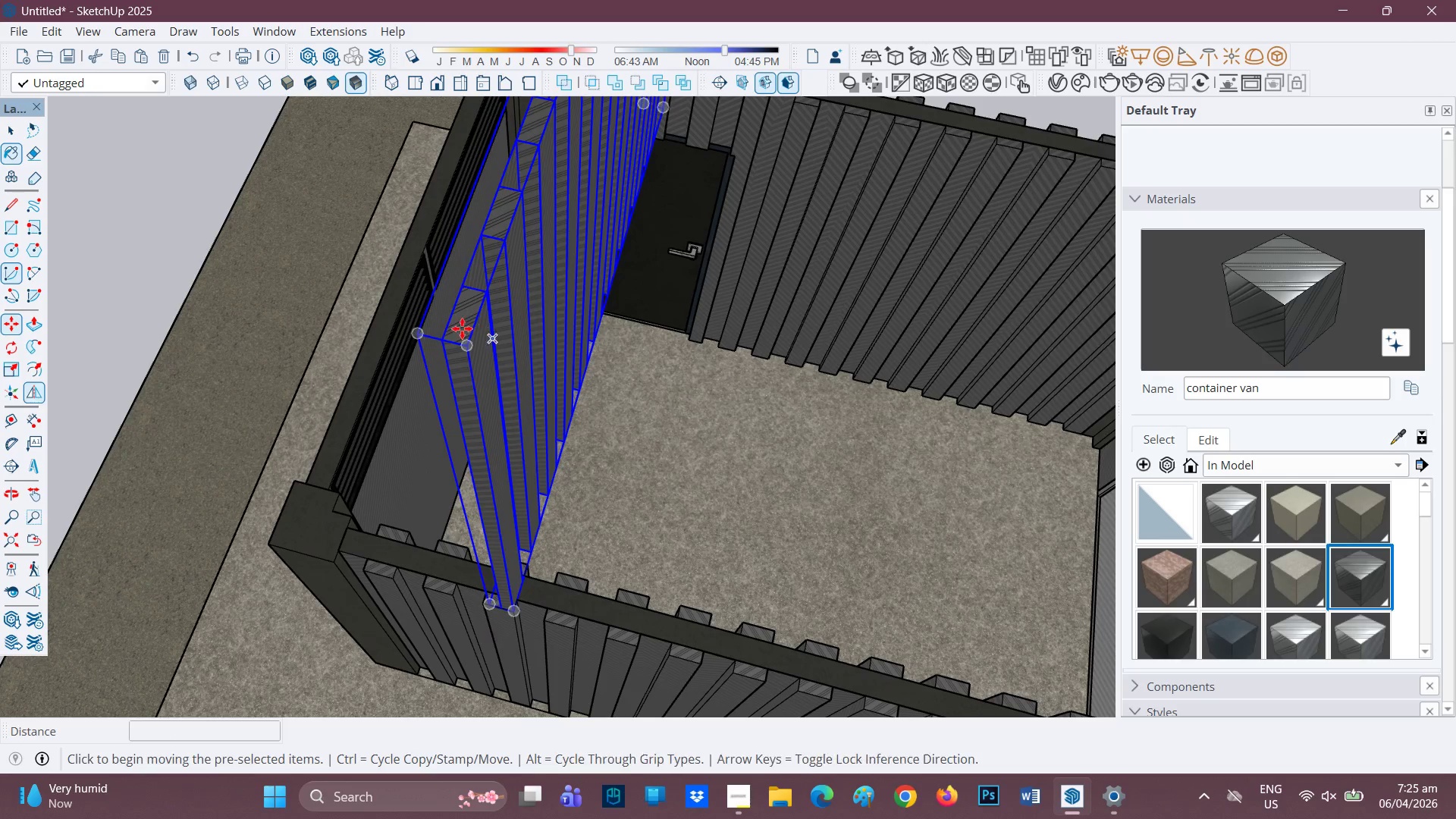 
scroll: coordinate [278, 566], scroll_direction: up, amount: 6.0
 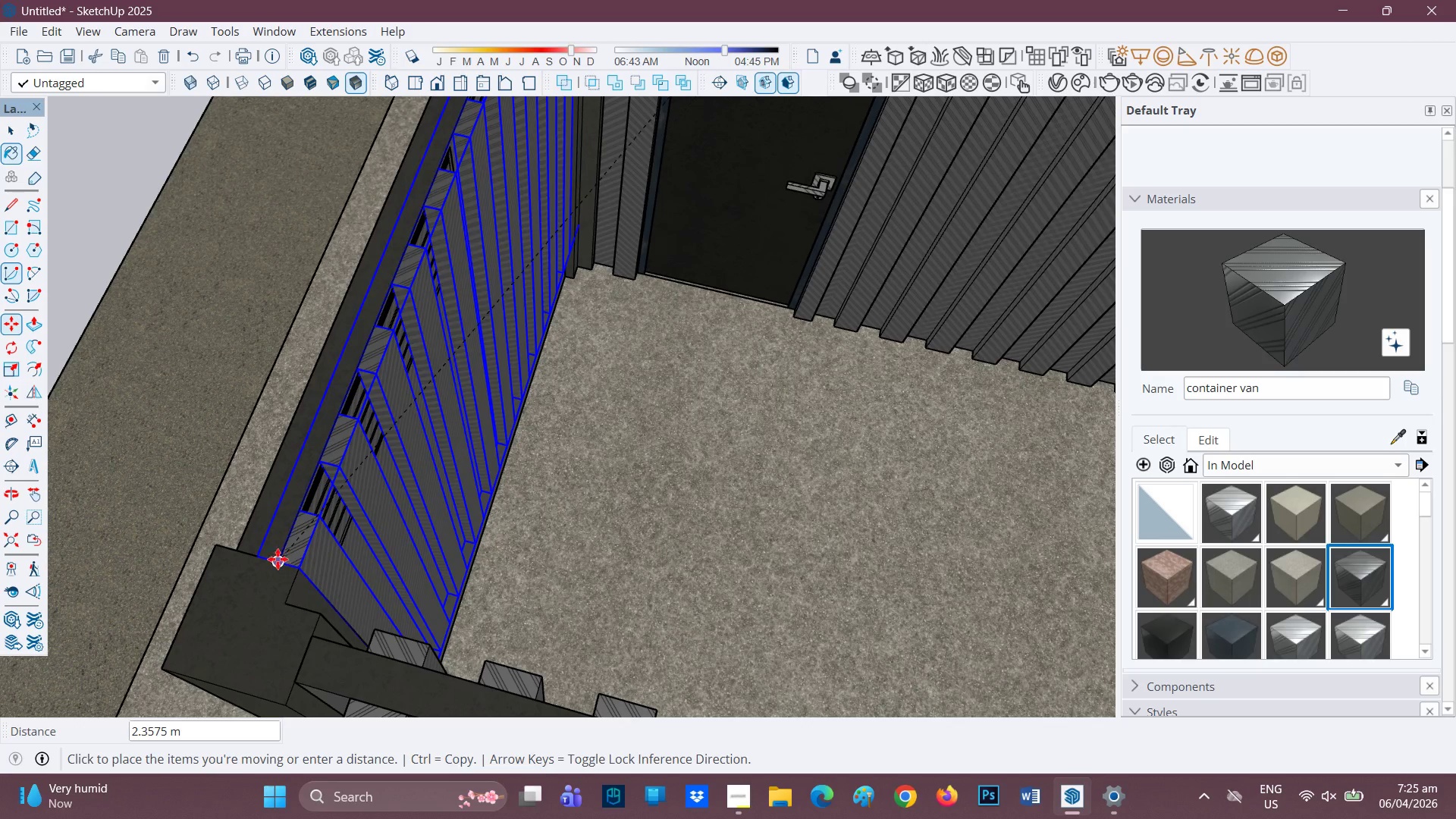 
left_click([275, 563])
 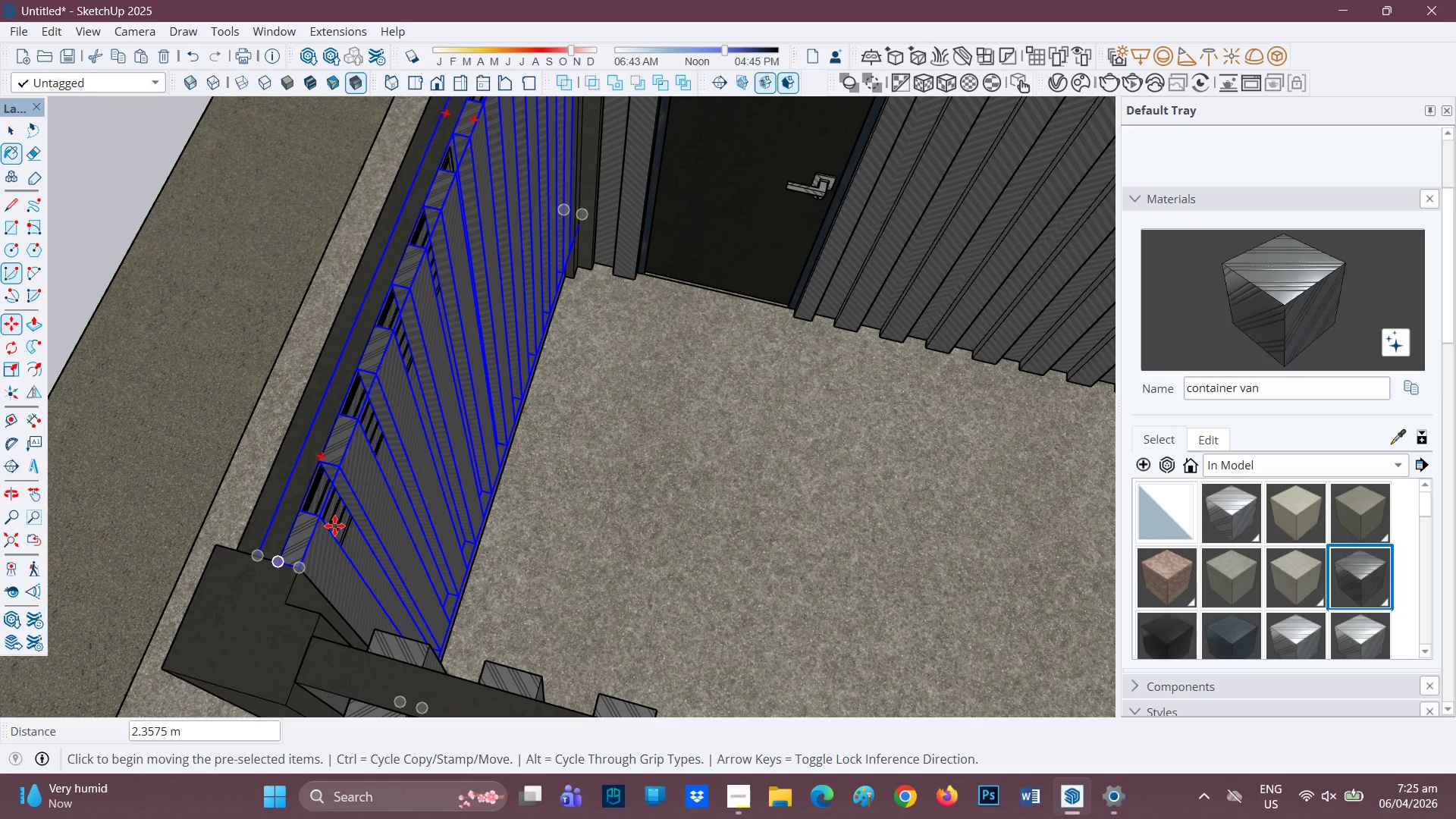 
scroll: coordinate [466, 480], scroll_direction: down, amount: 3.0
 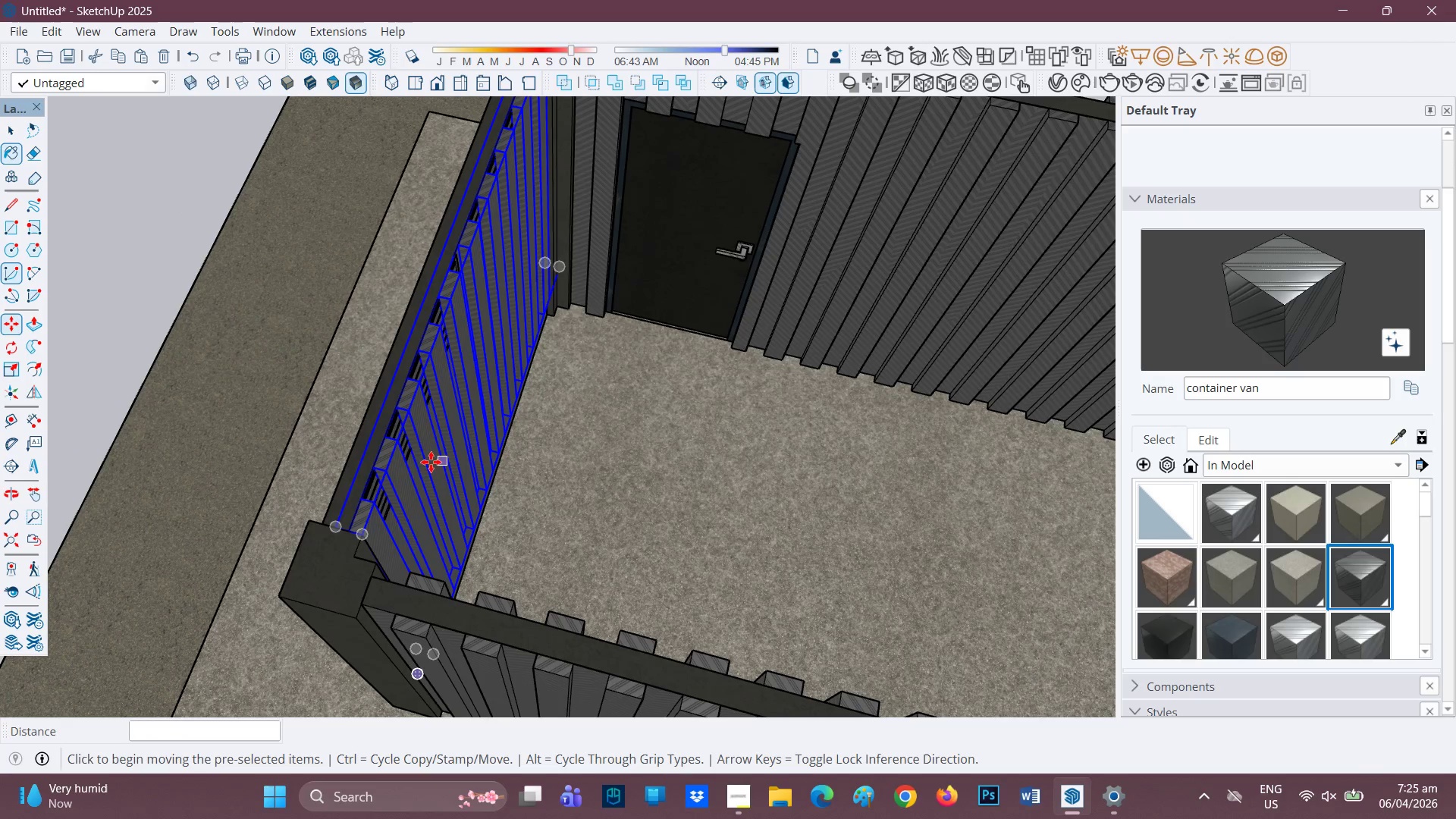 
scroll: coordinate [275, 529], scroll_direction: up, amount: 18.0
 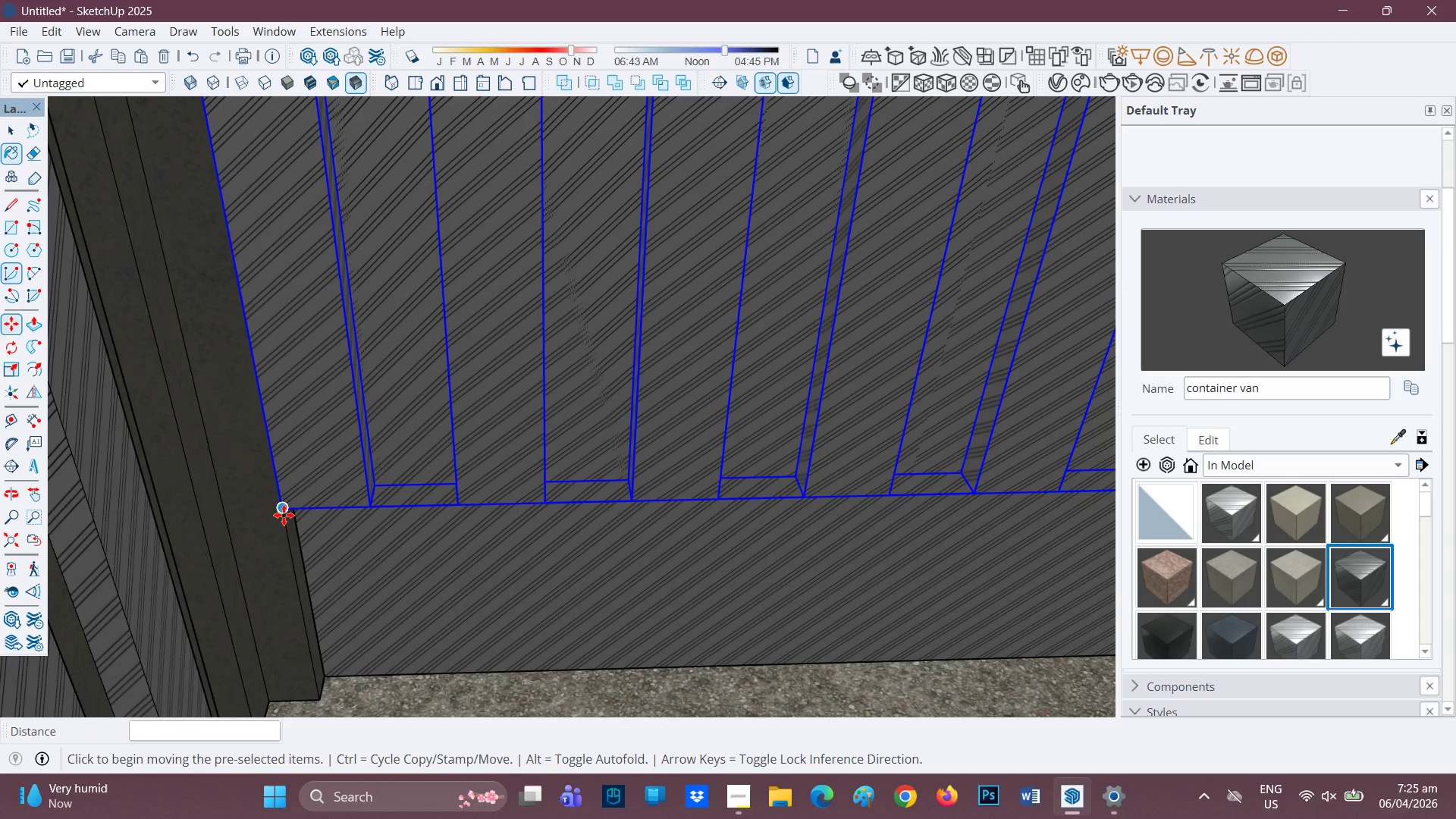 
left_click([282, 513])
 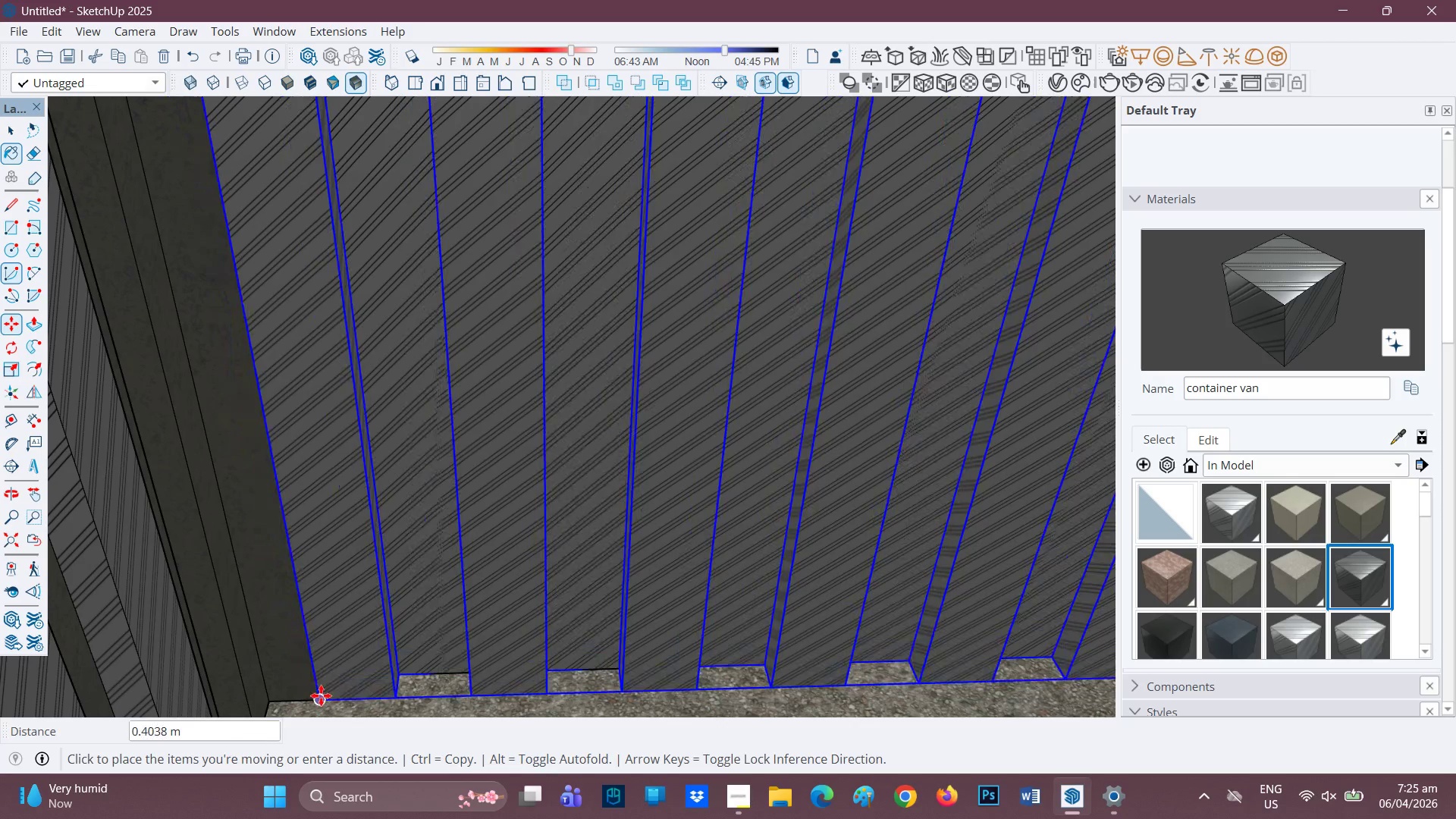 
left_click([321, 695])
 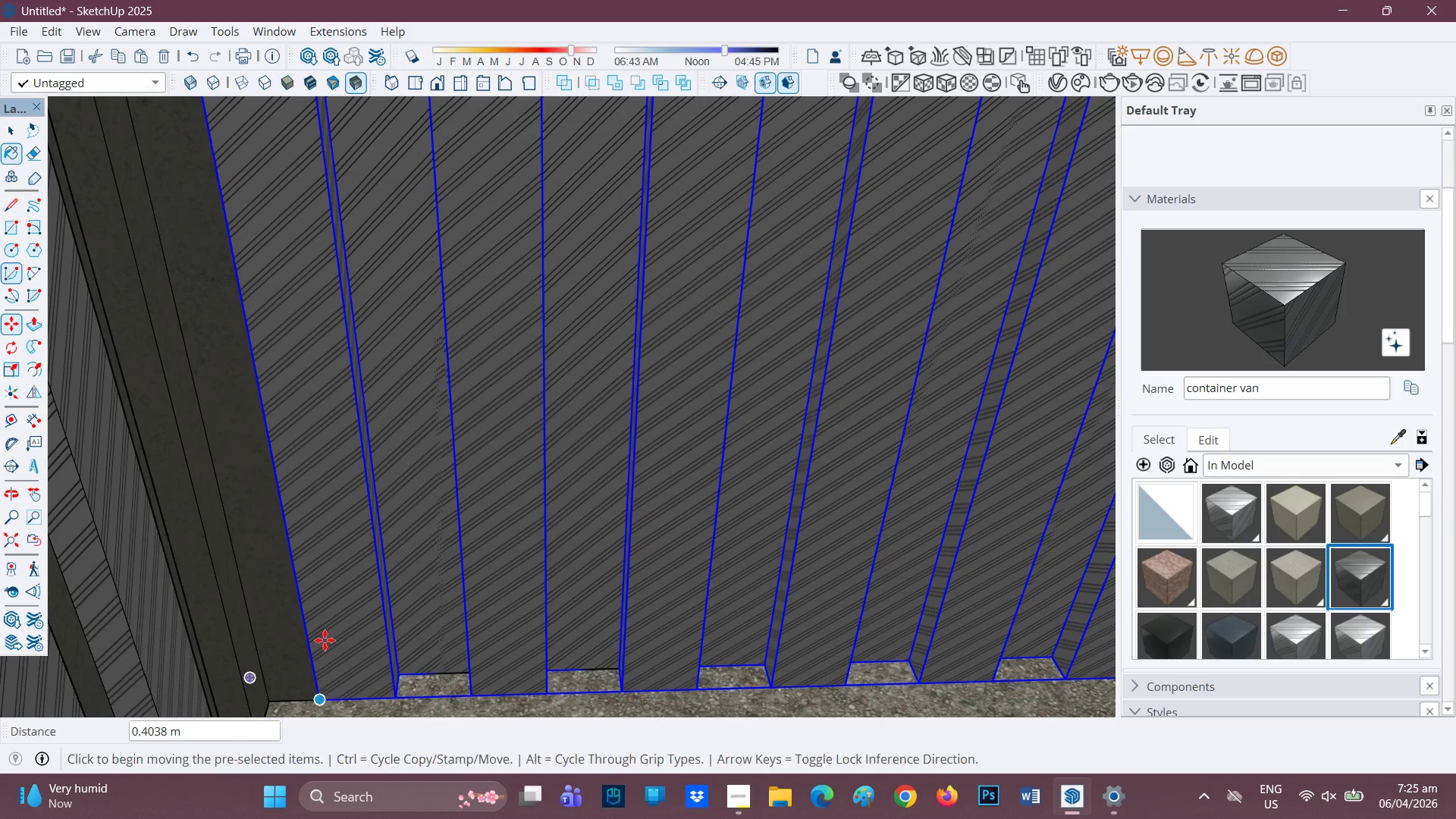 
scroll: coordinate [838, 587], scroll_direction: down, amount: 15.0
 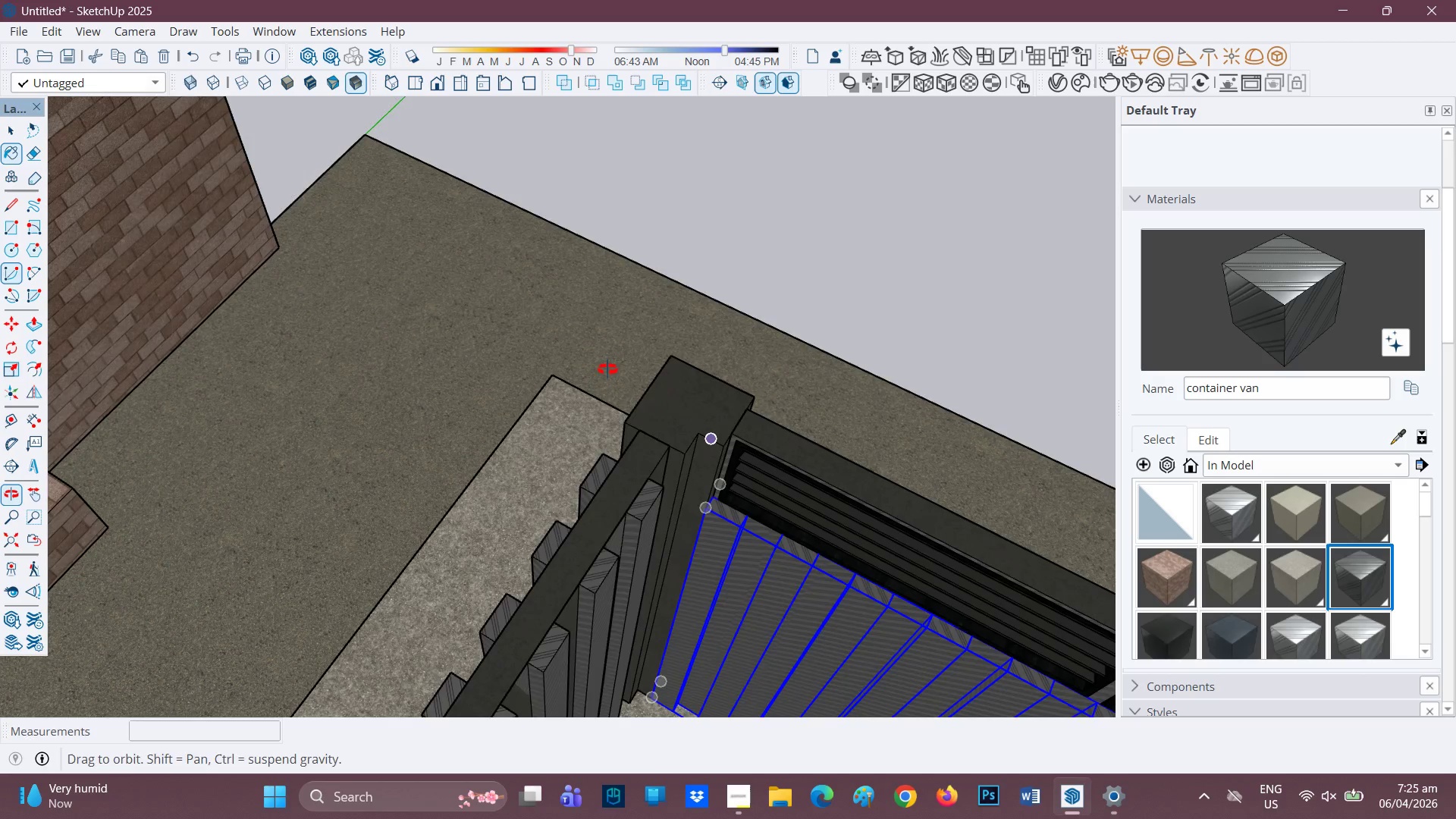 
key(H)
 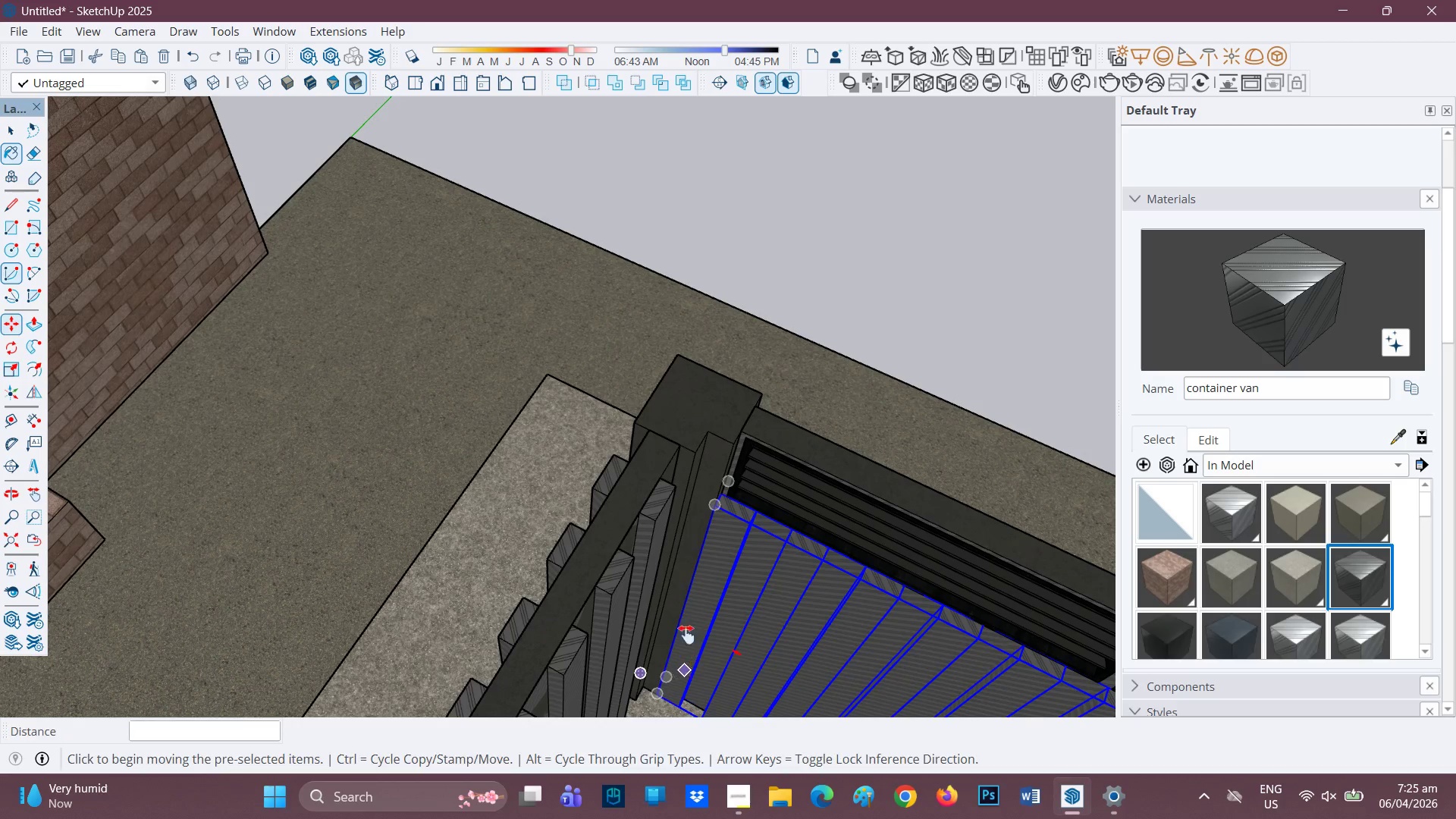 
left_click_drag(start_coordinate=[686, 613], to_coordinate=[513, 247])
 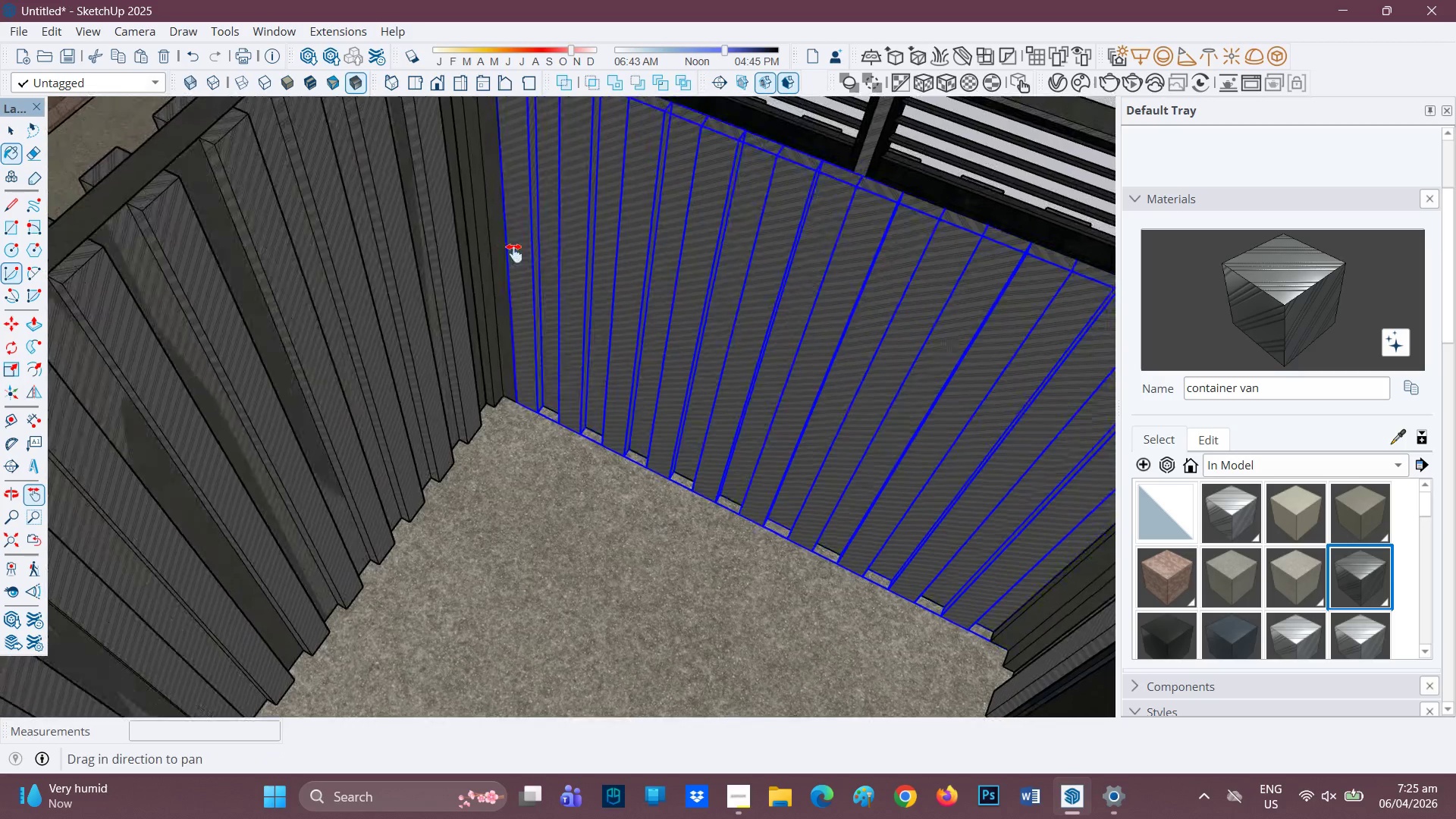 
scroll: coordinate [711, 453], scroll_direction: down, amount: 8.0
 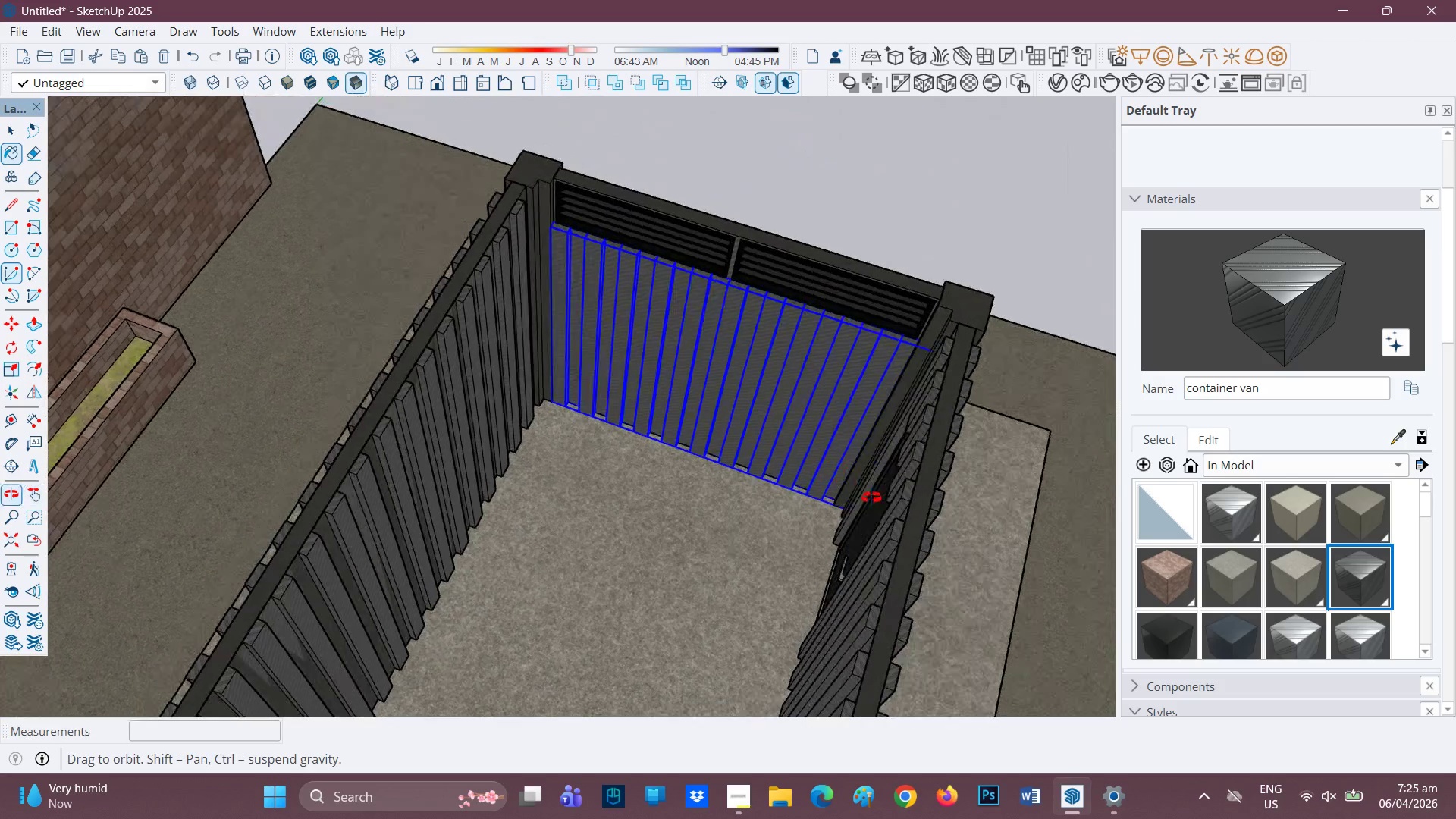 
key(Space)
 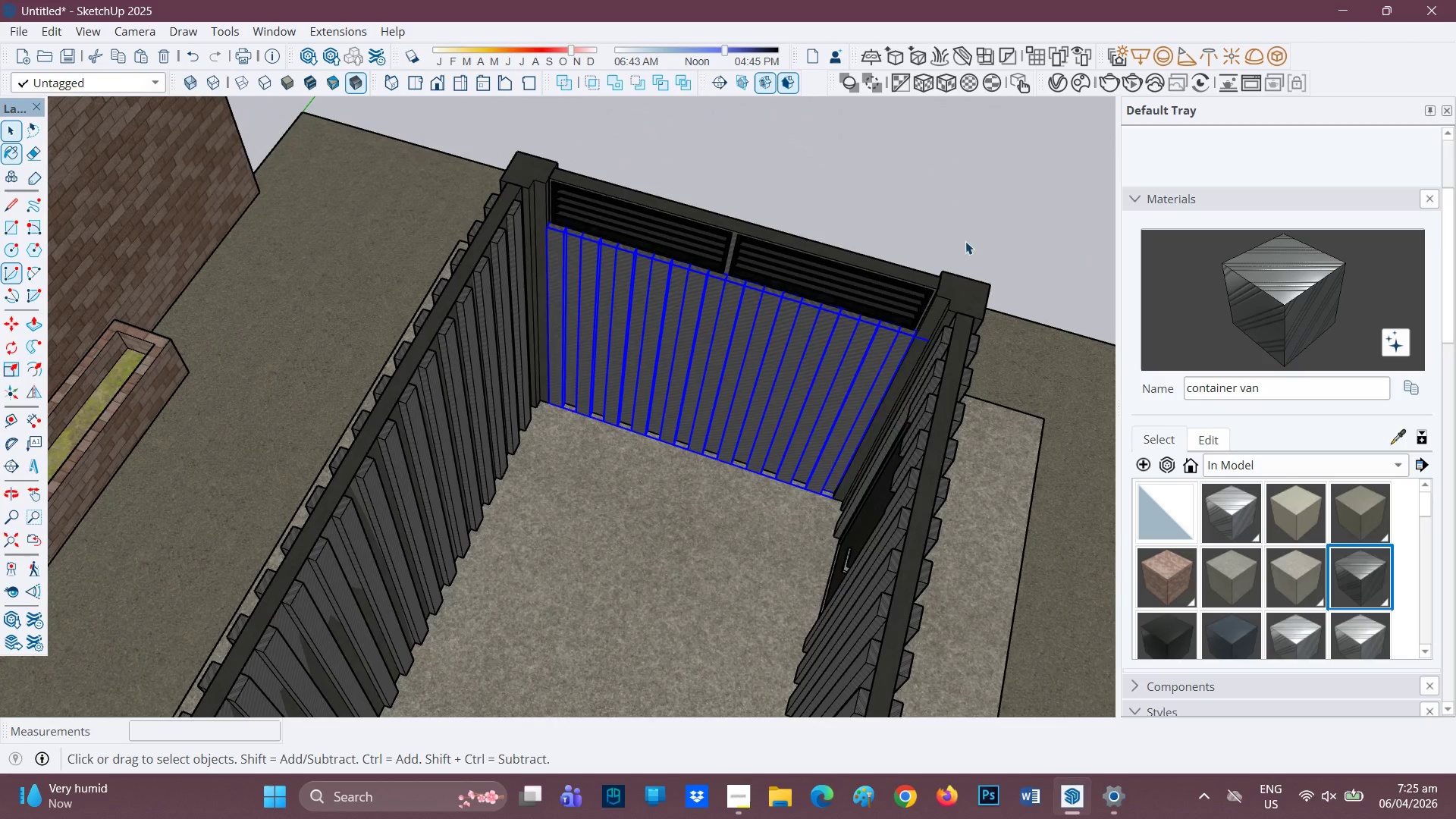 
scroll: coordinate [907, 340], scroll_direction: up, amount: 13.0
 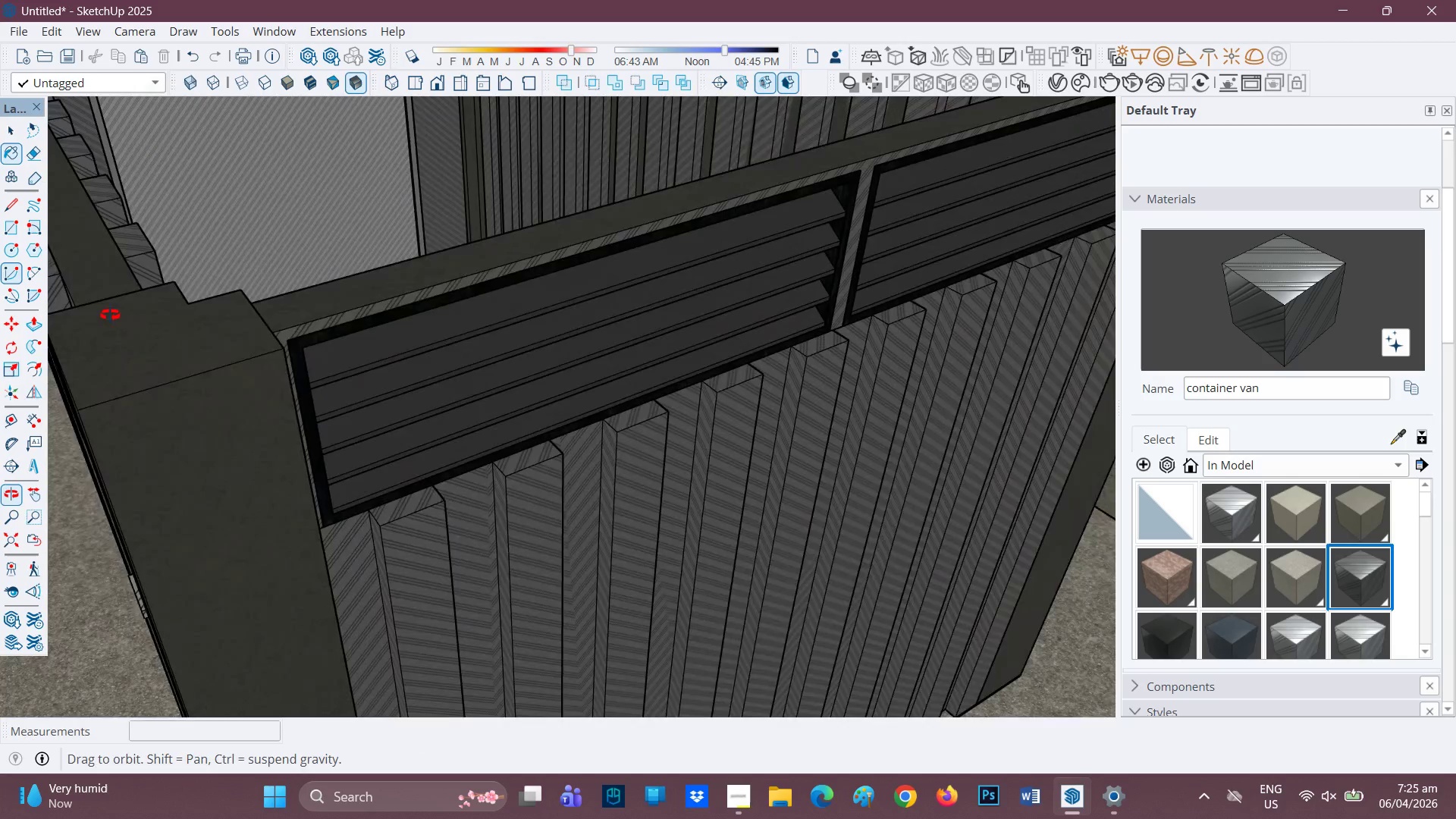 
scroll: coordinate [976, 495], scroll_direction: down, amount: 14.0
 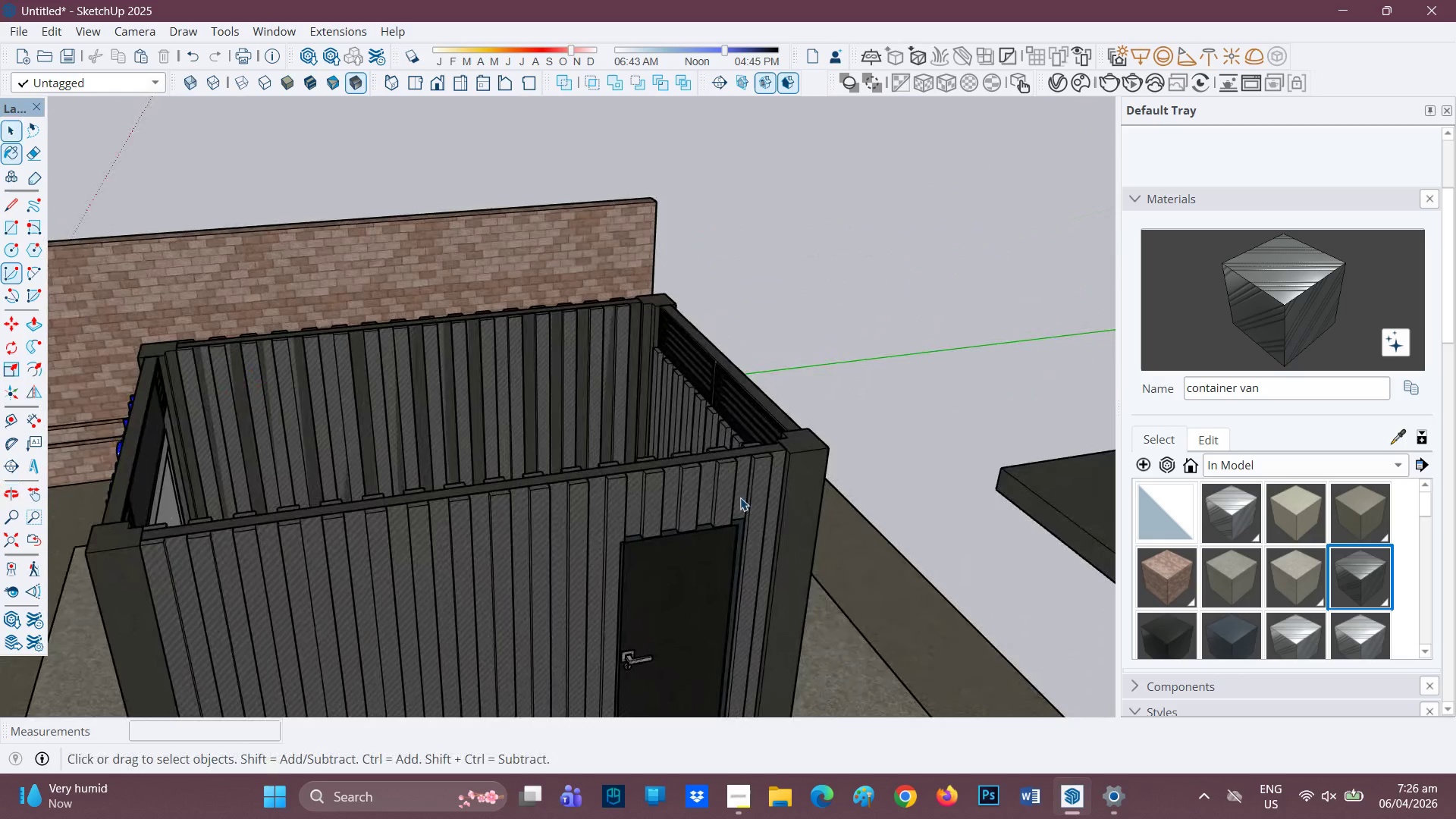 
wait(6.48)
 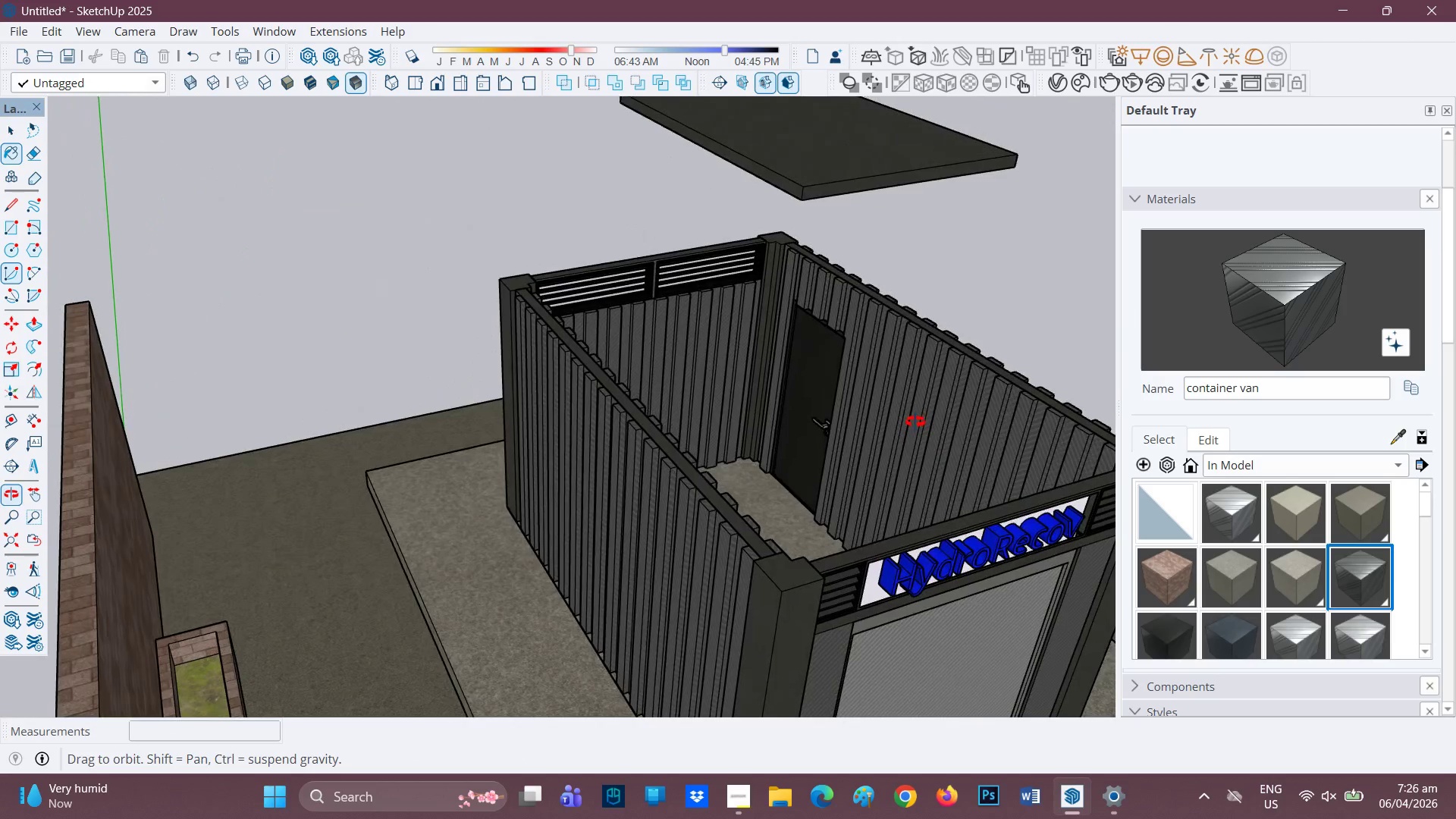 
left_click([673, 515])
 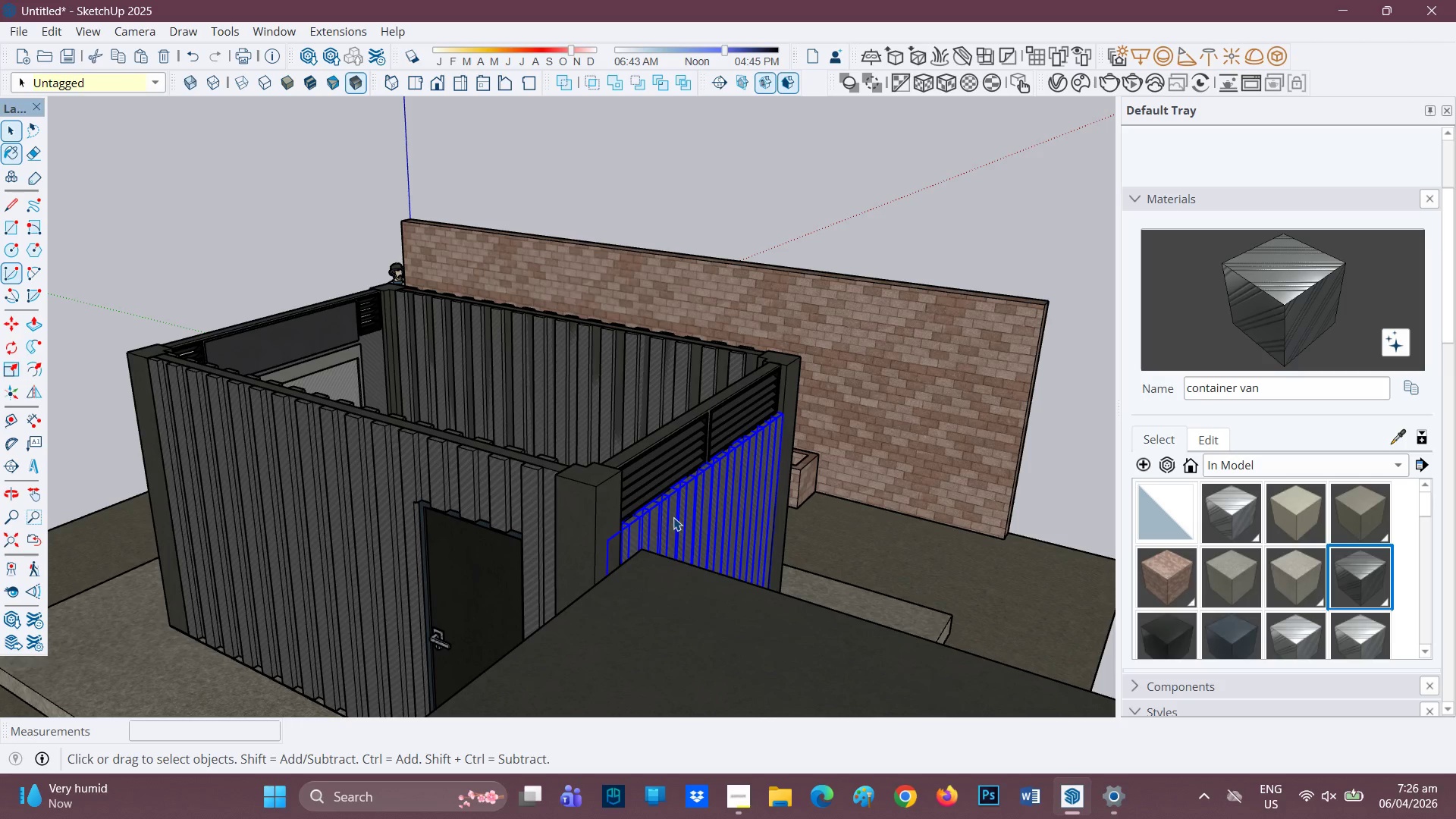 
key(Control+C)
 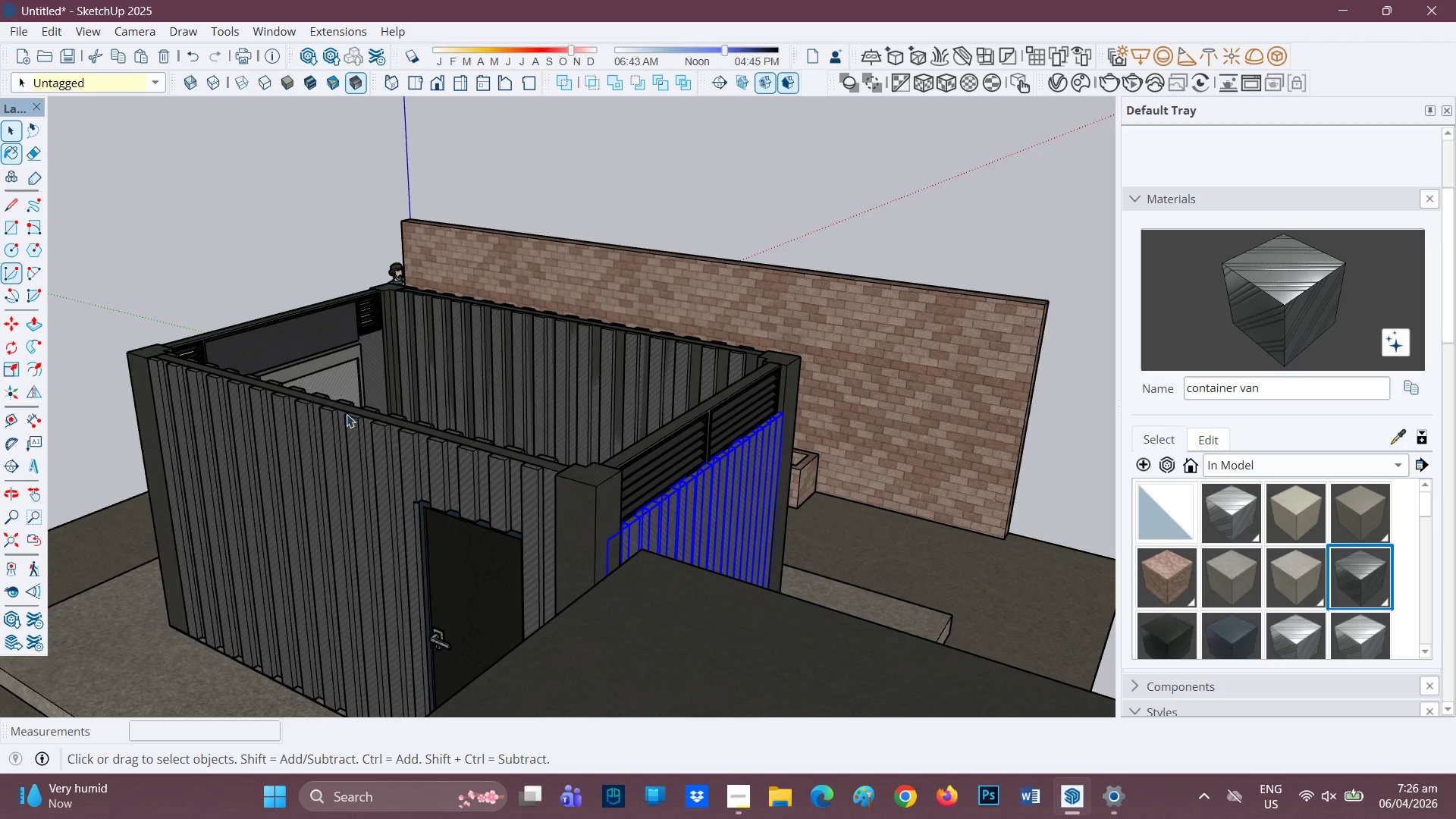 
scroll: coordinate [347, 407], scroll_direction: down, amount: 1.0
 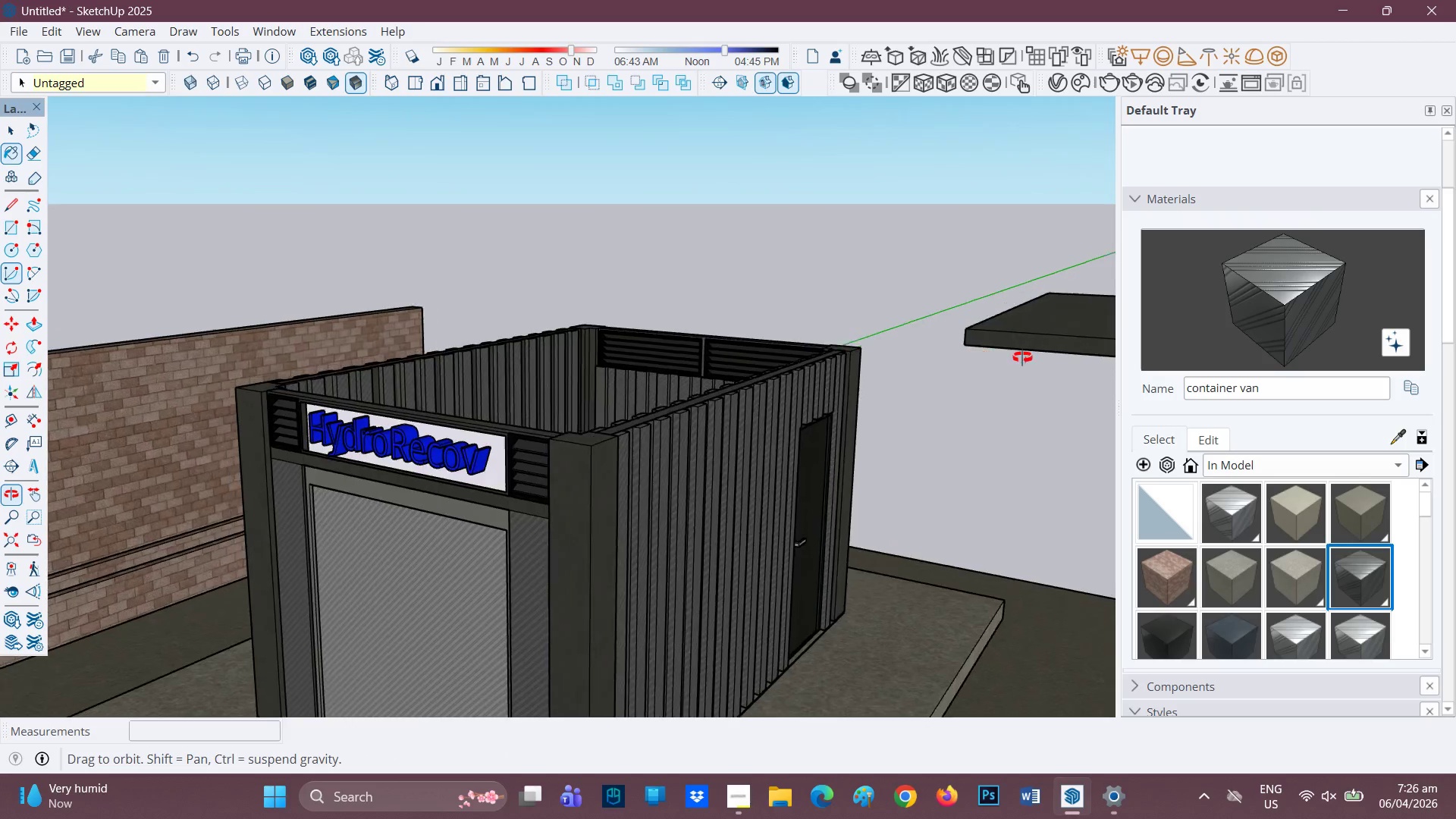 
key(Control+V)
 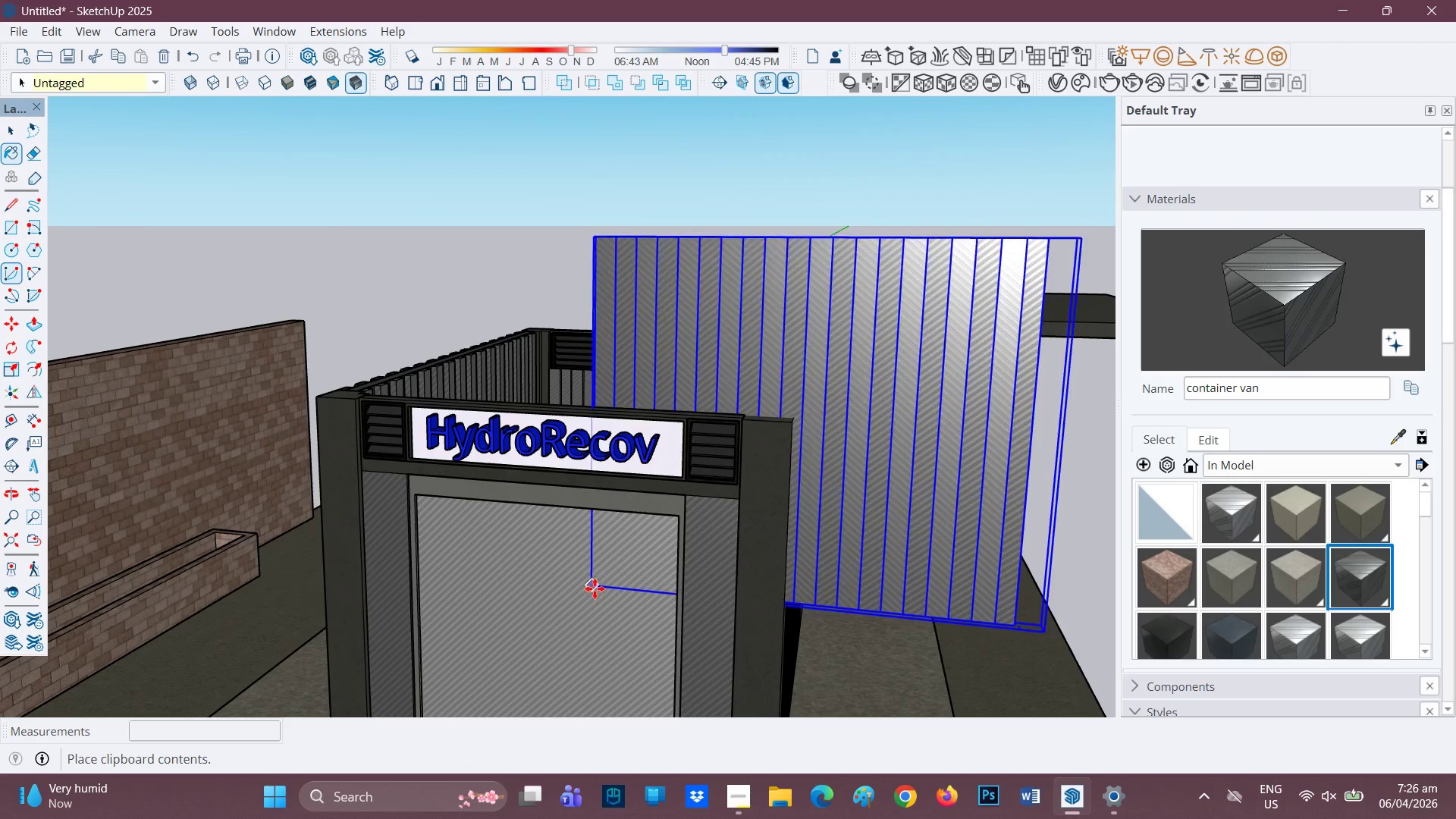 
scroll: coordinate [627, 579], scroll_direction: down, amount: 1.0
 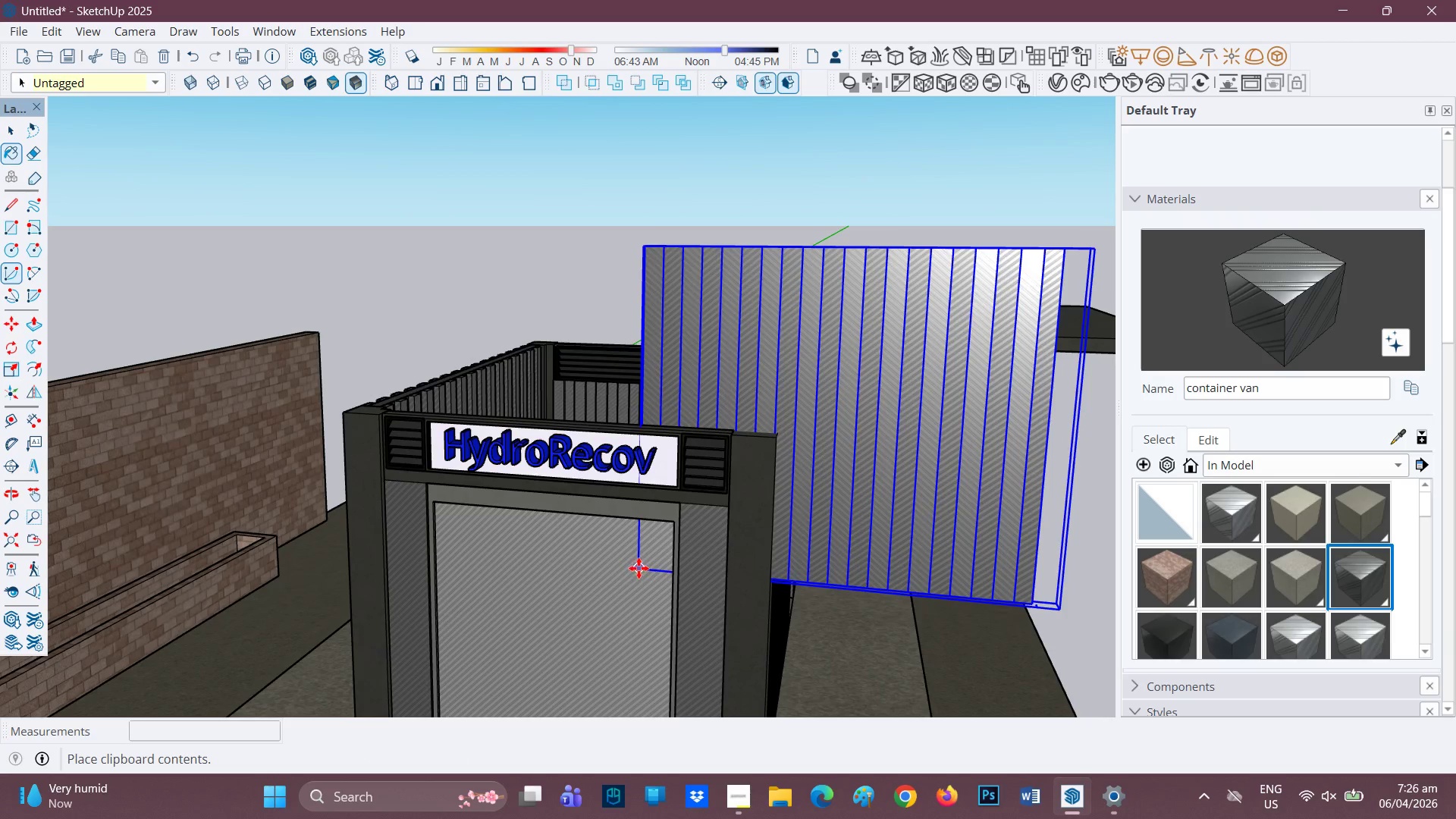 
key(Space)
 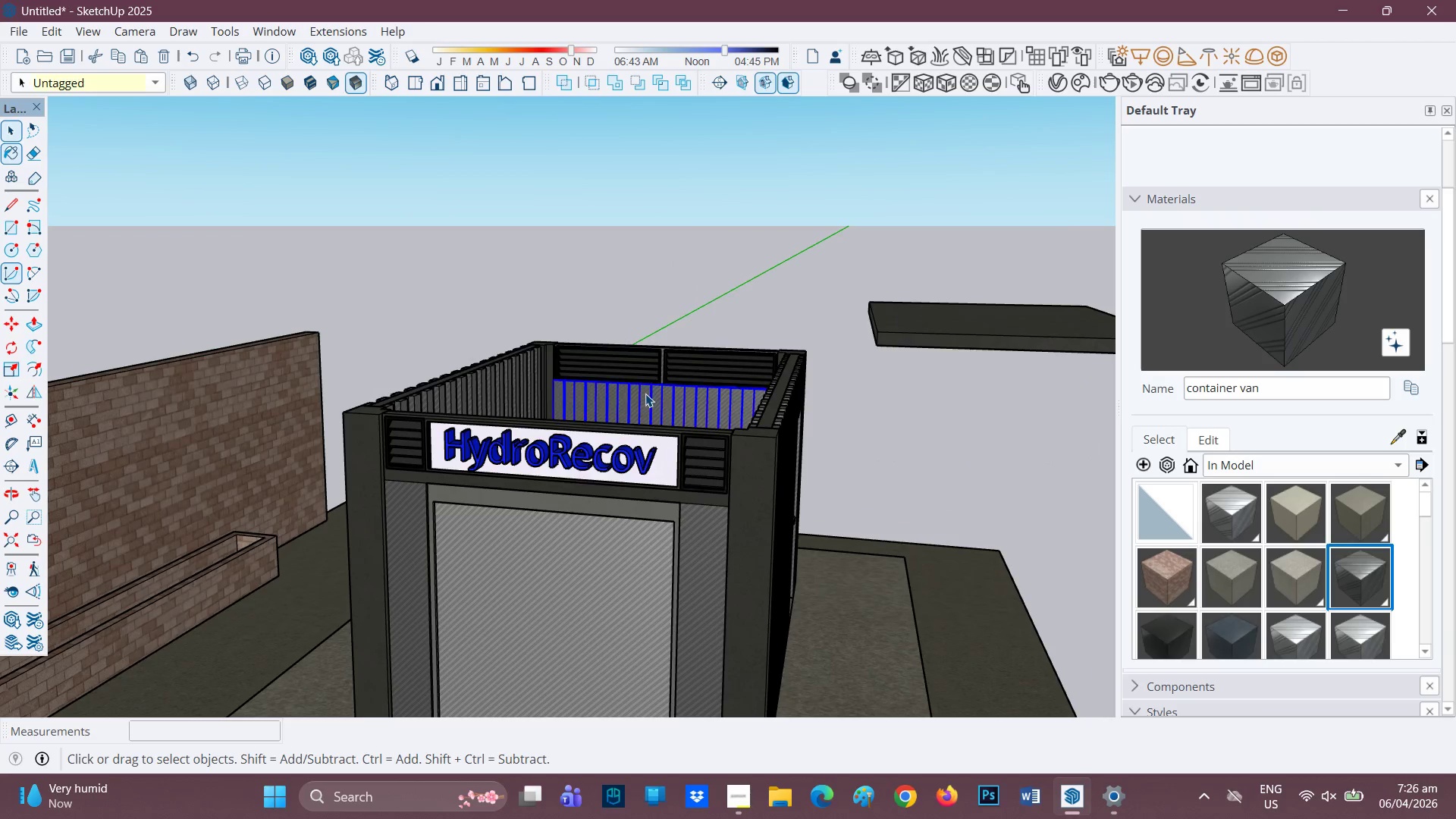 
key(Control+C)
 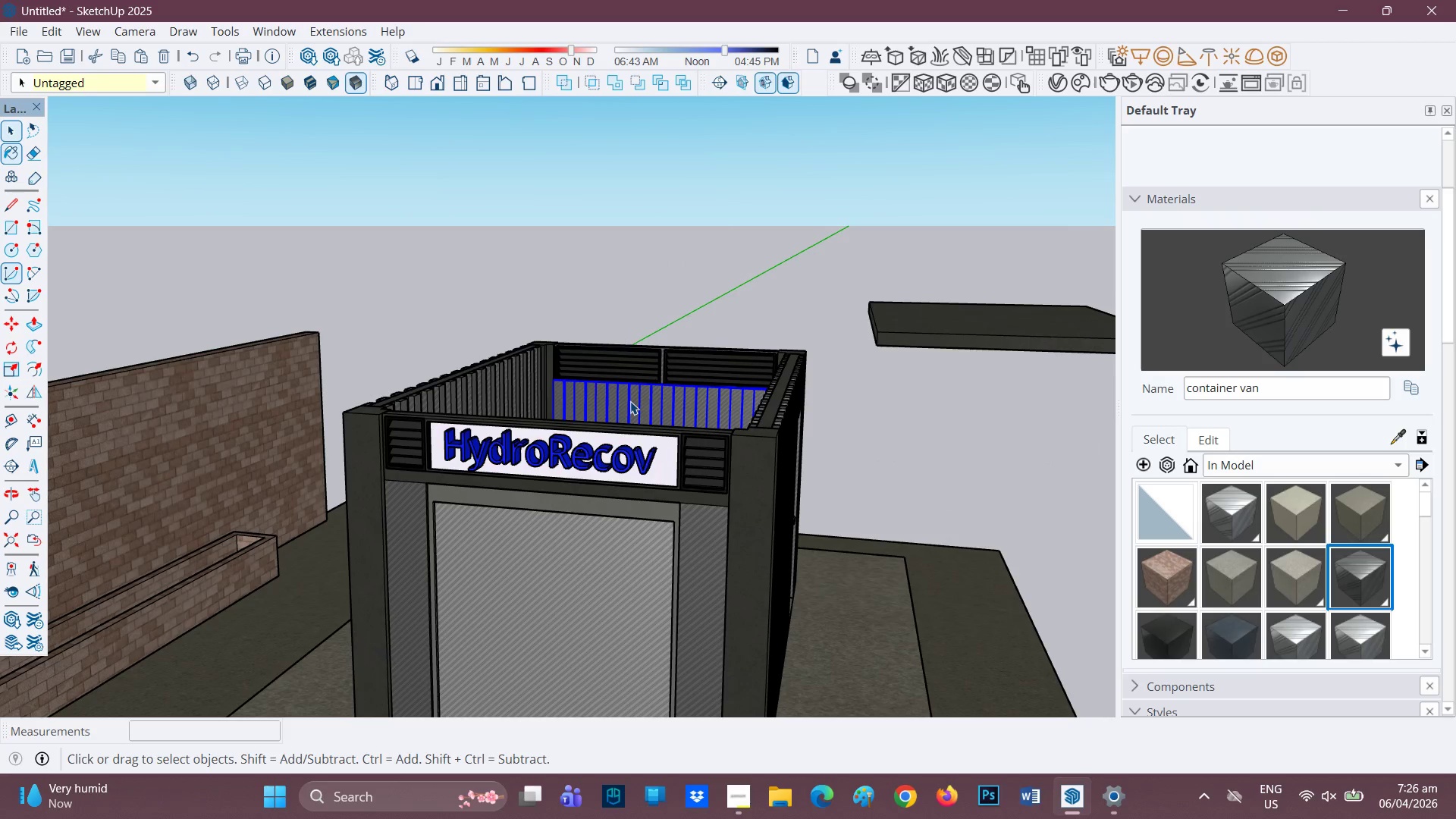 
key(Control+V)
 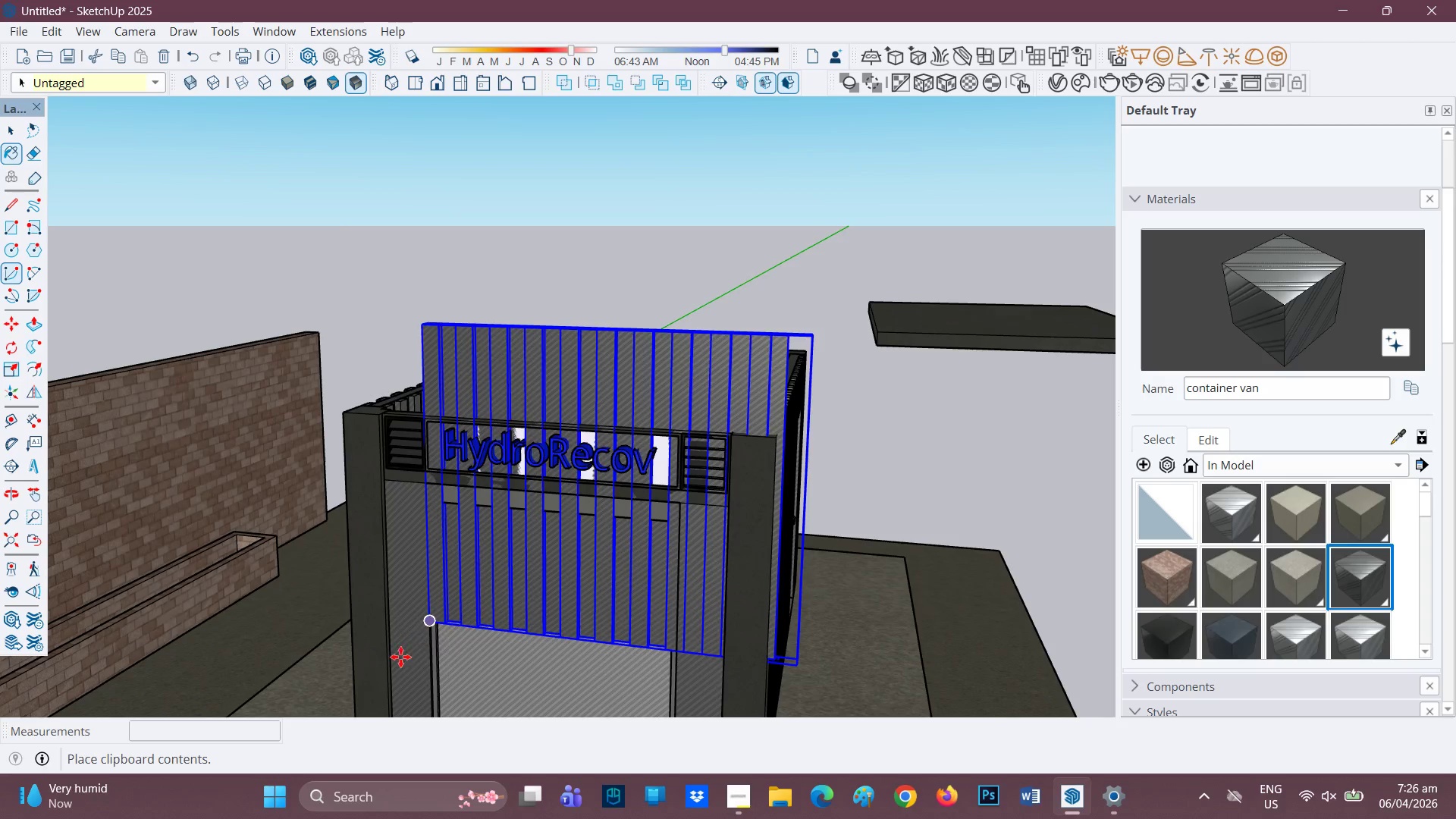 
left_click([371, 673])
 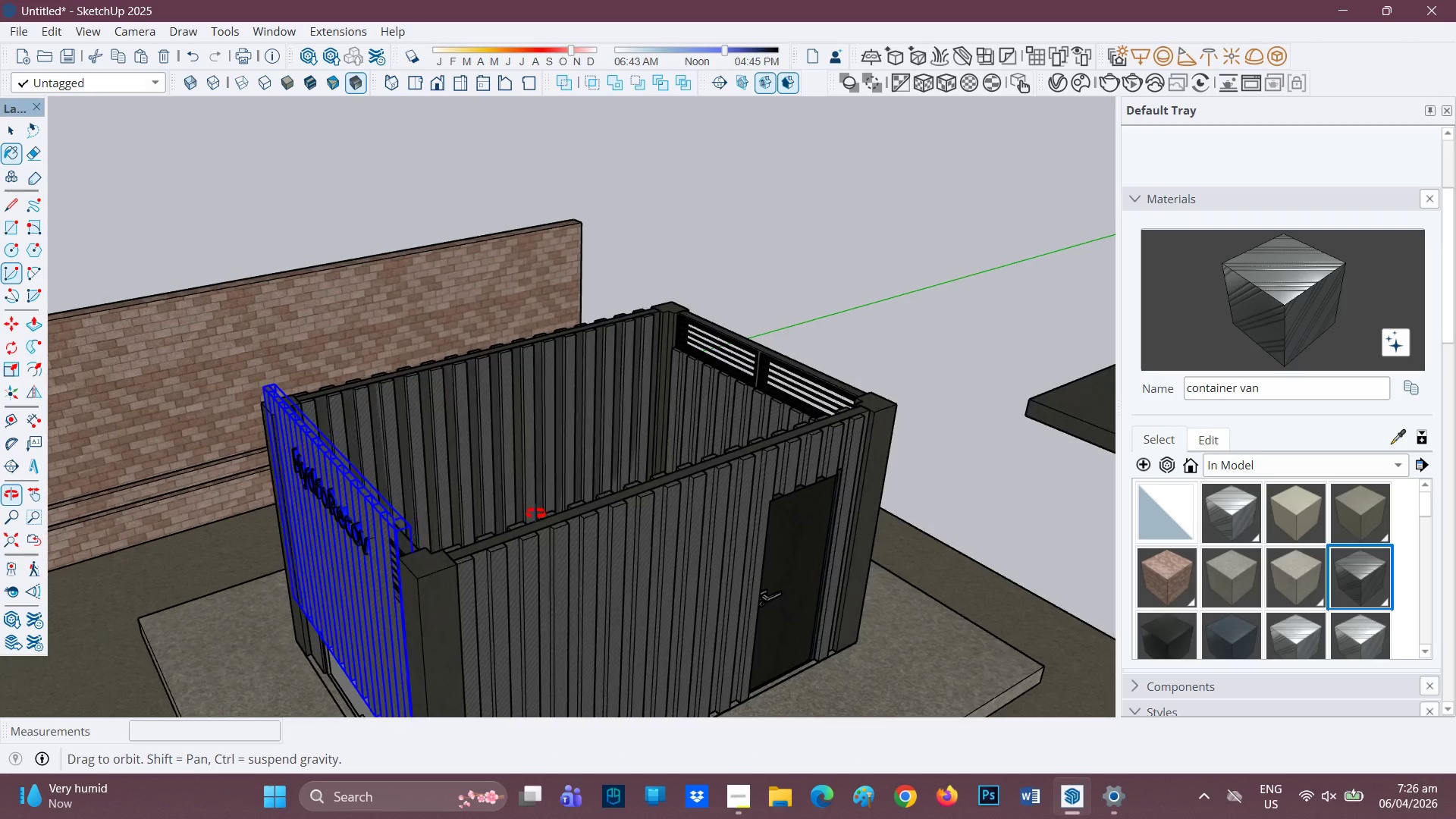 
scroll: coordinate [360, 495], scroll_direction: up, amount: 13.0
 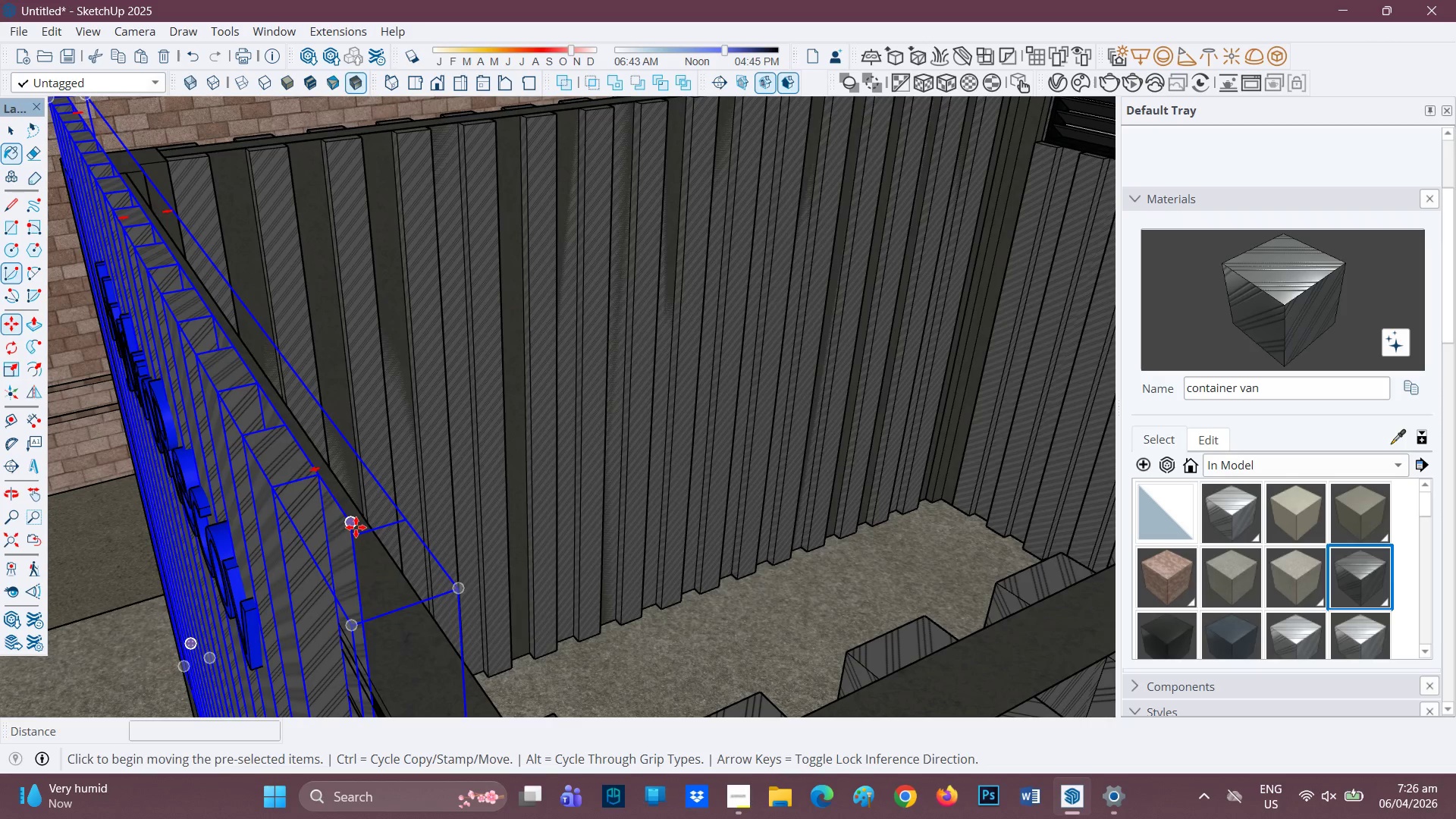 
left_click([356, 529])
 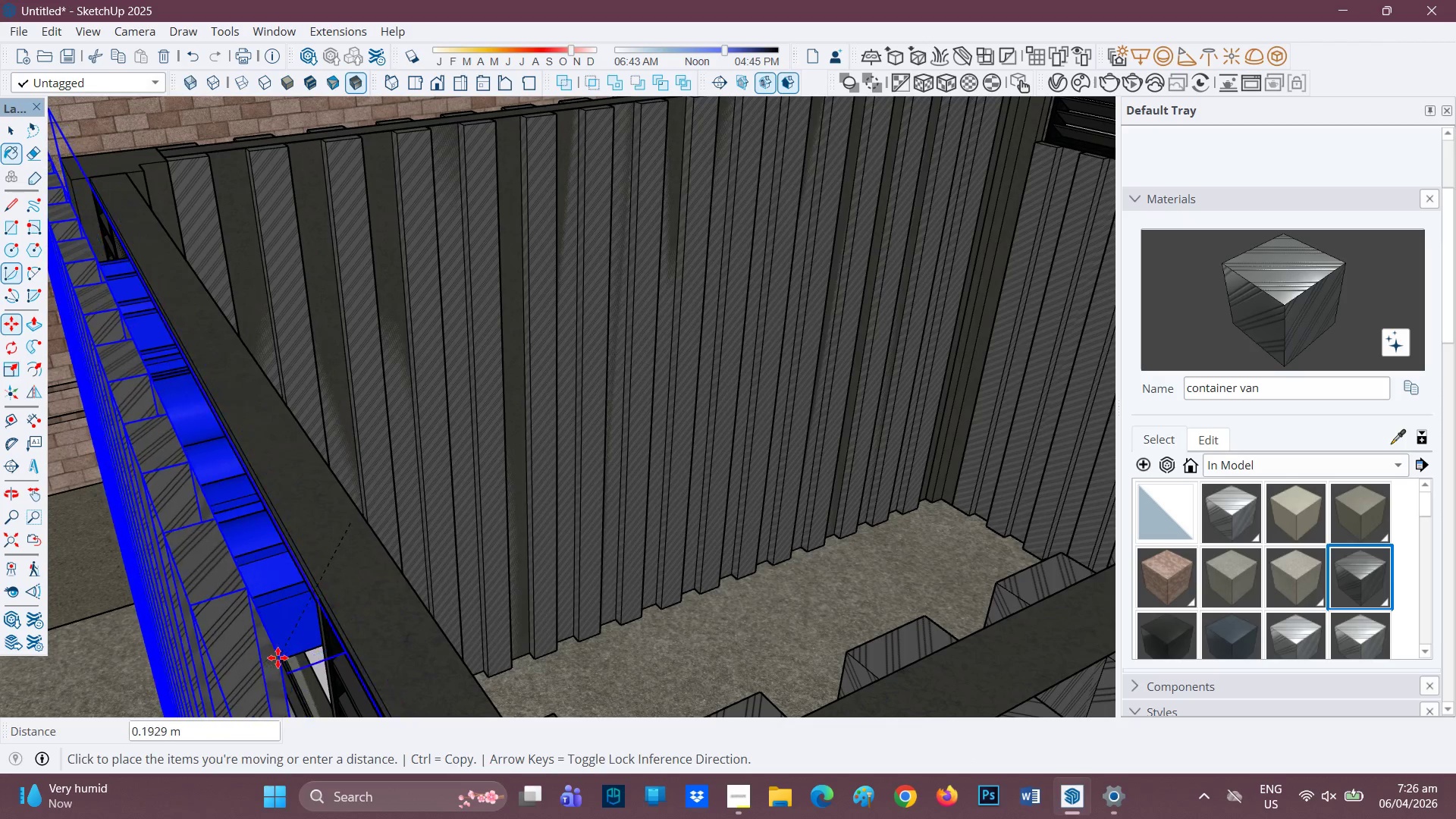 
key(H)
 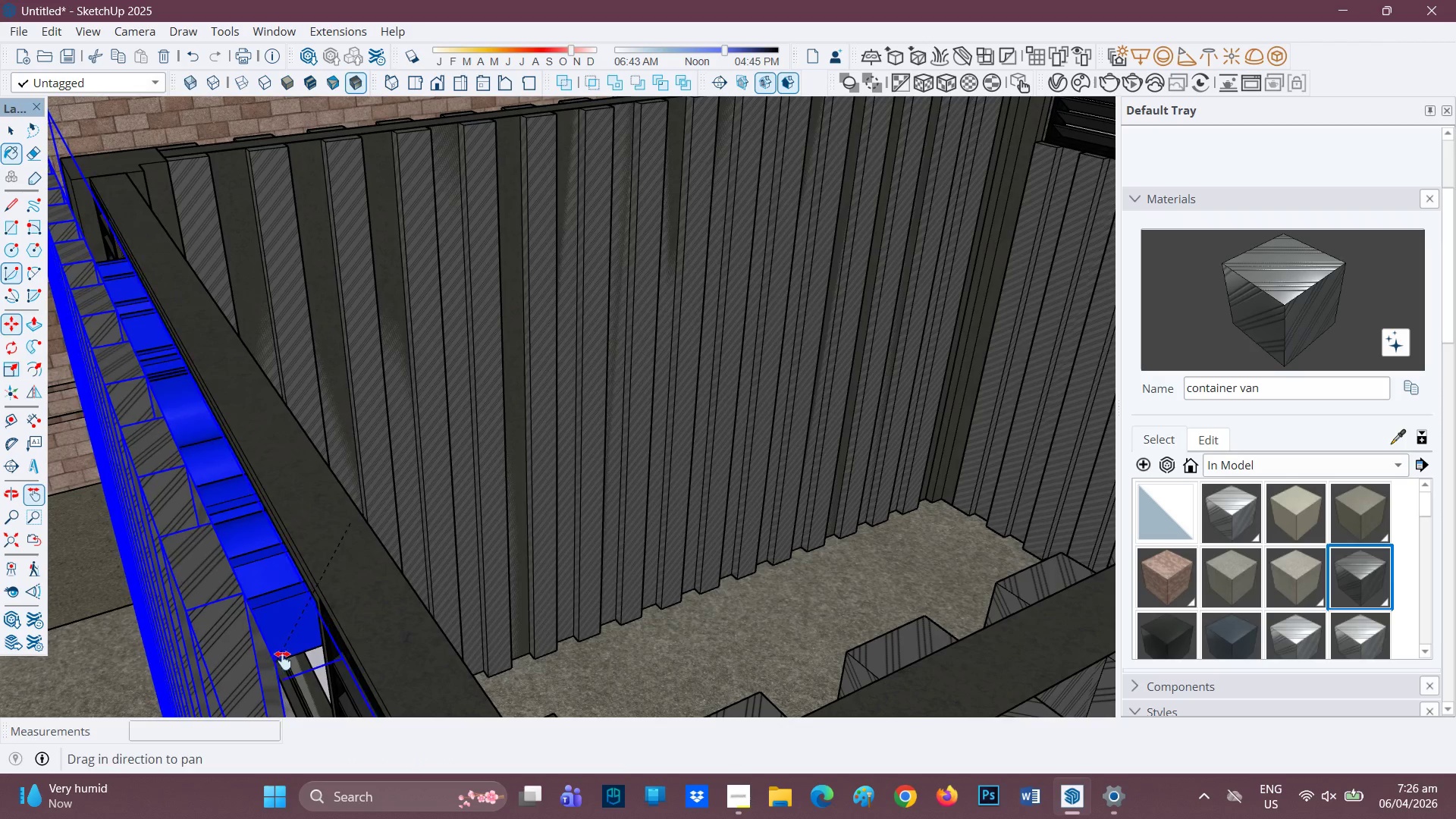 
left_click_drag(start_coordinate=[306, 649], to_coordinate=[654, 176])
 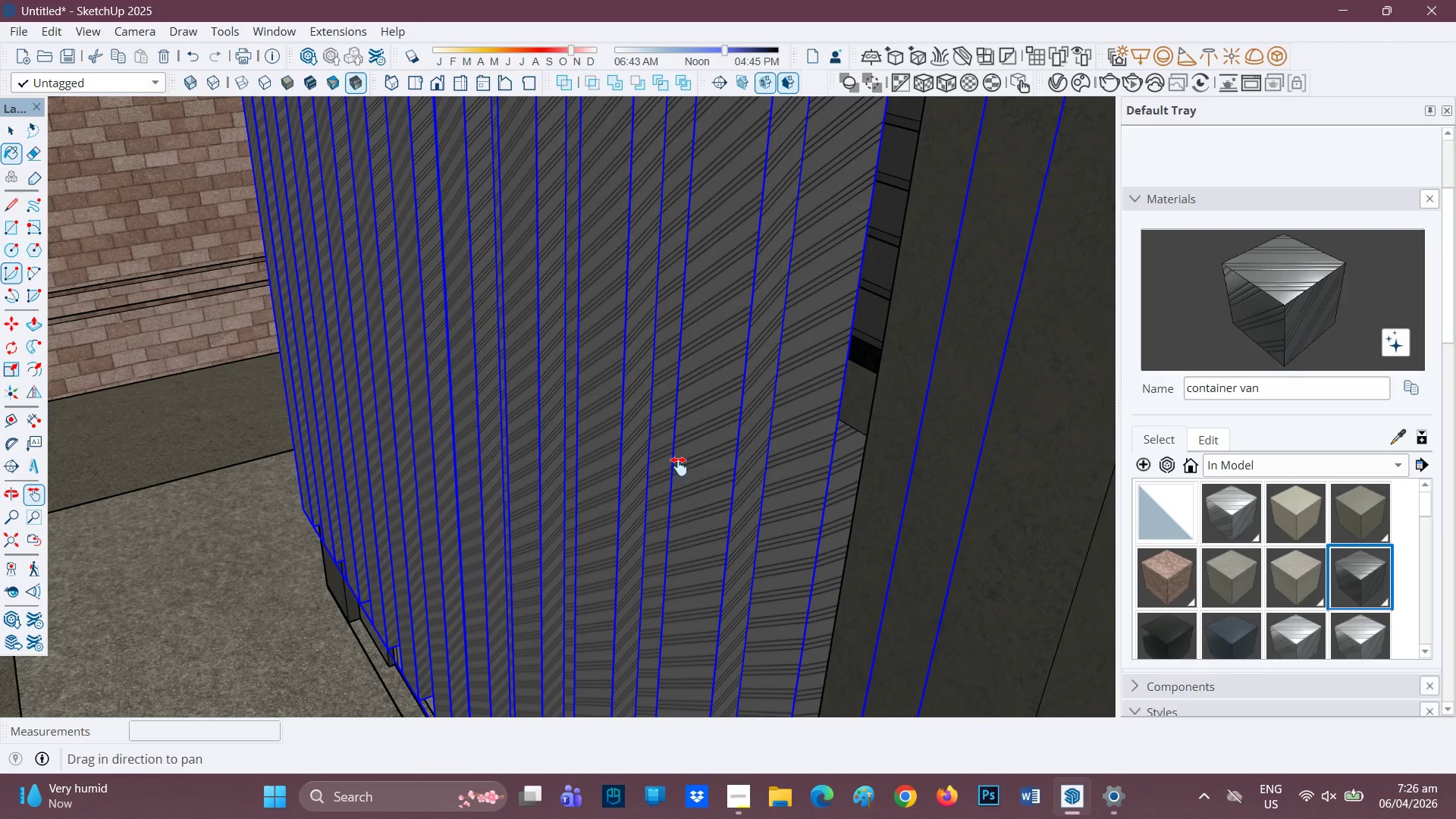 
key(M)
 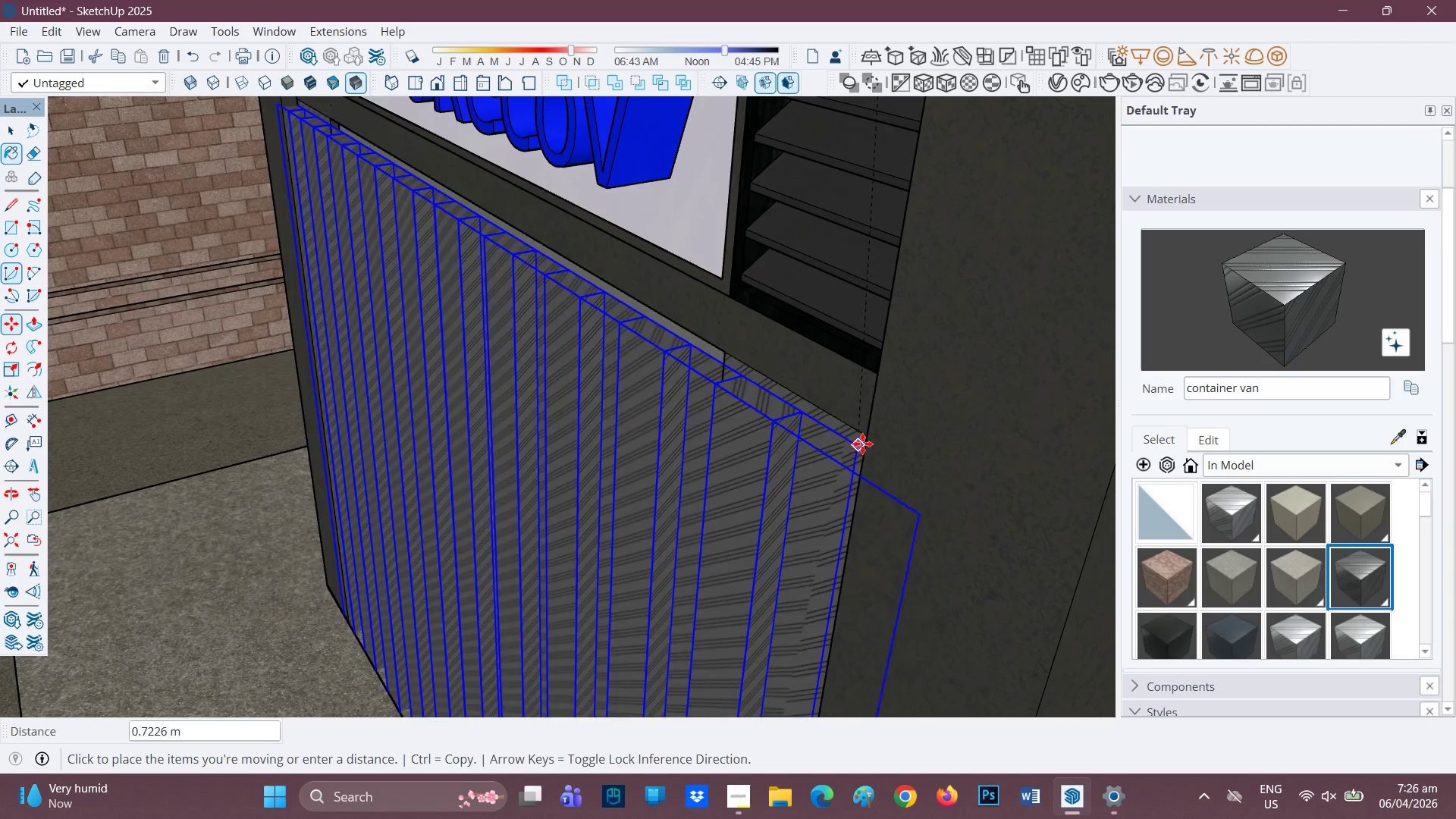 
wait(8.03)
 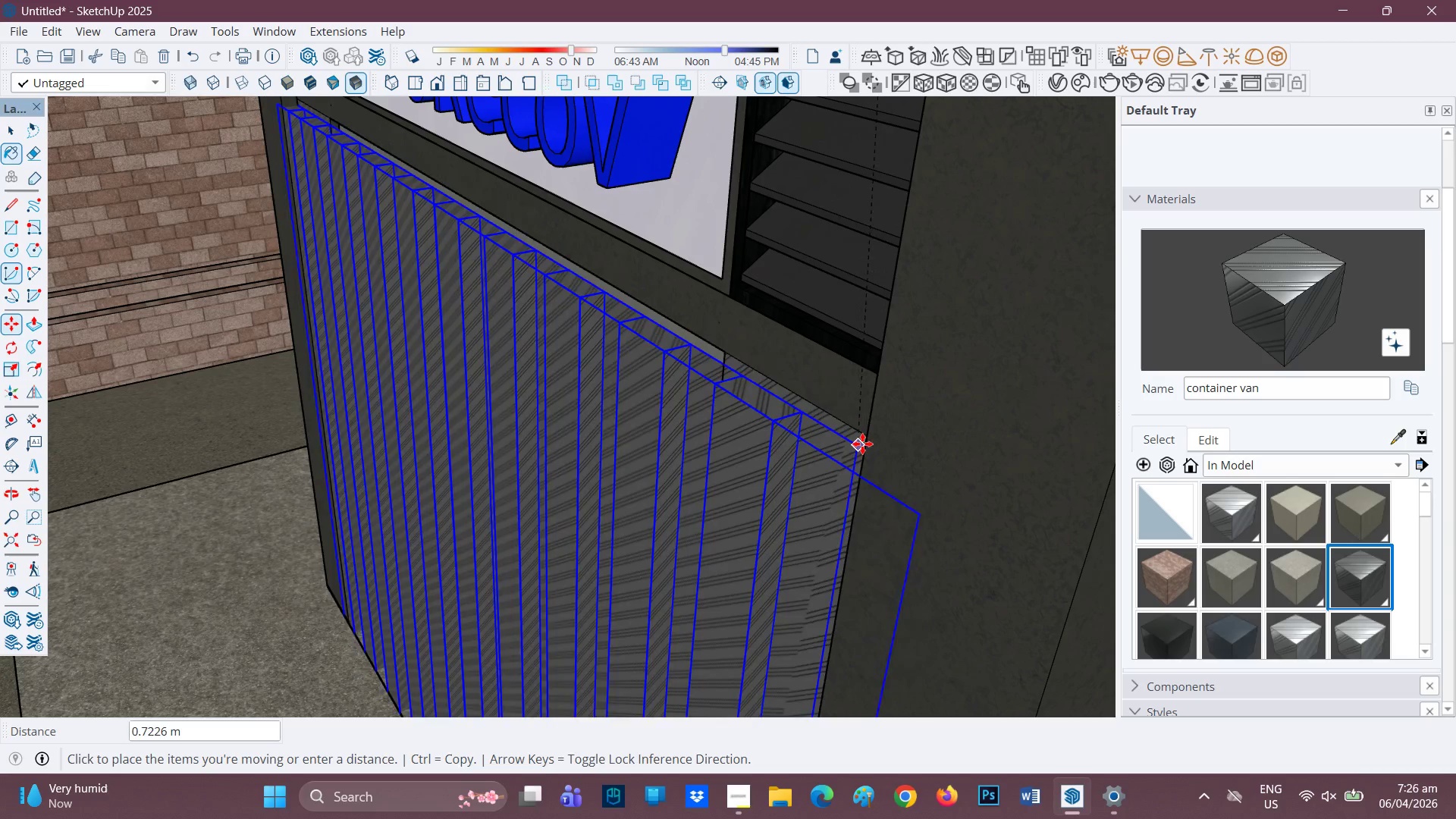 
scroll: coordinate [807, 385], scroll_direction: down, amount: 6.0
 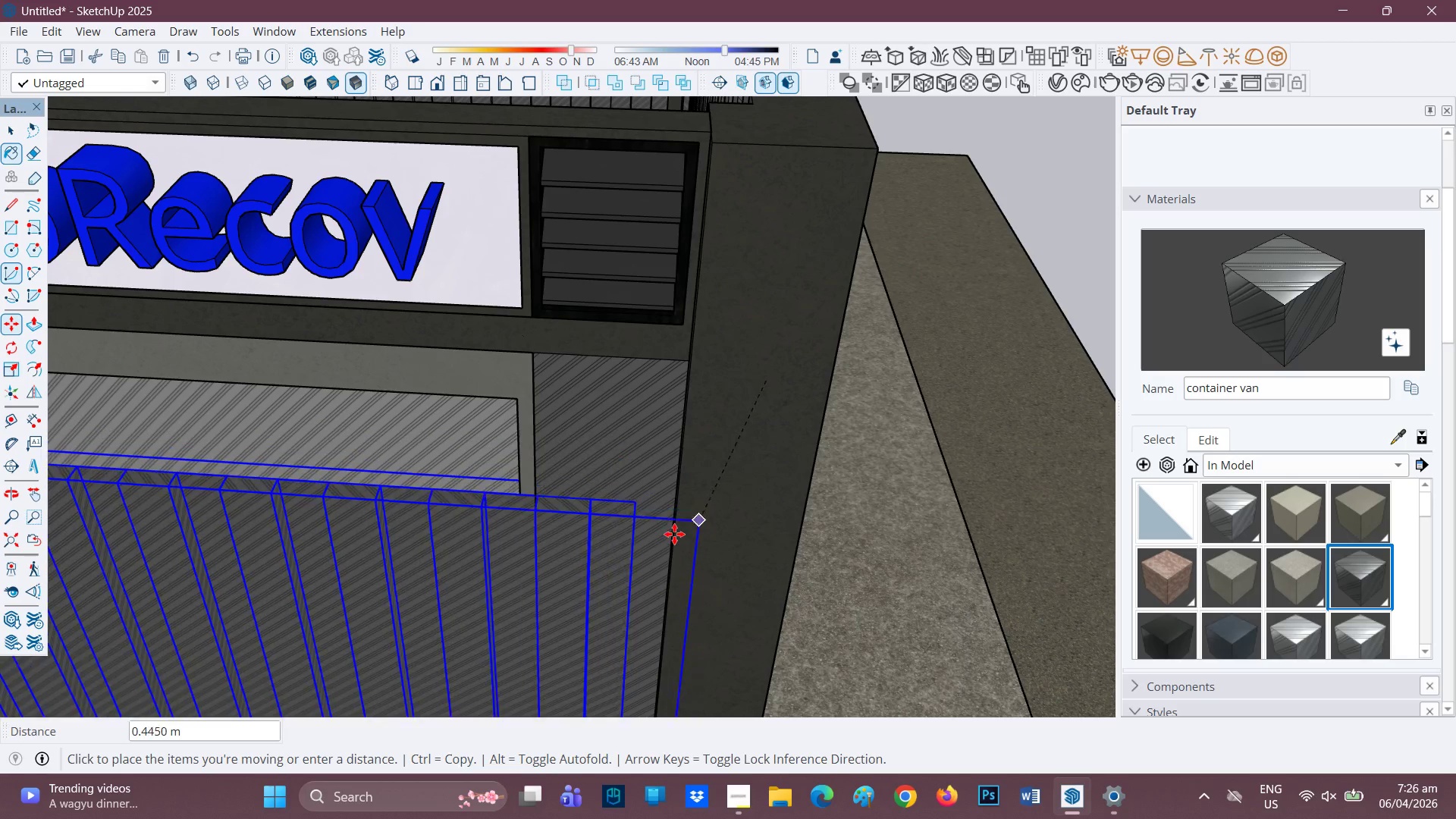 
left_click([754, 511])
 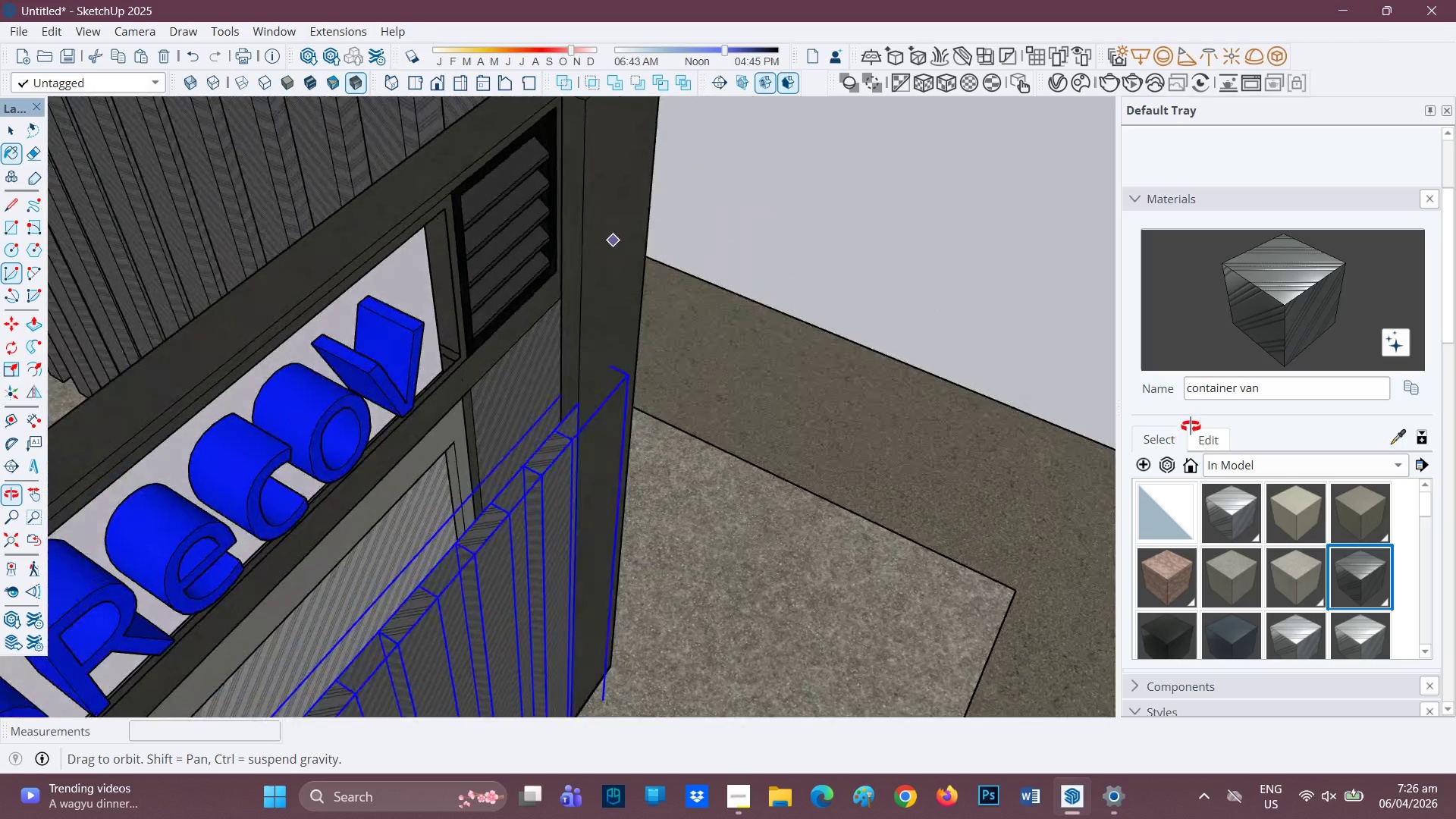 
scroll: coordinate [551, 441], scroll_direction: up, amount: 8.0
 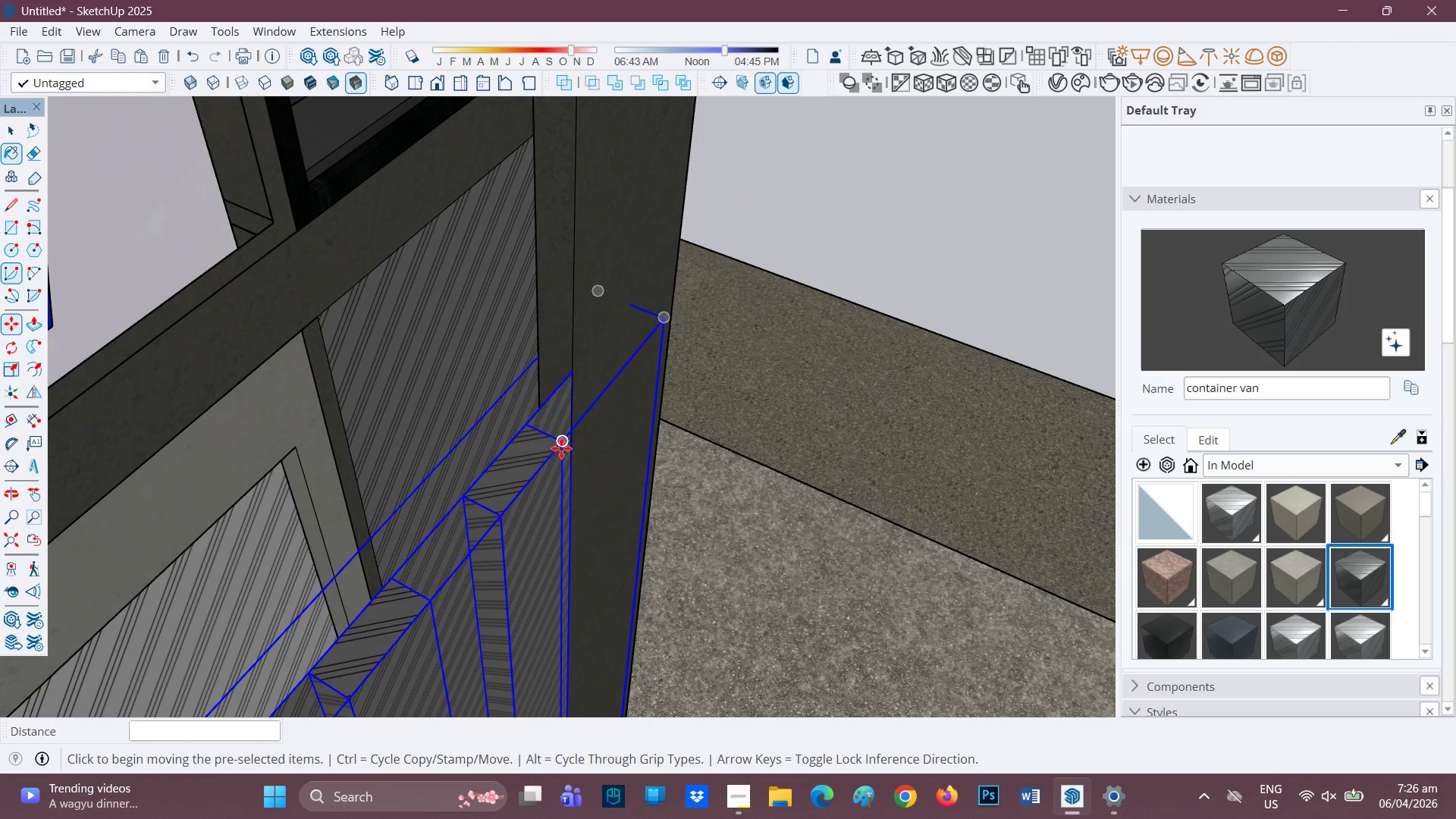 
left_click_drag(start_coordinate=[555, 448], to_coordinate=[539, 453])
 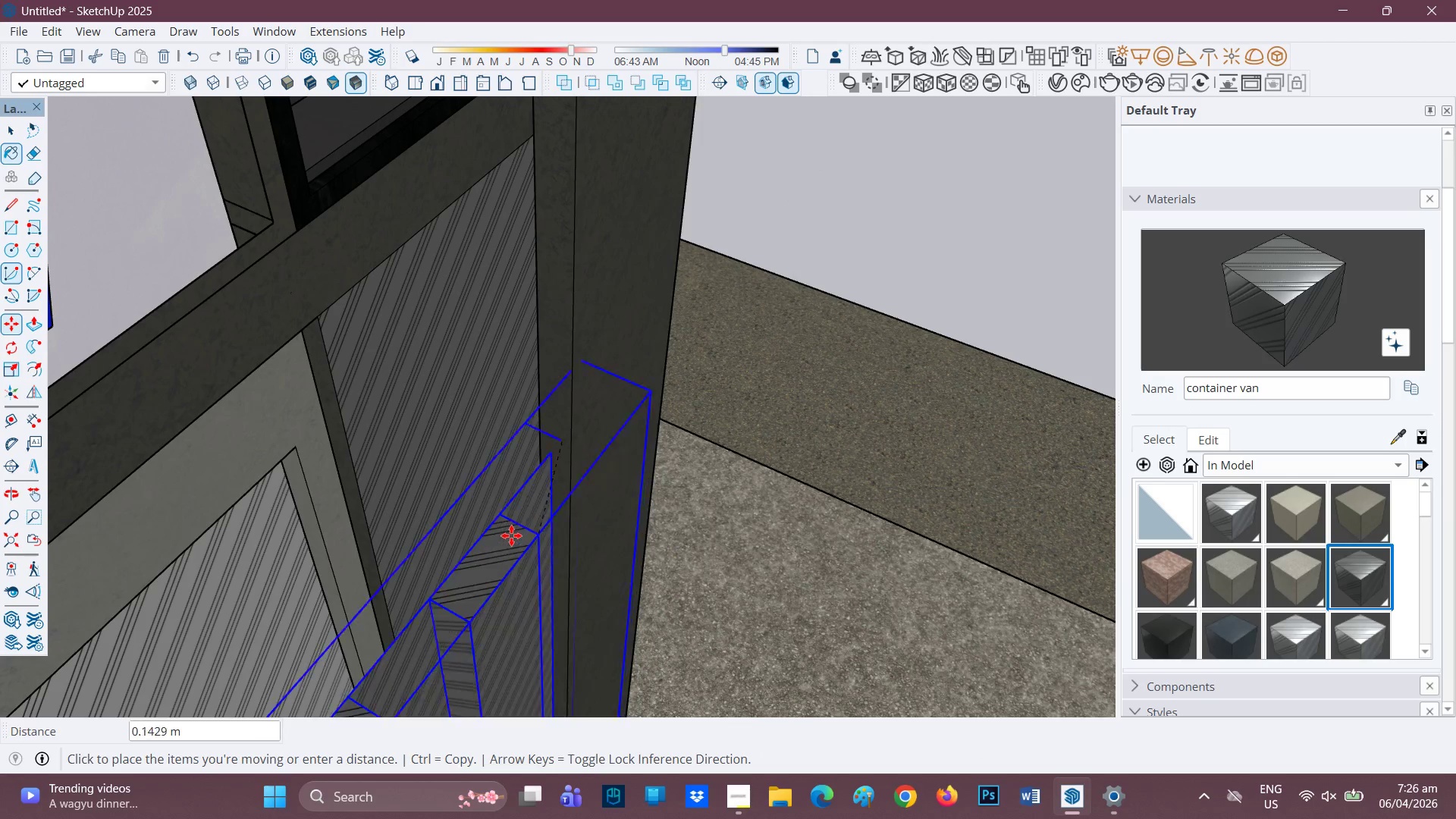 
left_click([497, 538])
 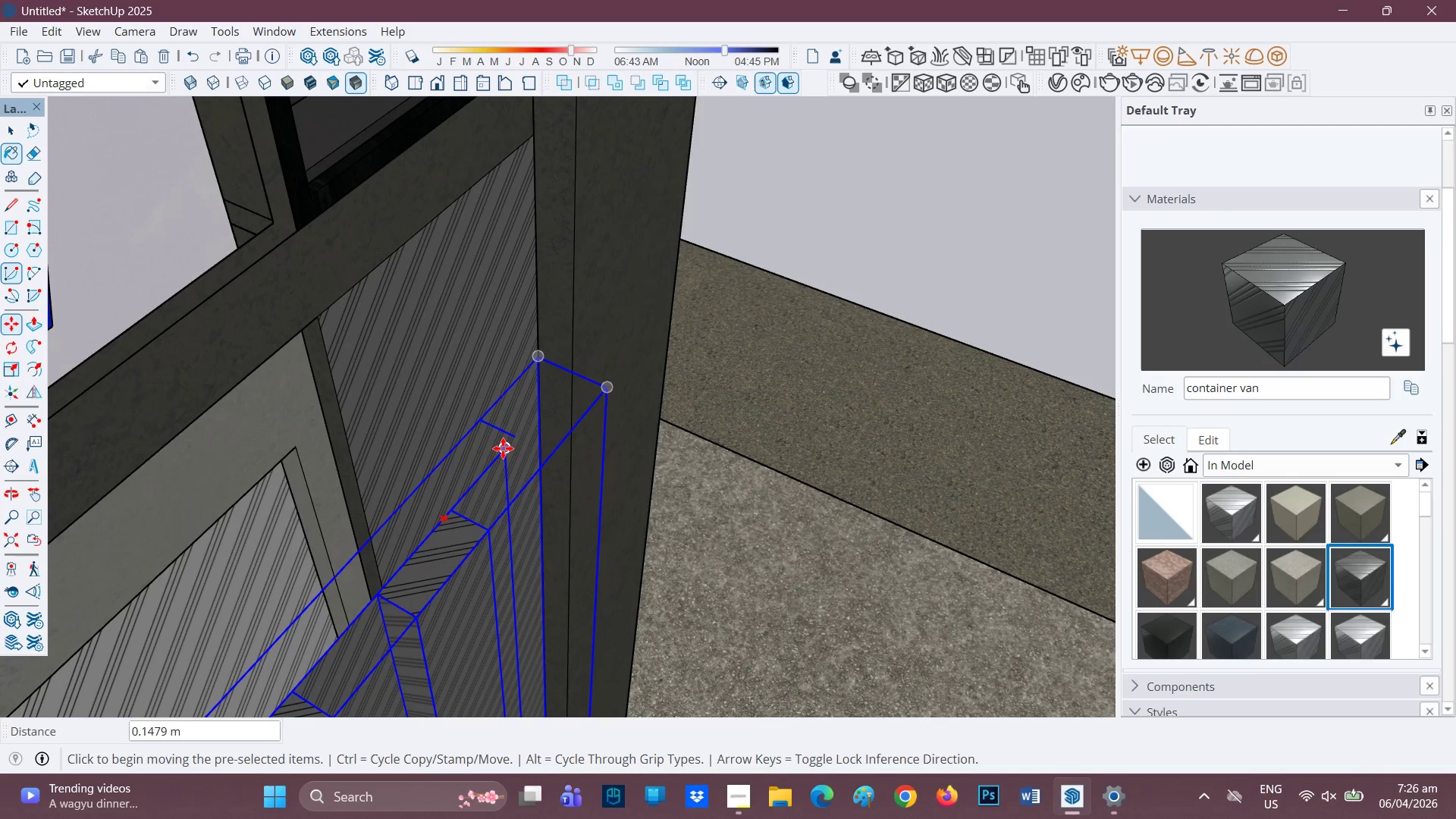 
left_click_drag(start_coordinate=[502, 447], to_coordinate=[503, 441])
 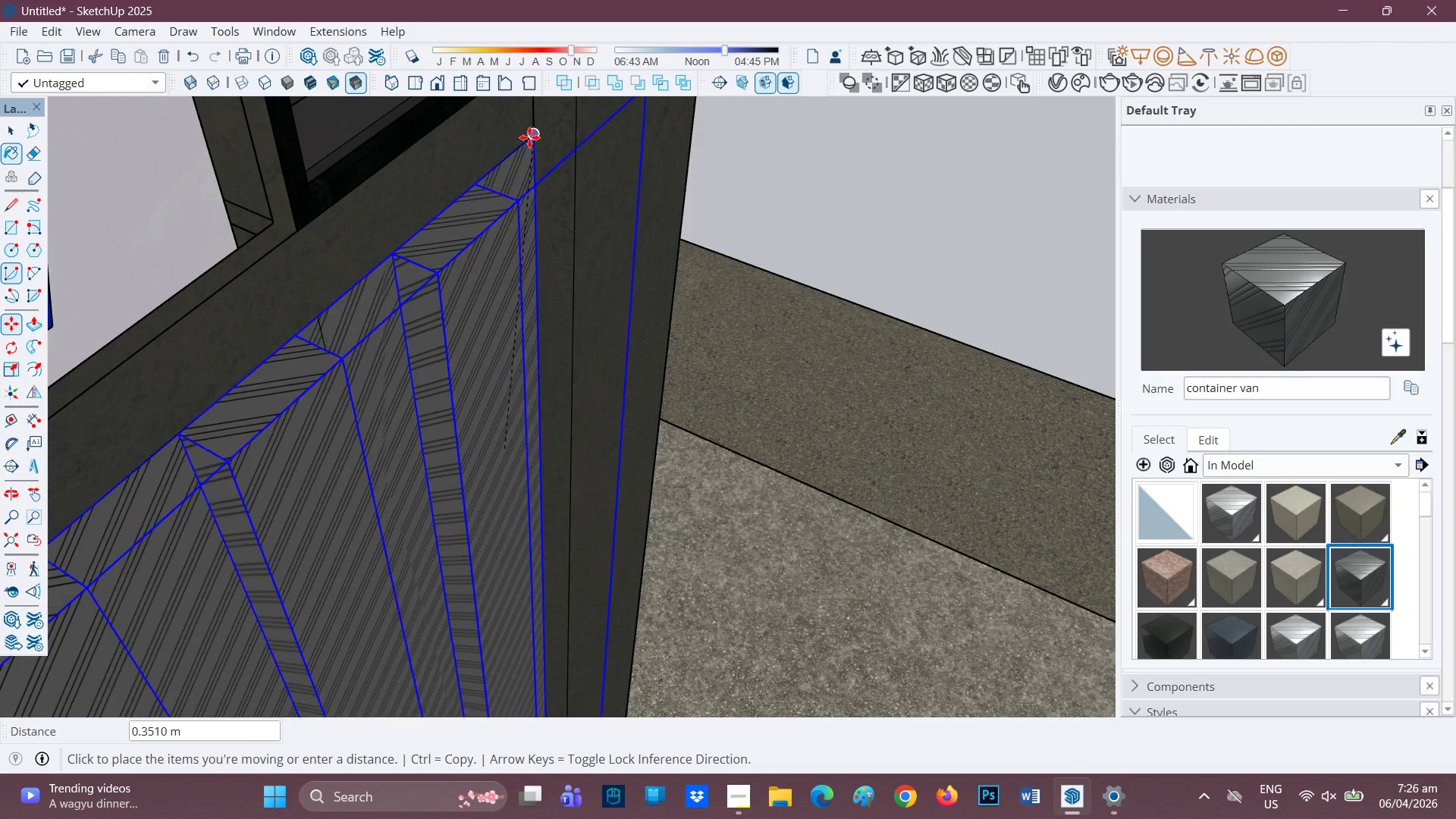 
left_click([529, 137])
 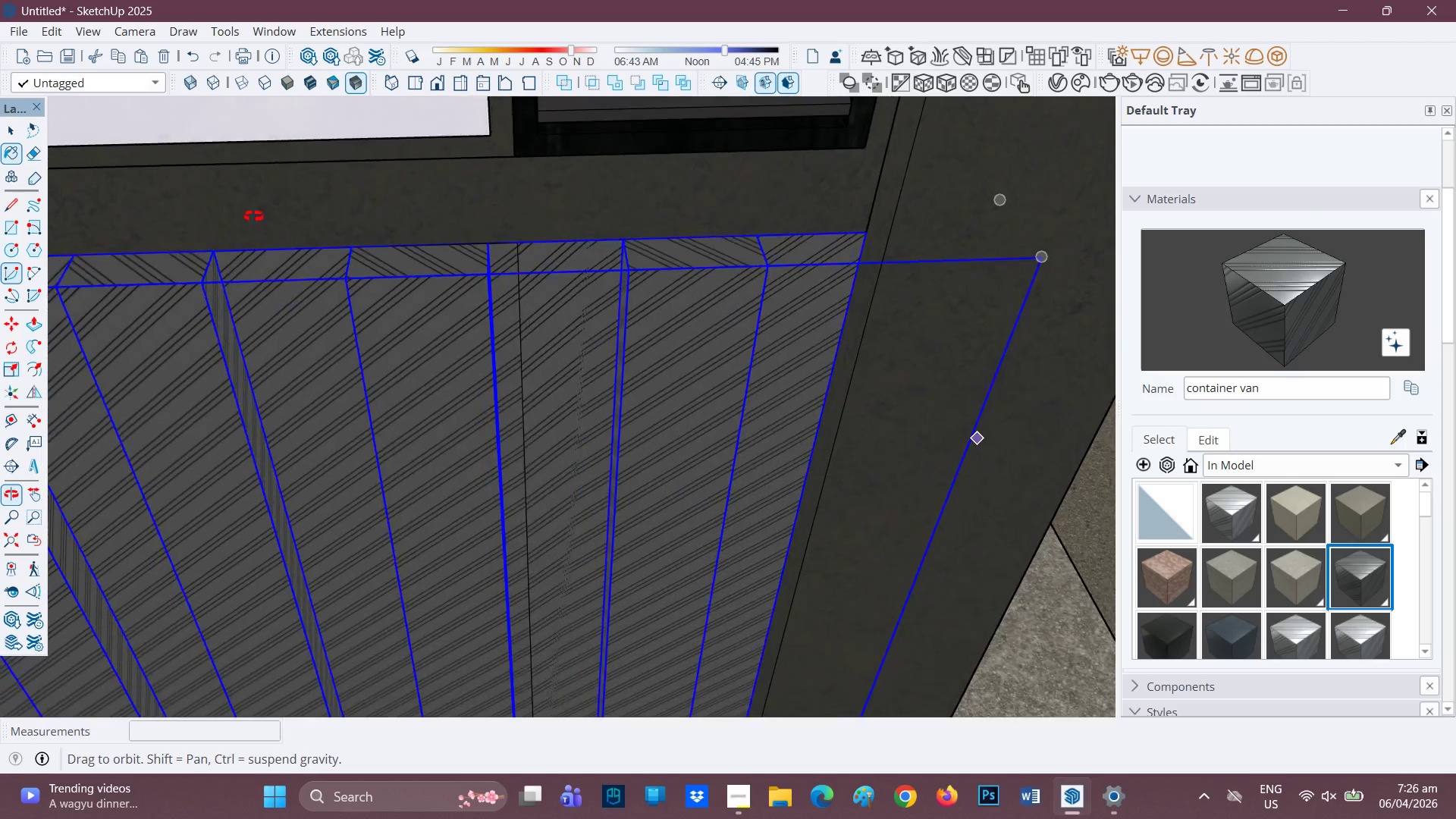 
scroll: coordinate [445, 466], scroll_direction: down, amount: 8.0
 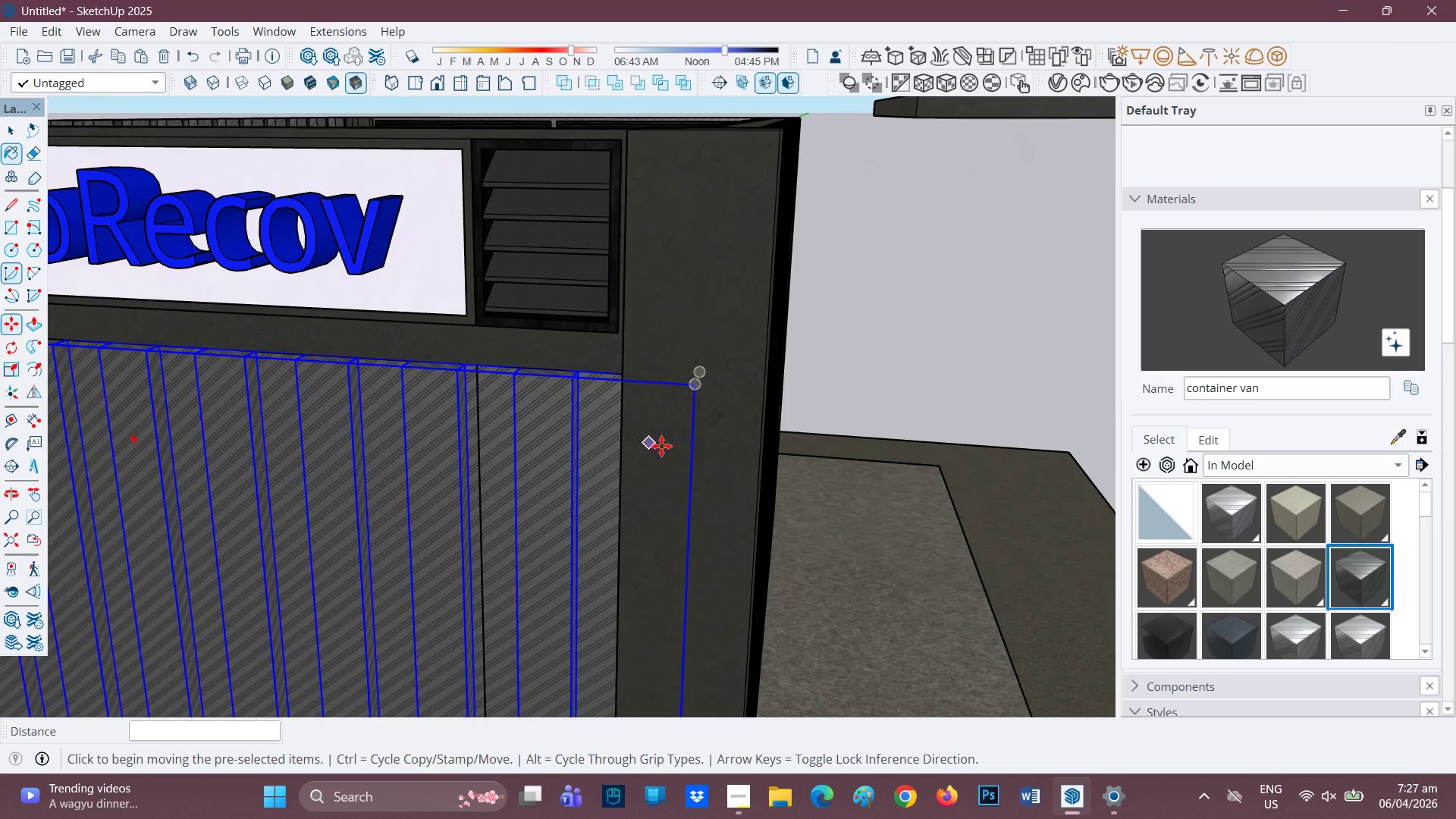 
key(H)
 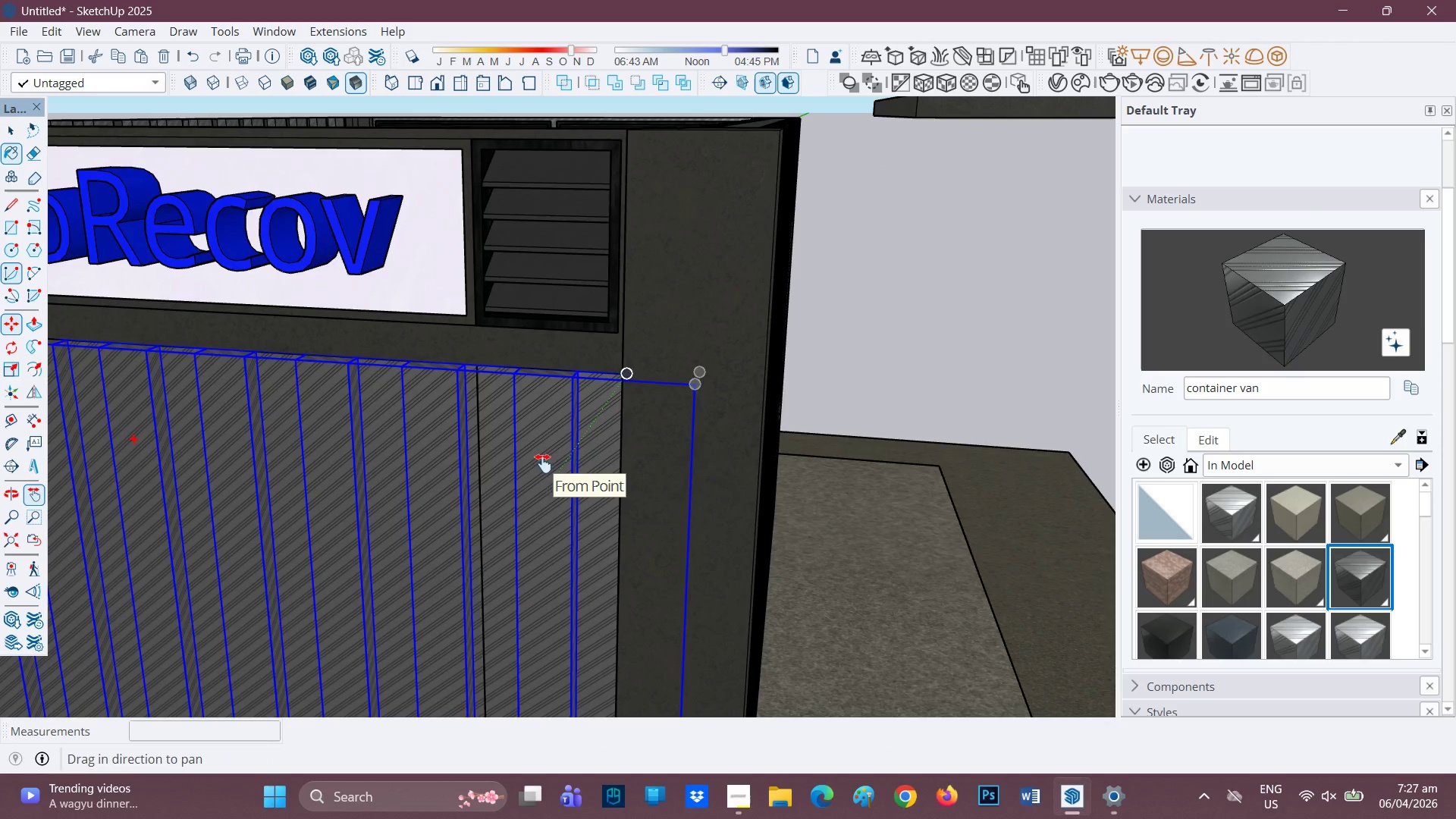 
left_click_drag(start_coordinate=[544, 453], to_coordinate=[641, 43])
 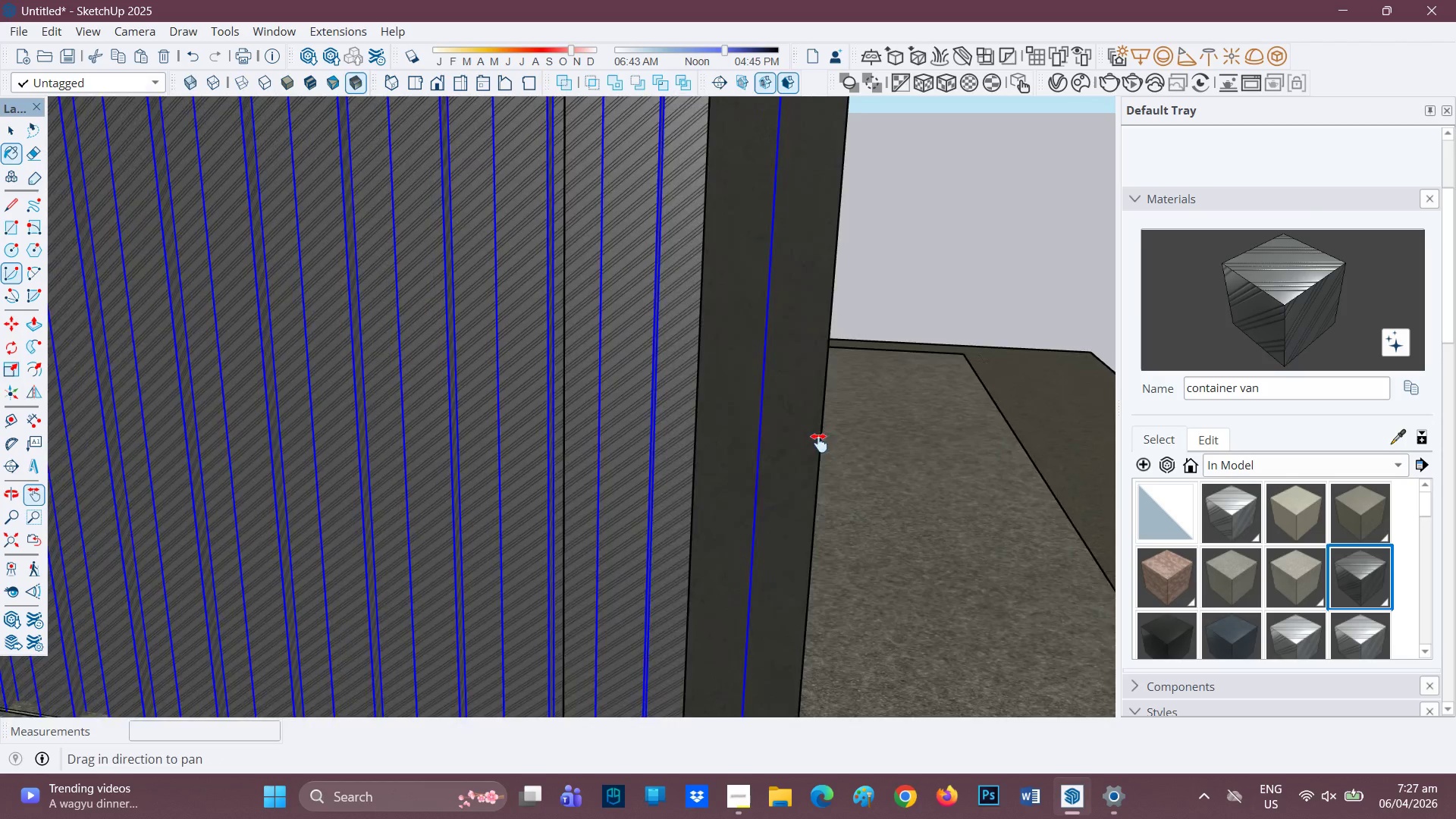 
left_click_drag(start_coordinate=[719, 589], to_coordinate=[757, 347])
 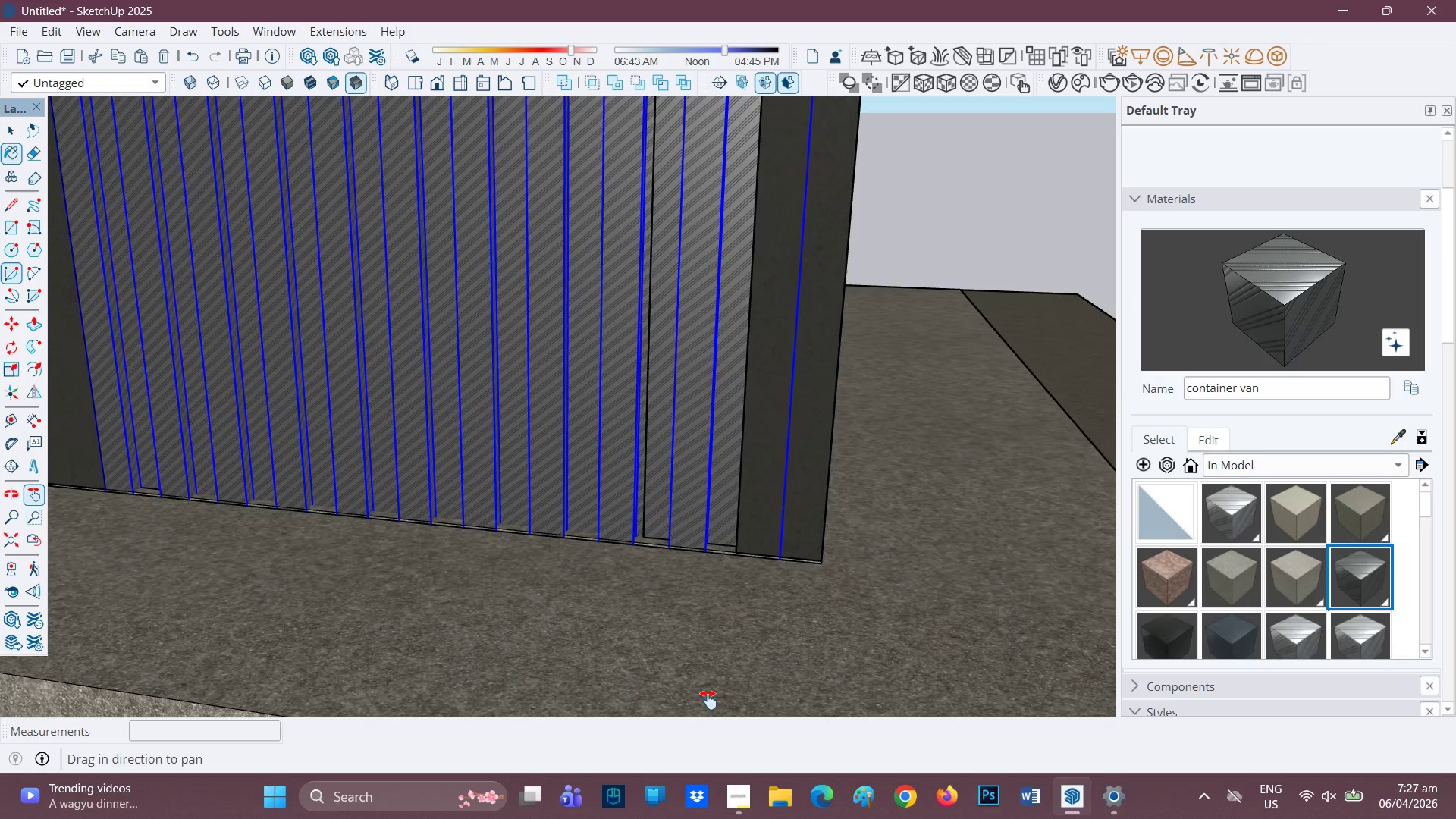 
scroll: coordinate [739, 677], scroll_direction: down, amount: 3.0
 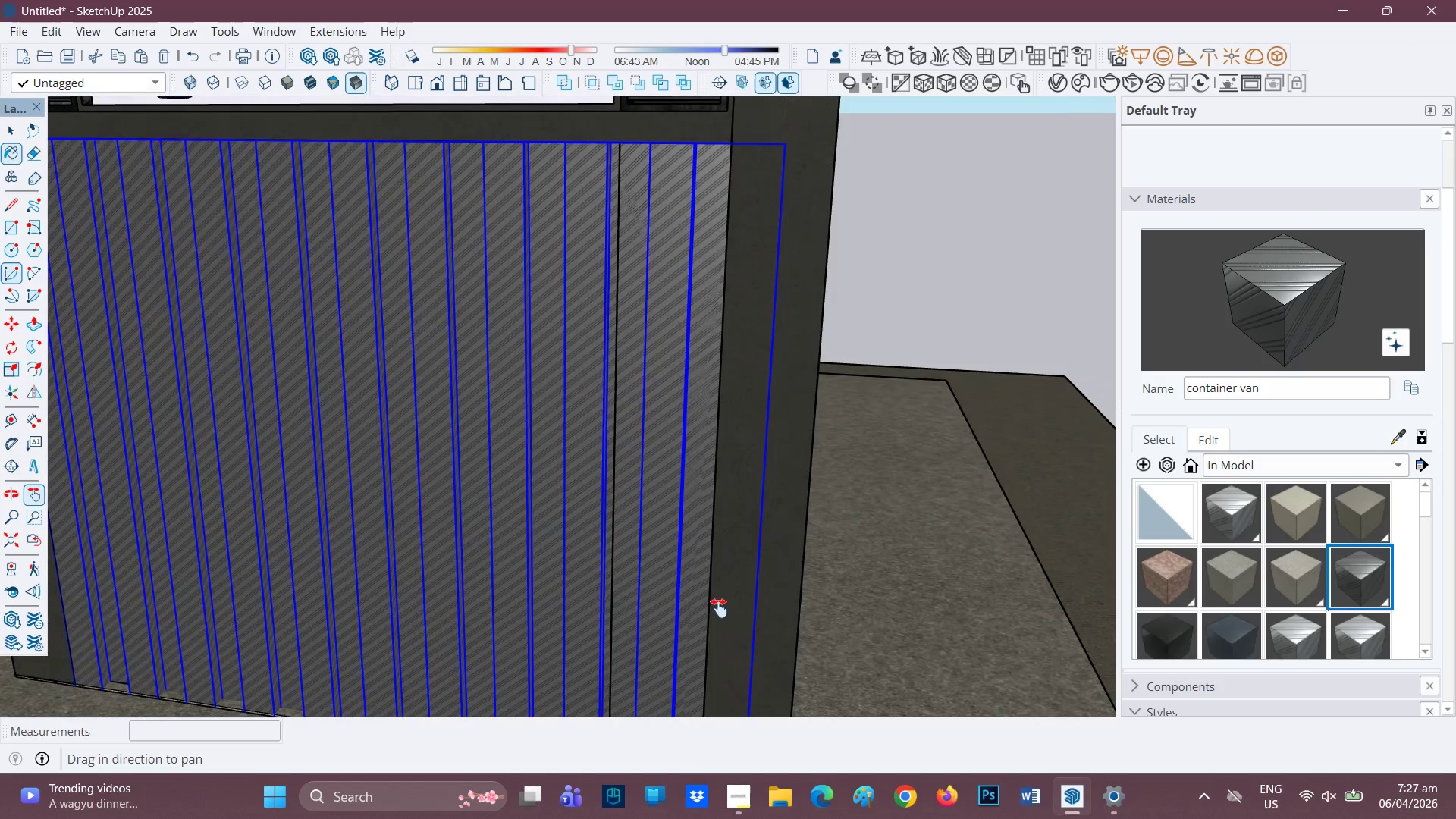 
scroll: coordinate [758, 584], scroll_direction: up, amount: 23.0
 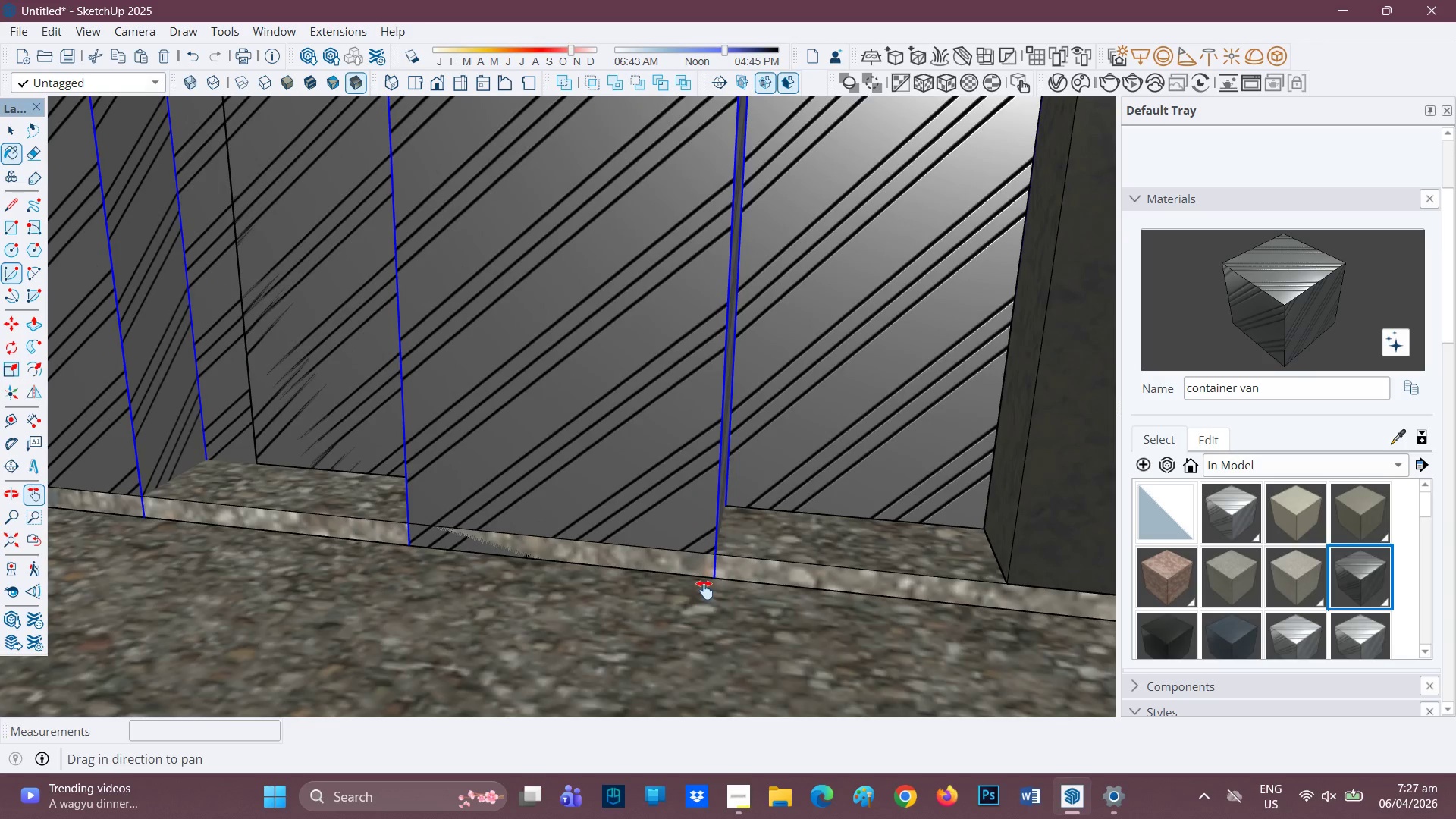 
key(M)
 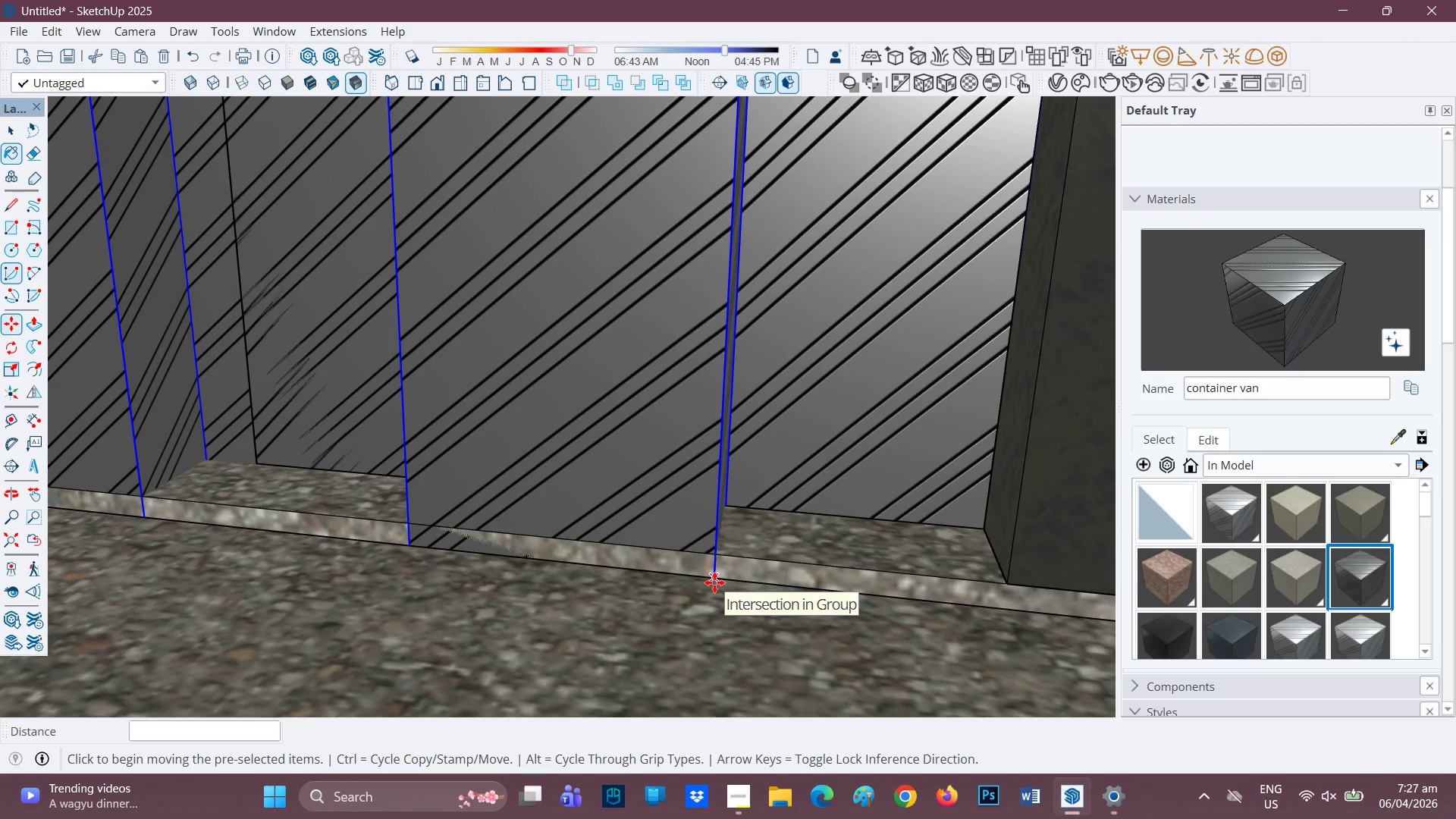 
left_click([714, 582])
 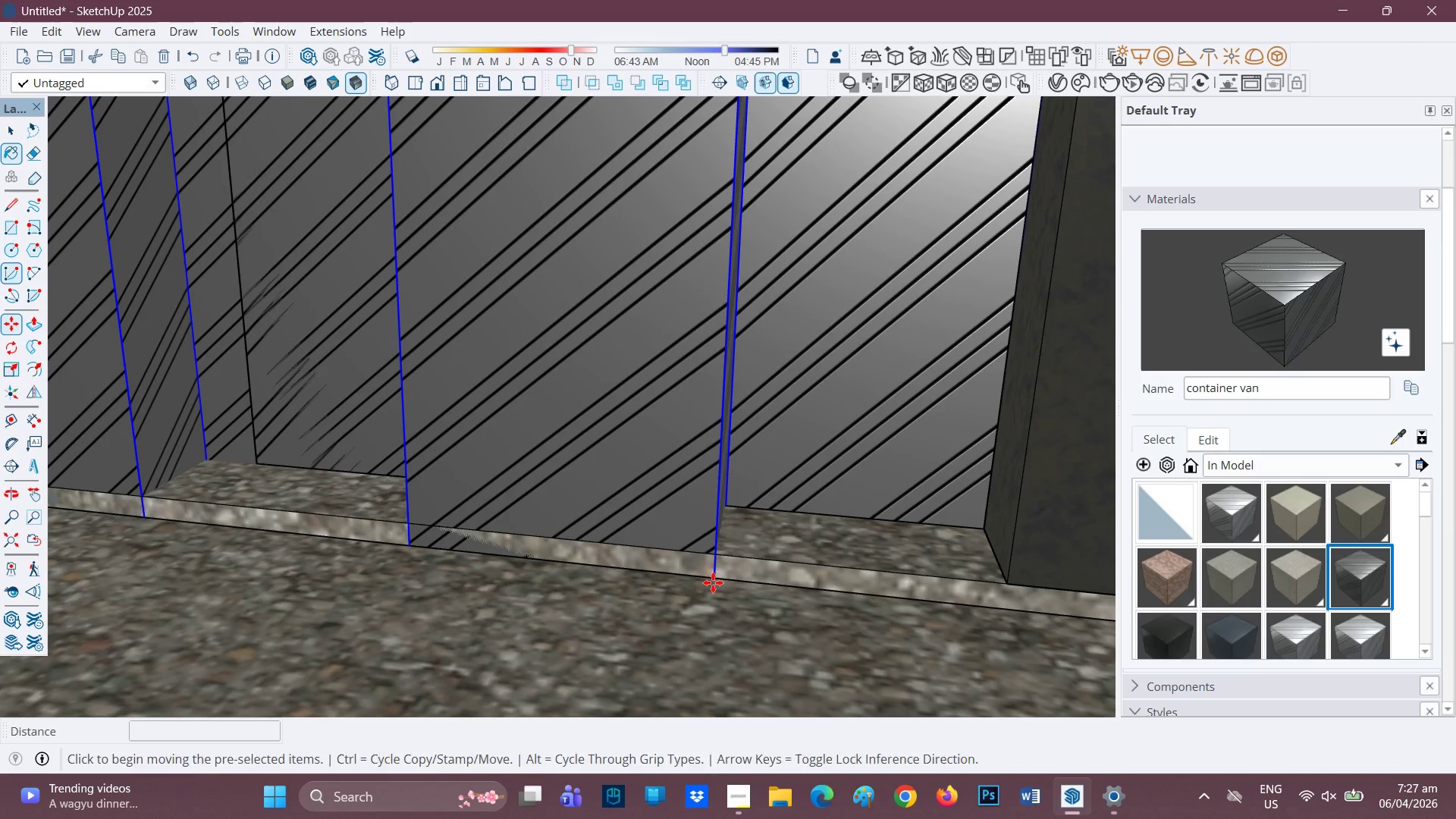 
mouse_move([722, 551])
 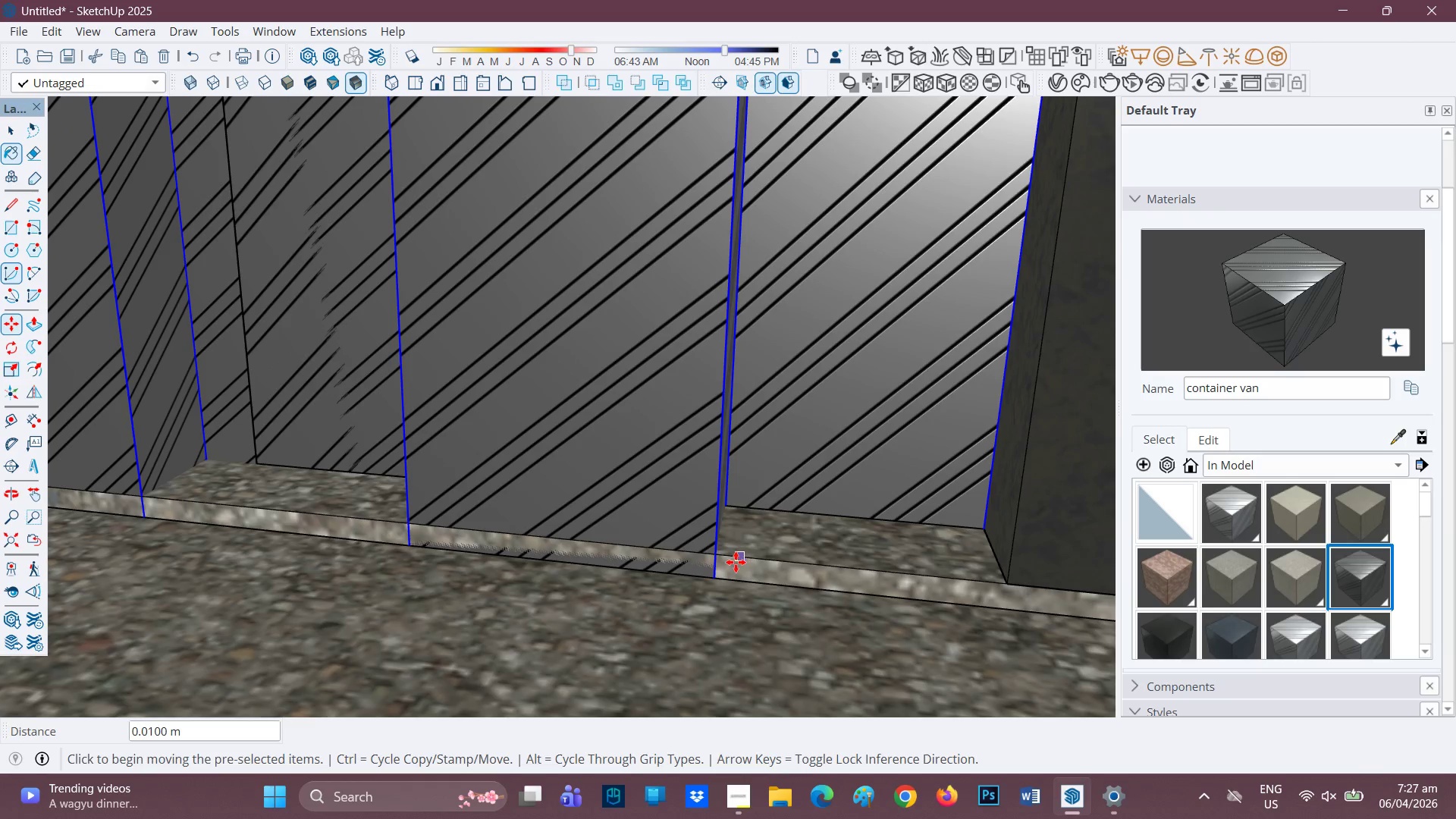 
key(Control+Z)
 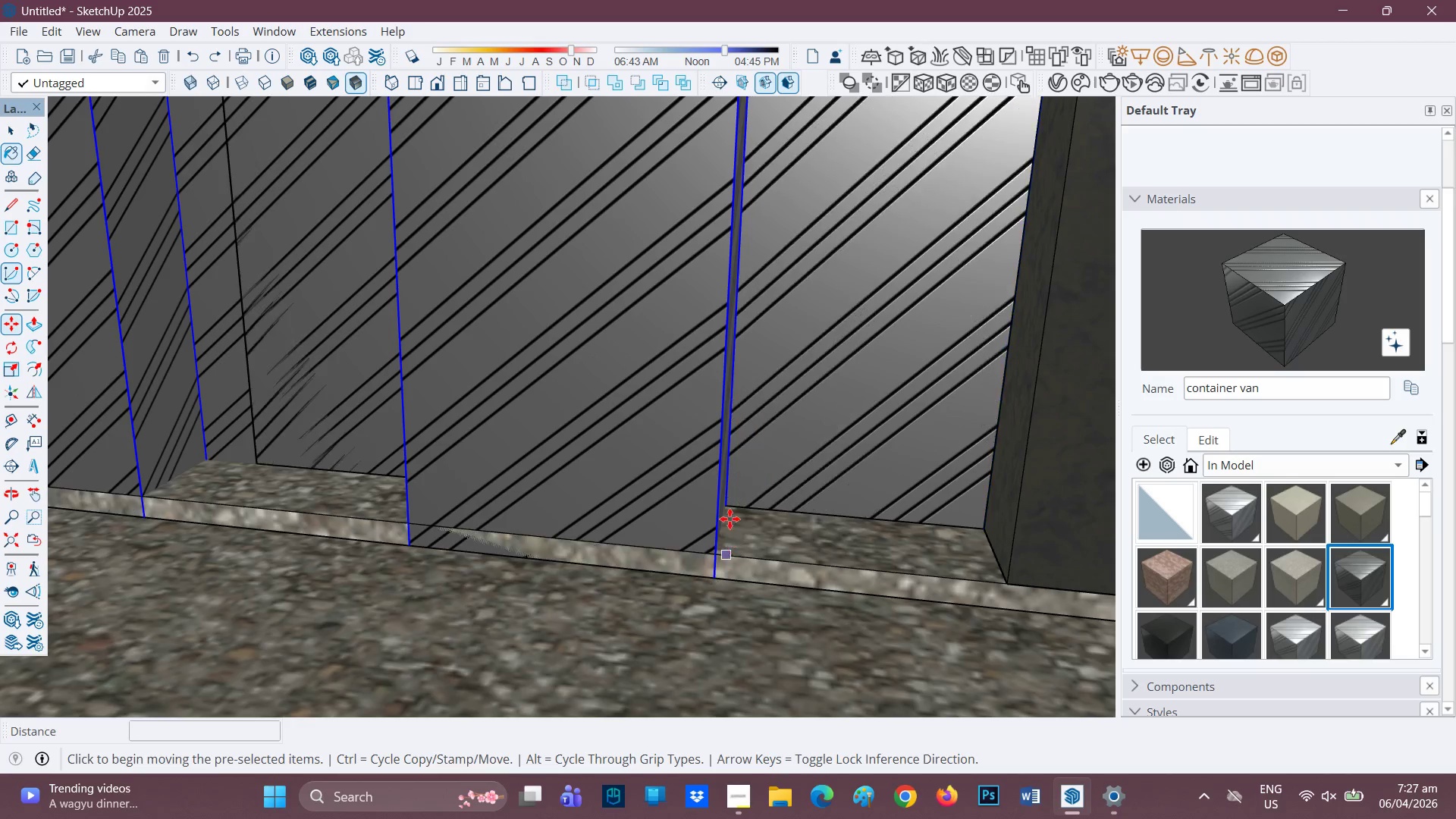 
key(Space)
 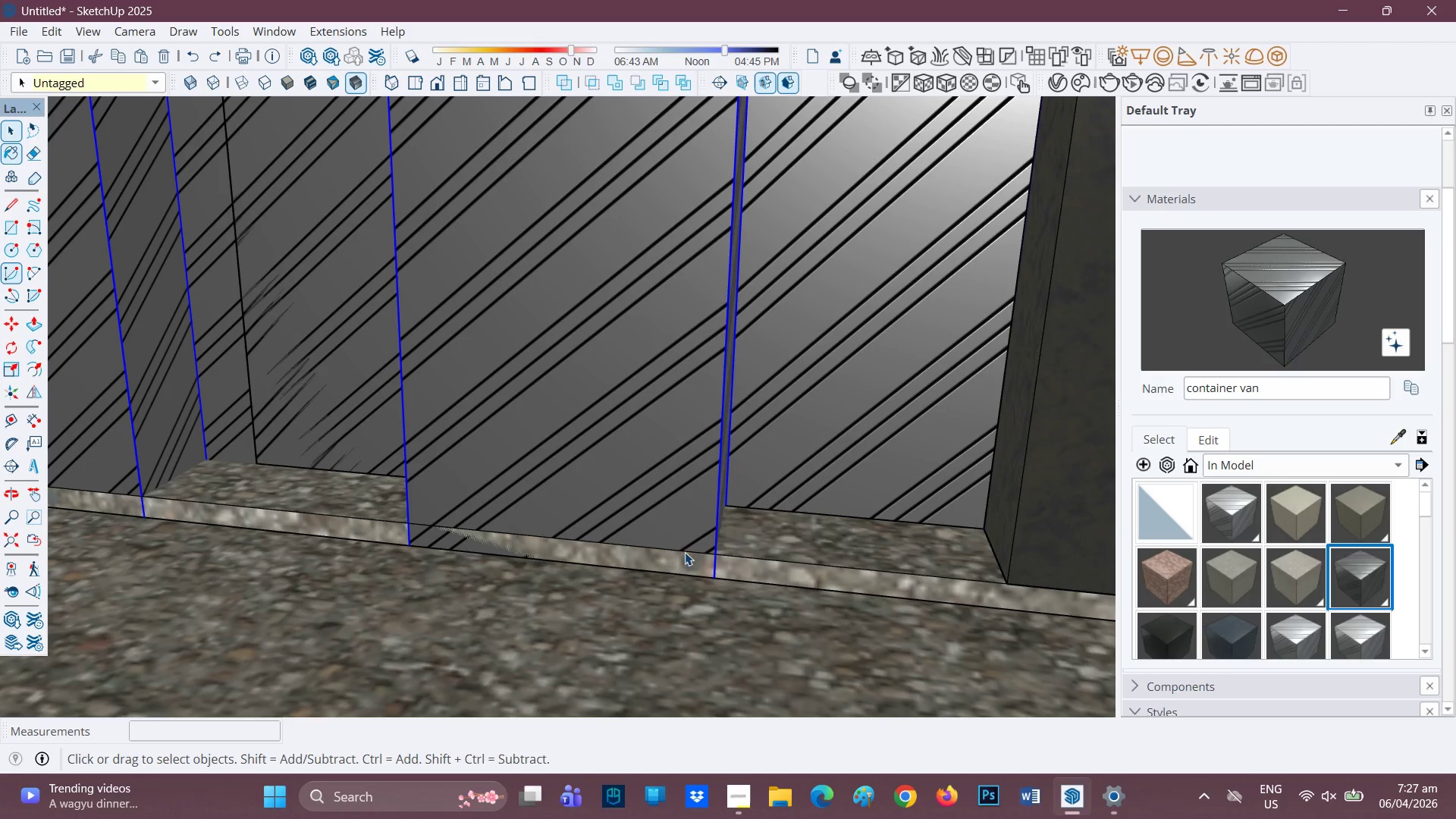 
key(M)
 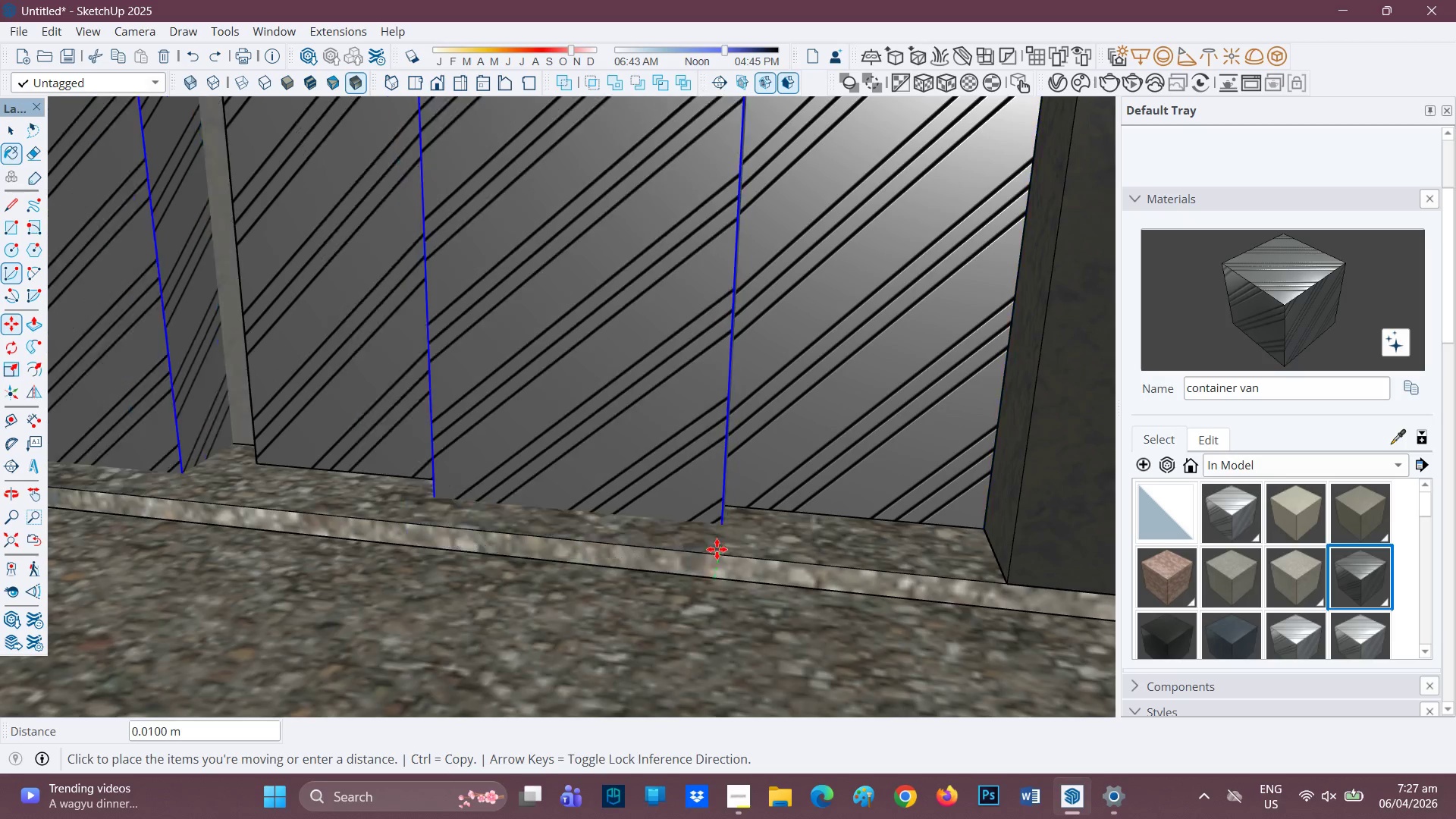 
left_click([717, 548])
 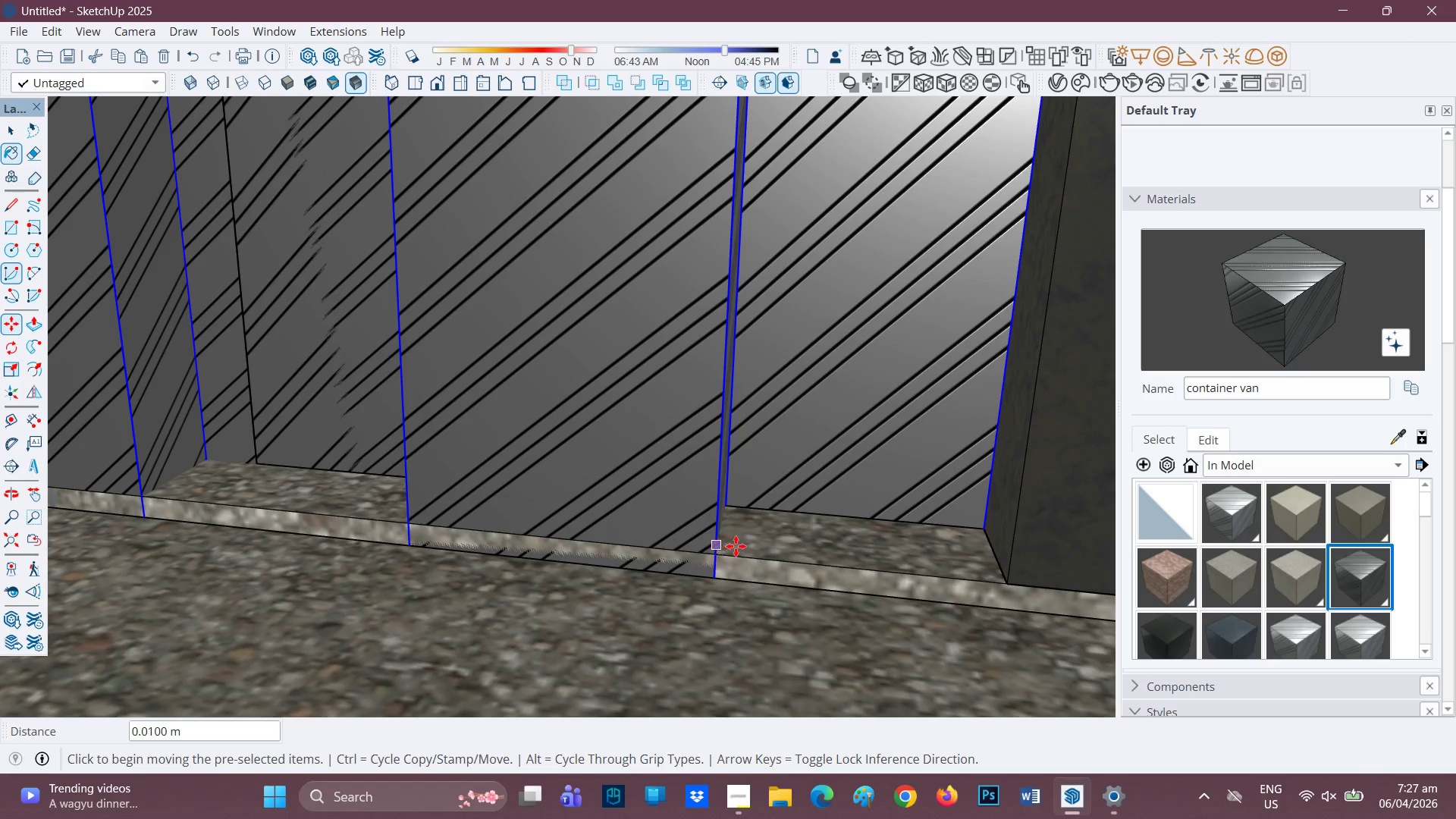 
scroll: coordinate [785, 538], scroll_direction: down, amount: 1.0
 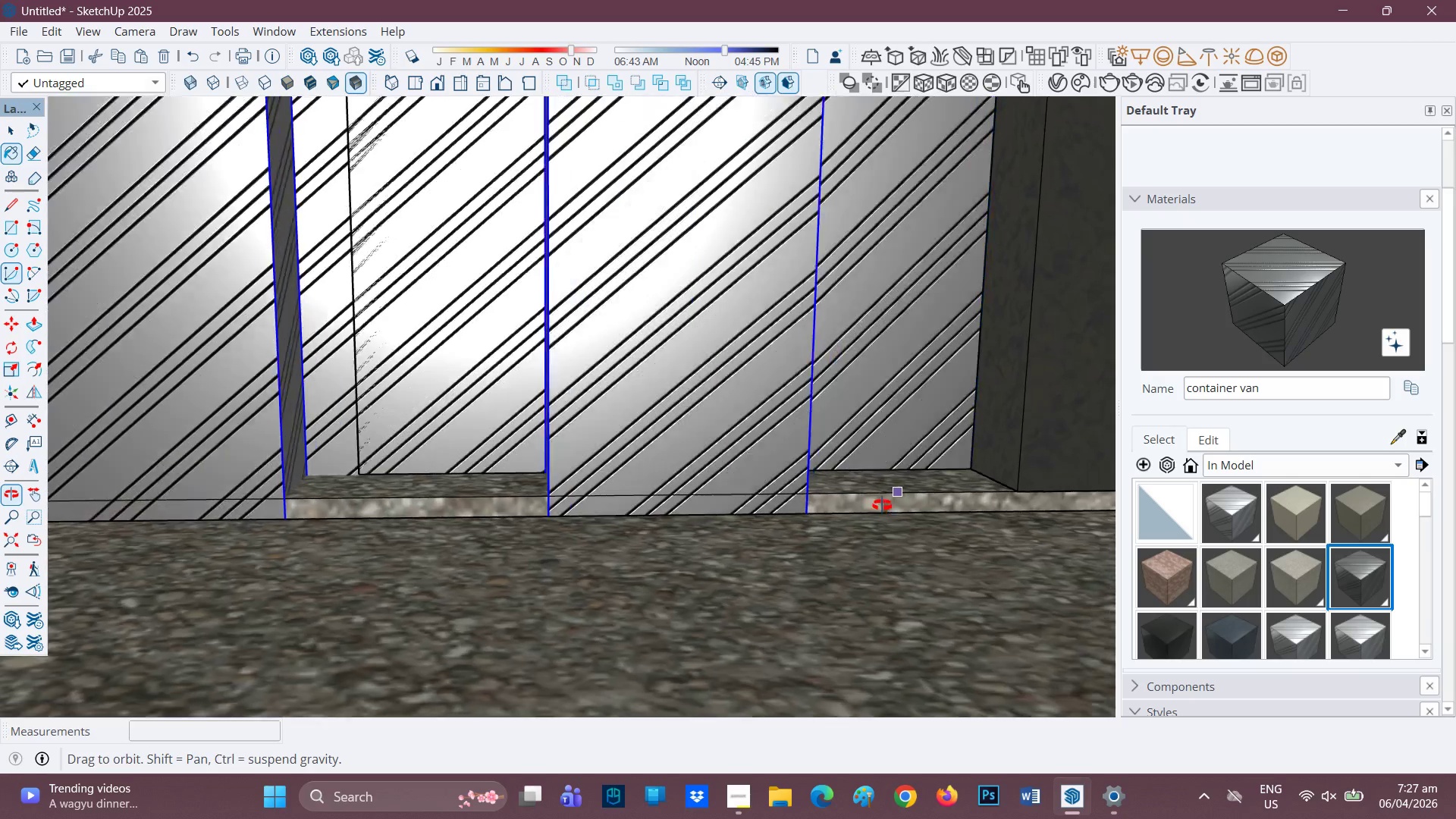 
key(Control+Z)
 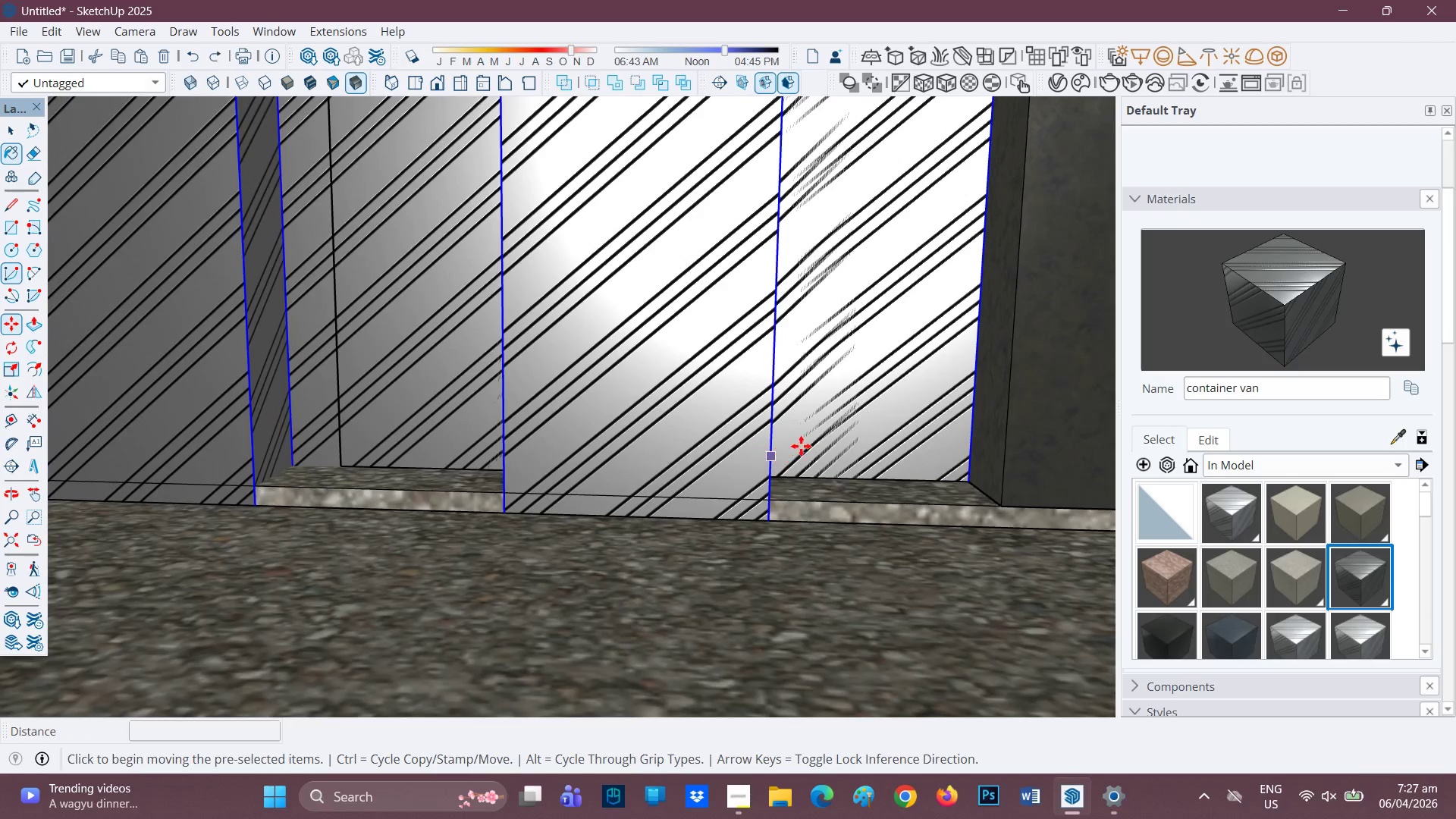 
scroll: coordinate [885, 430], scroll_direction: down, amount: 4.0
 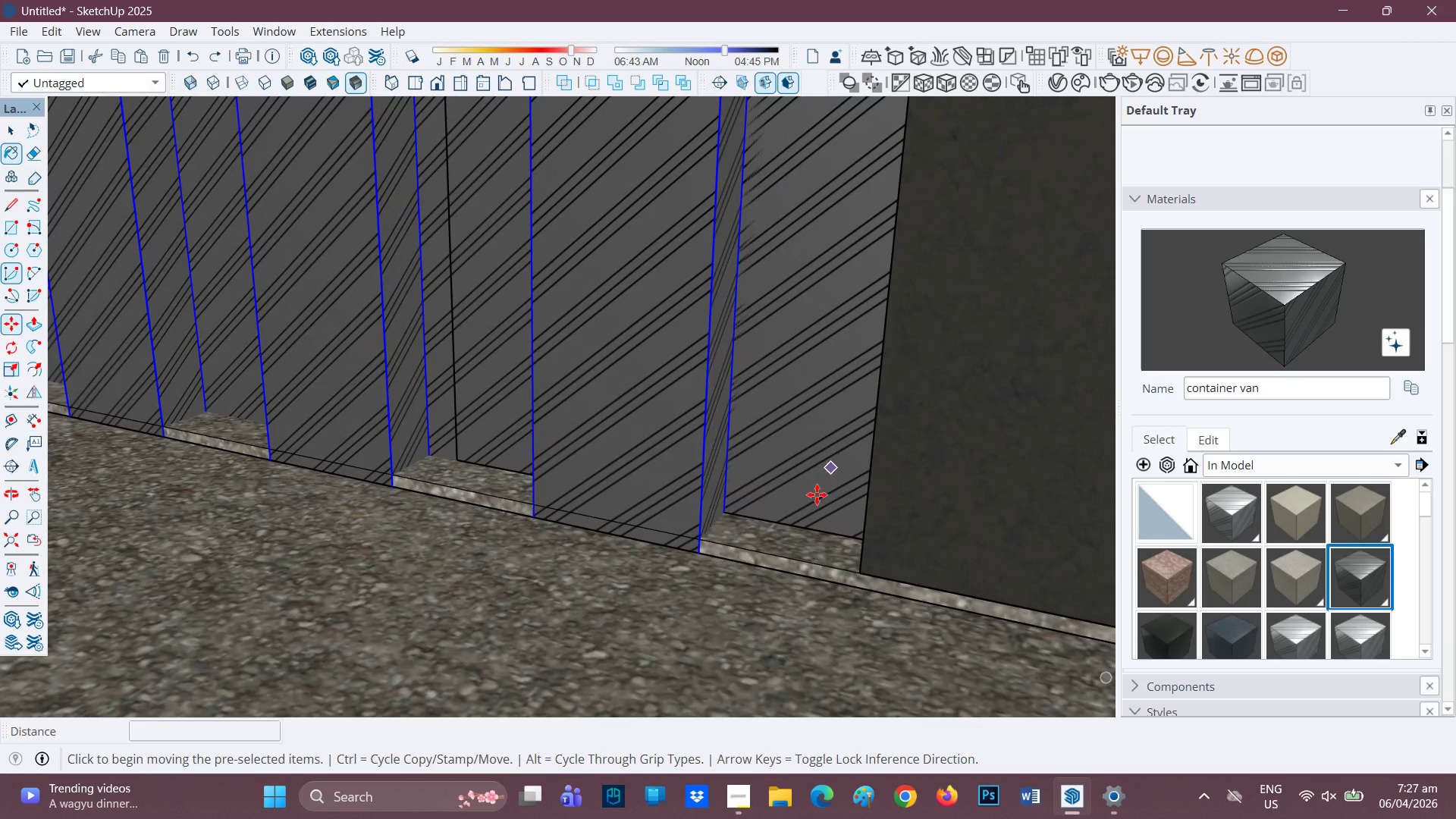 
scroll: coordinate [857, 516], scroll_direction: none, amount: 0.0
 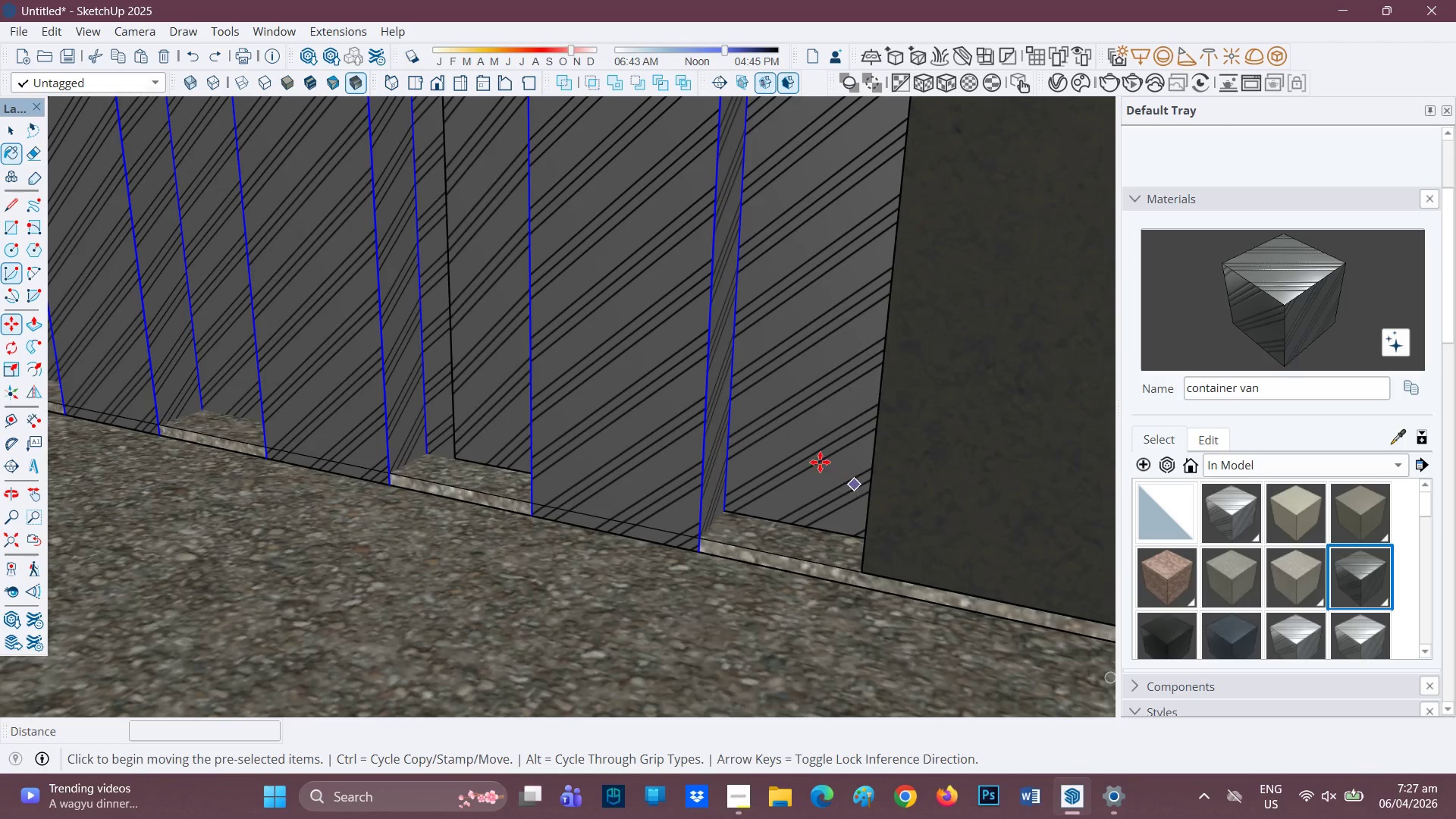 
scroll: coordinate [783, 457], scroll_direction: down, amount: 2.0
 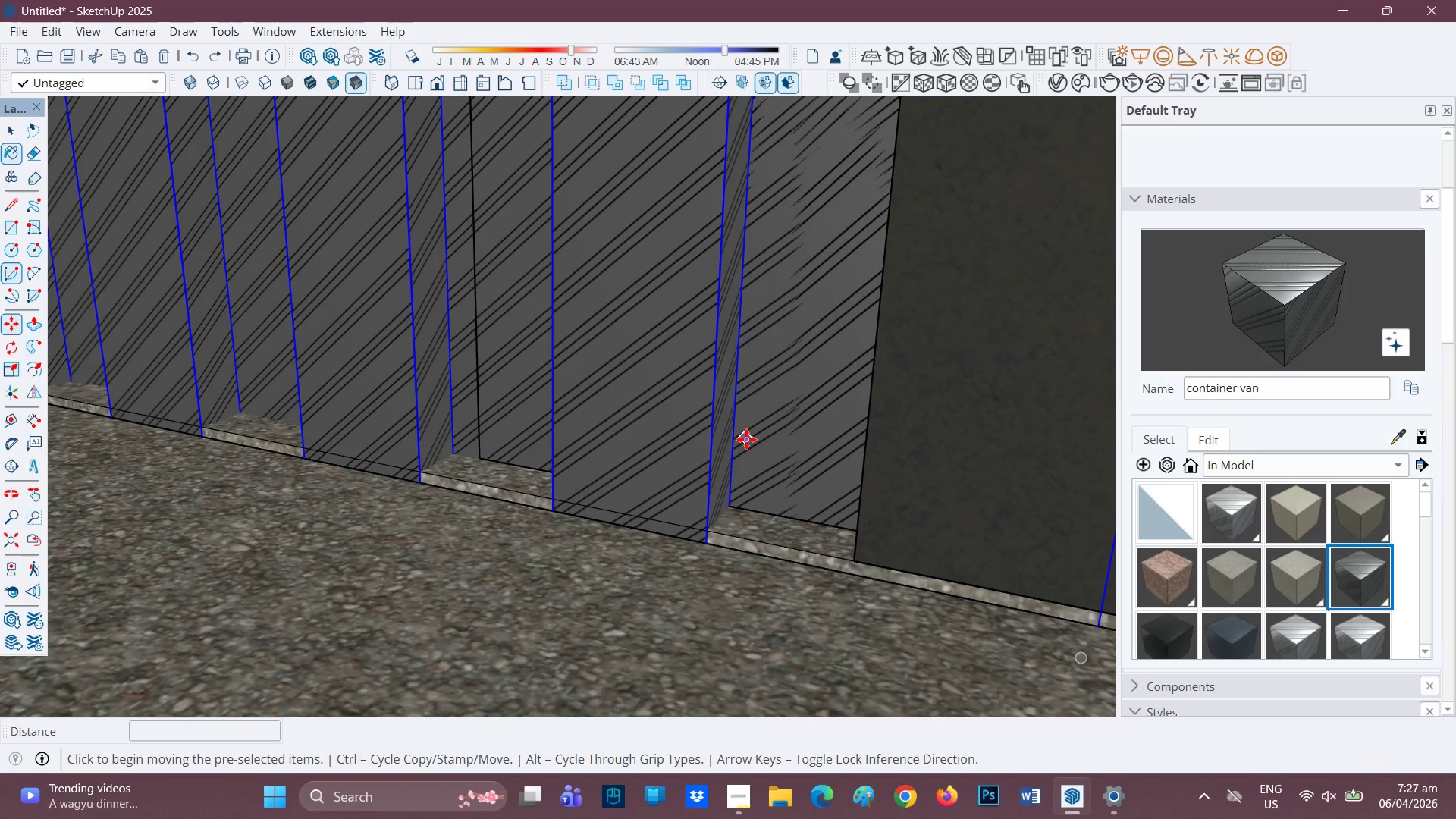 
key(Space)
 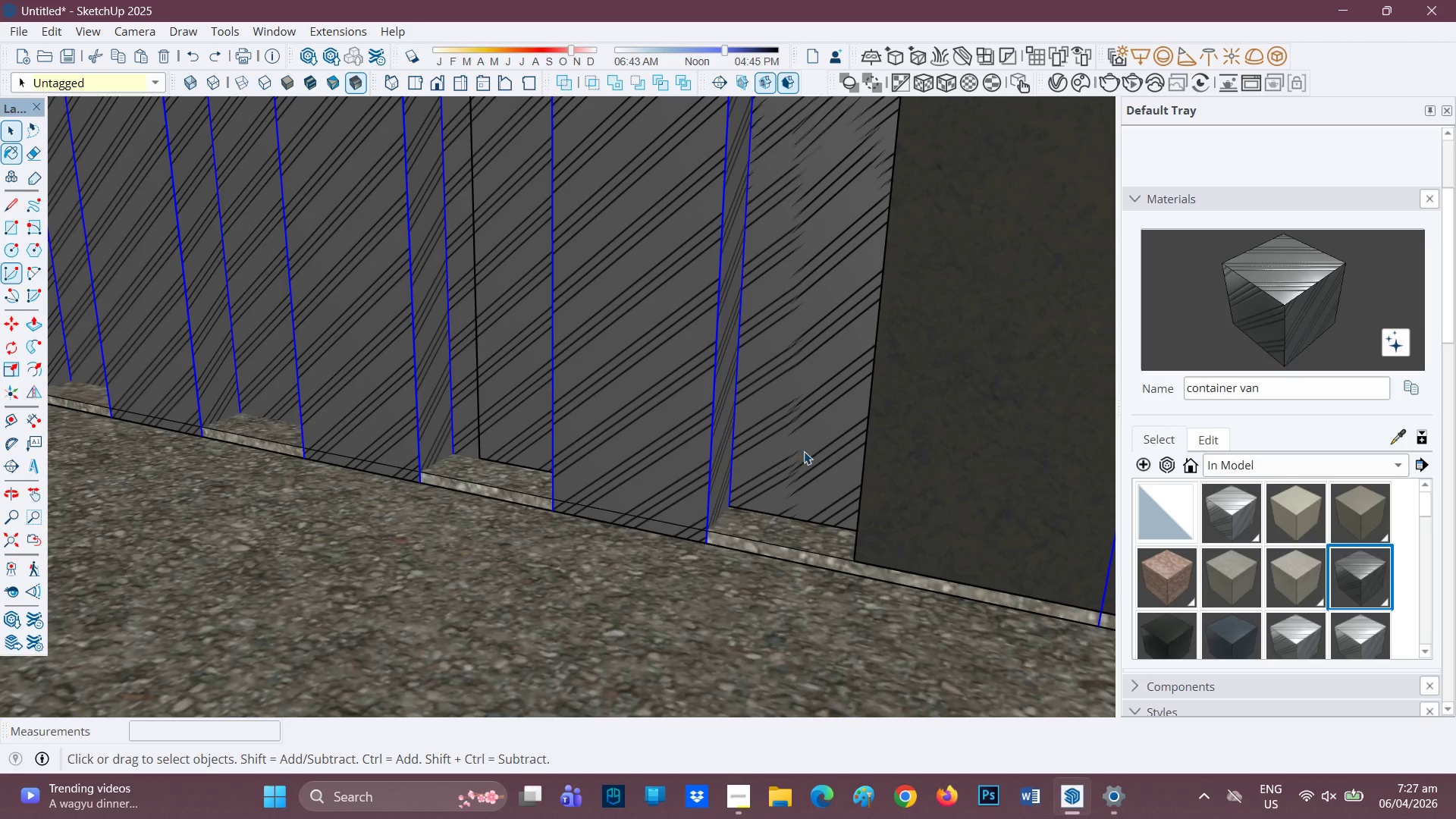 
scroll: coordinate [808, 441], scroll_direction: down, amount: 3.0
 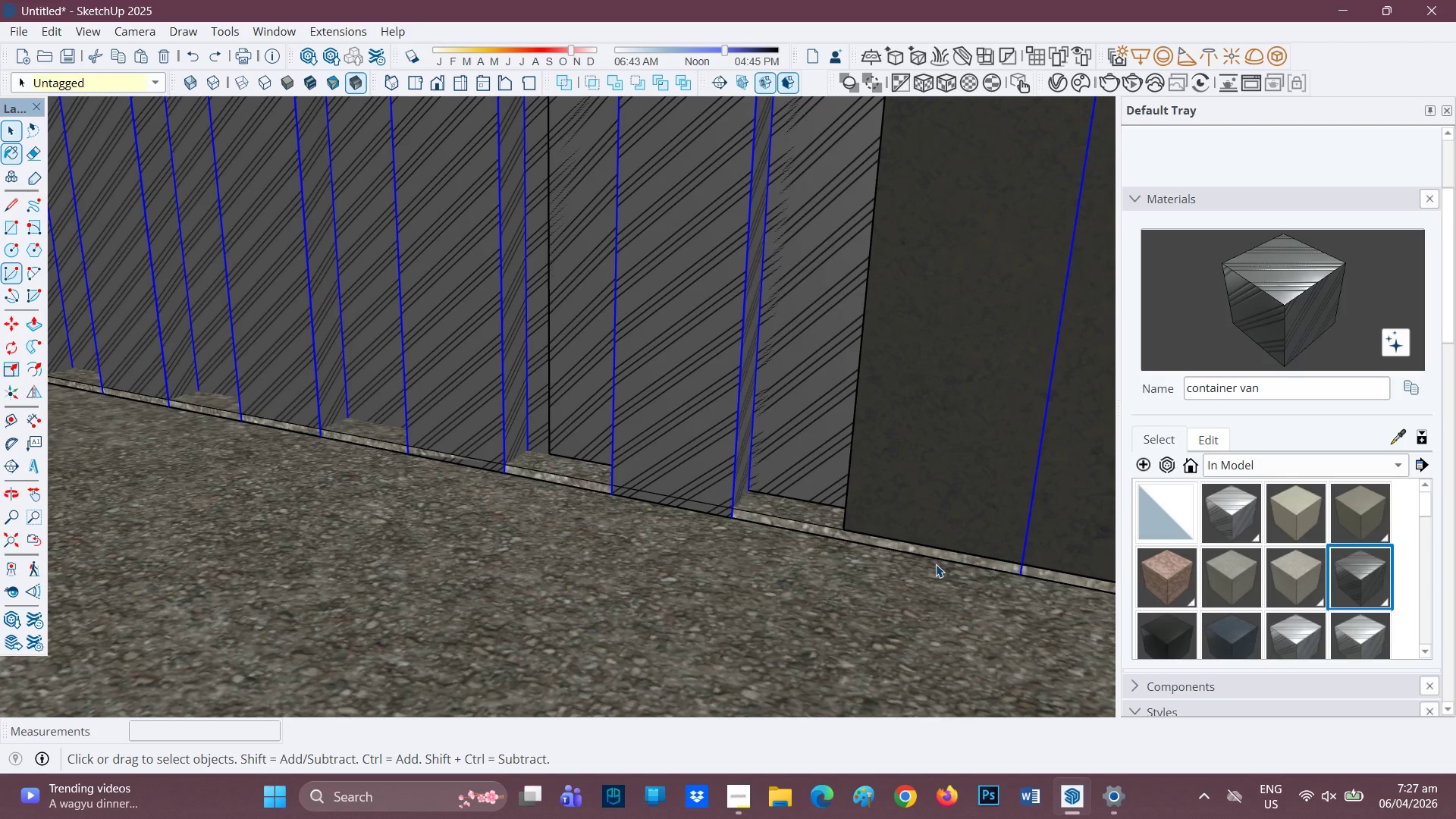 
key(M)
 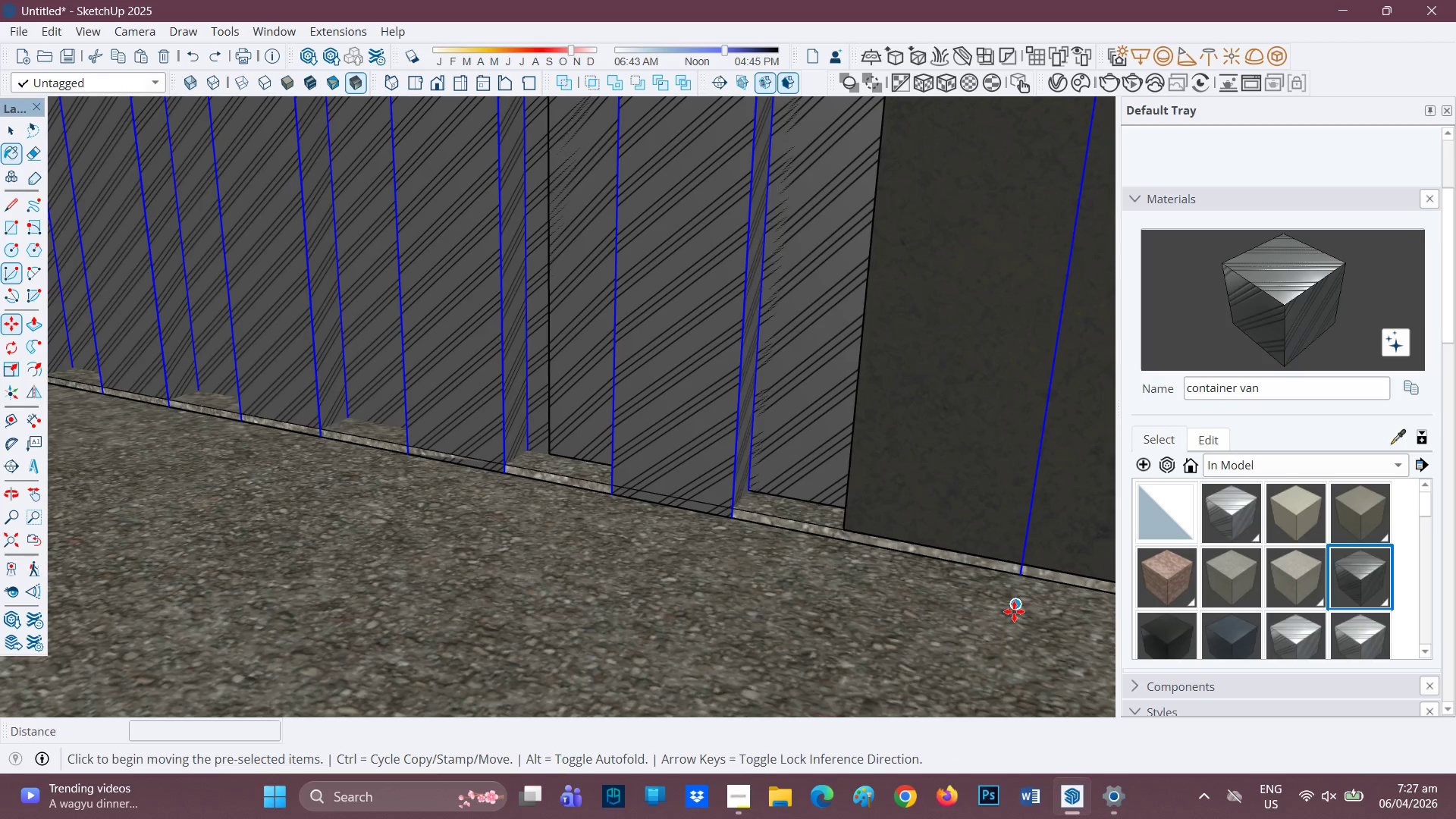 
left_click([1014, 609])
 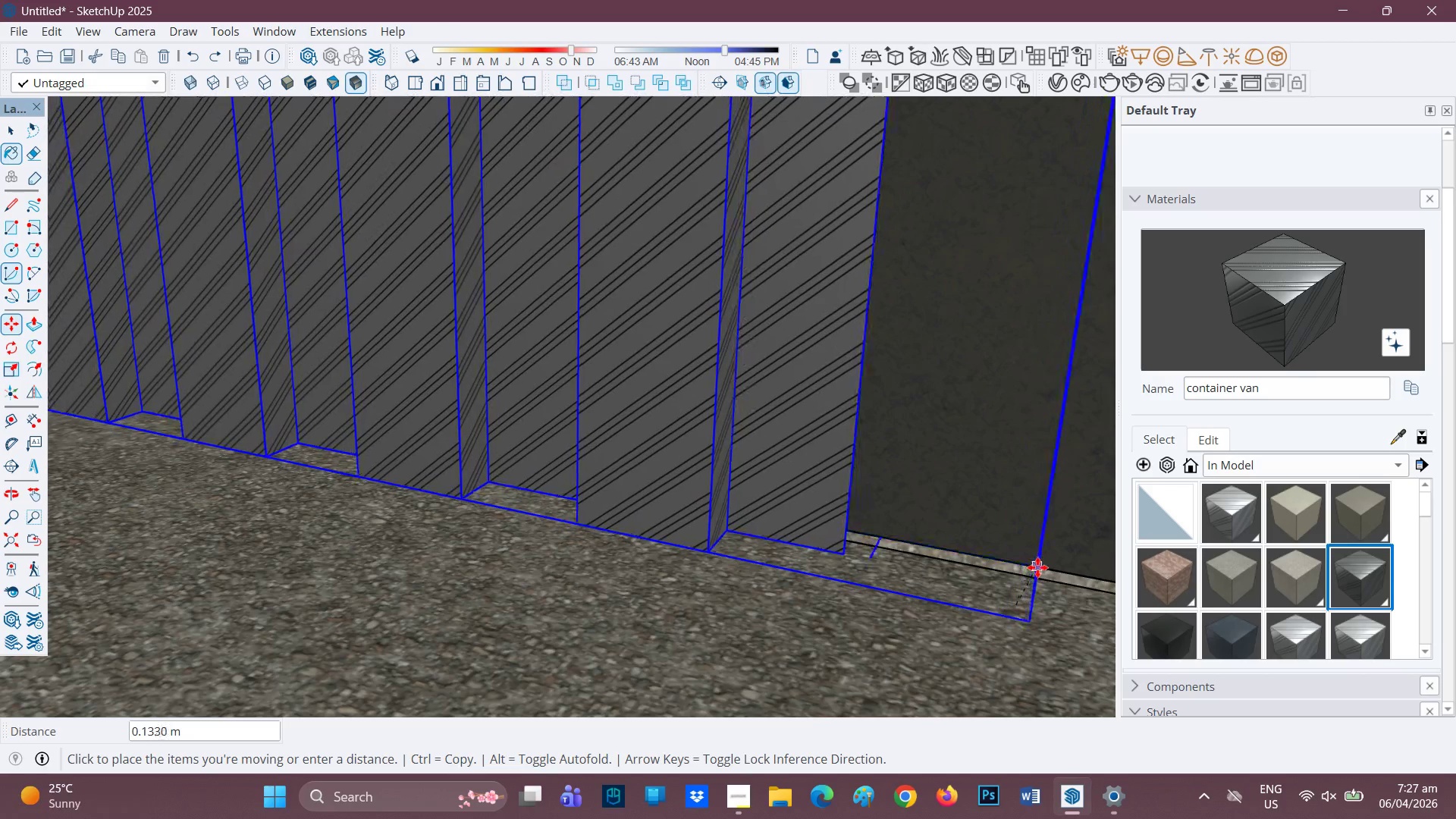 
wait(12.47)
 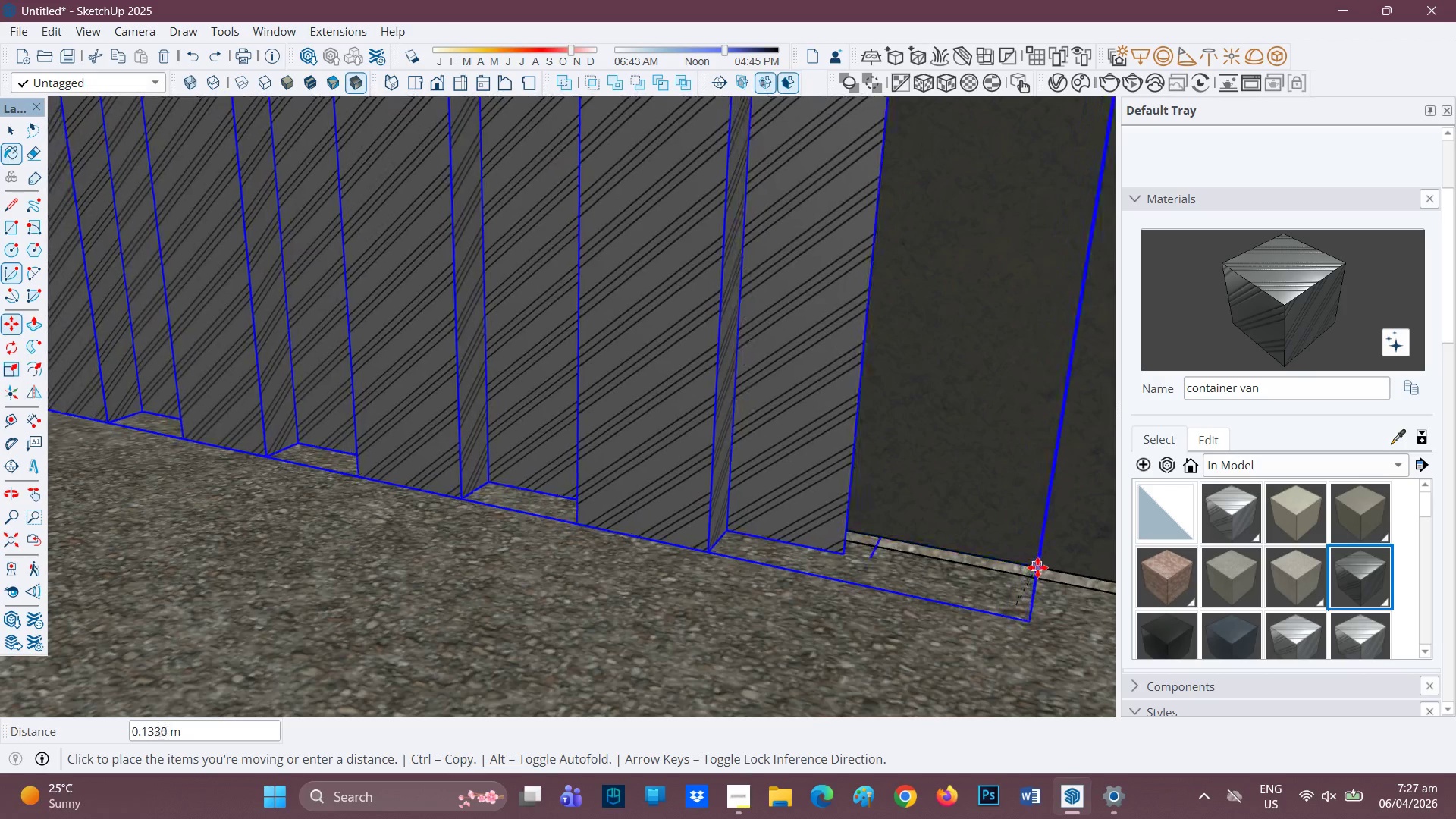 
scroll: coordinate [777, 432], scroll_direction: up, amount: 5.0
 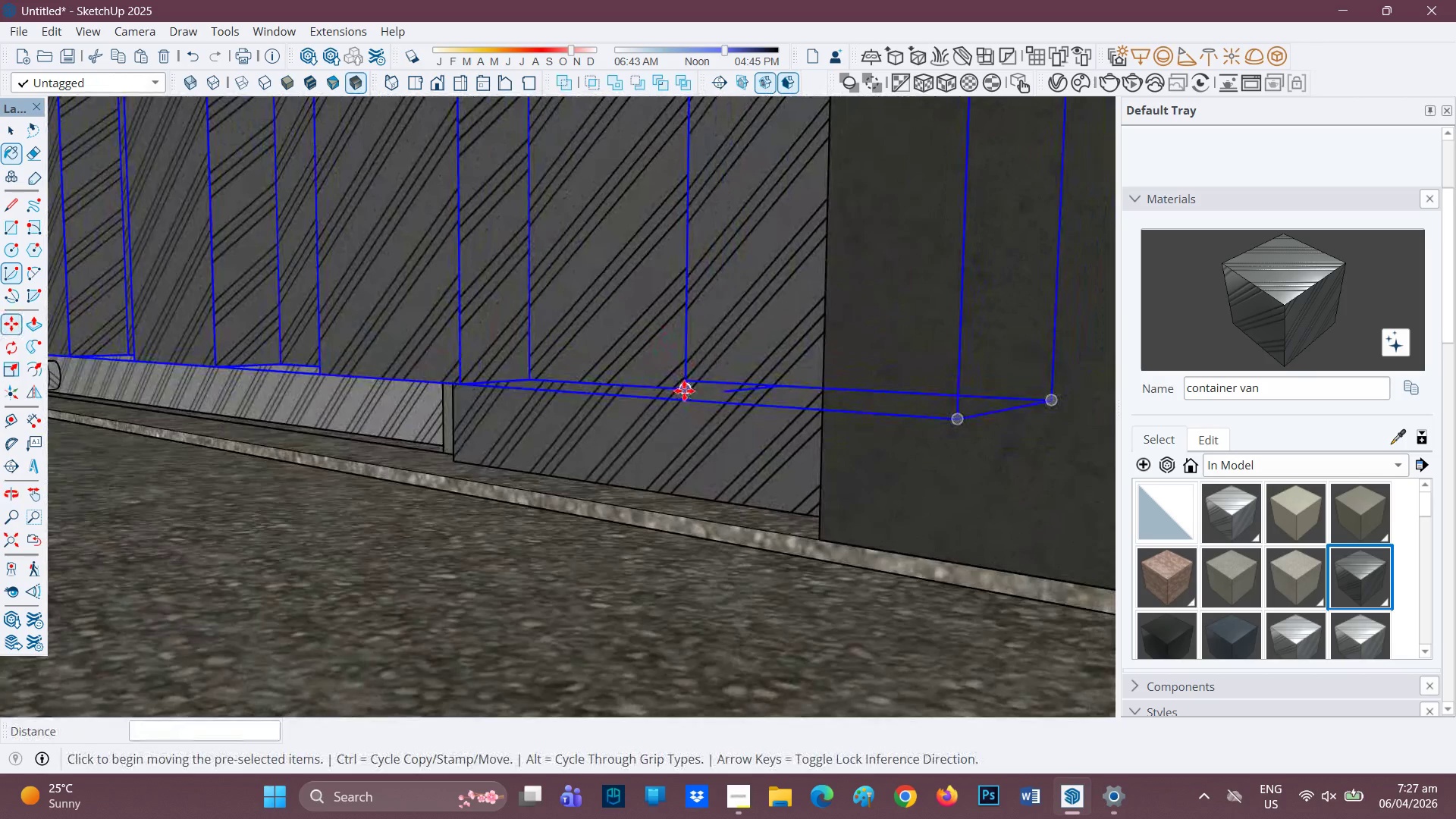 
left_click([683, 390])
 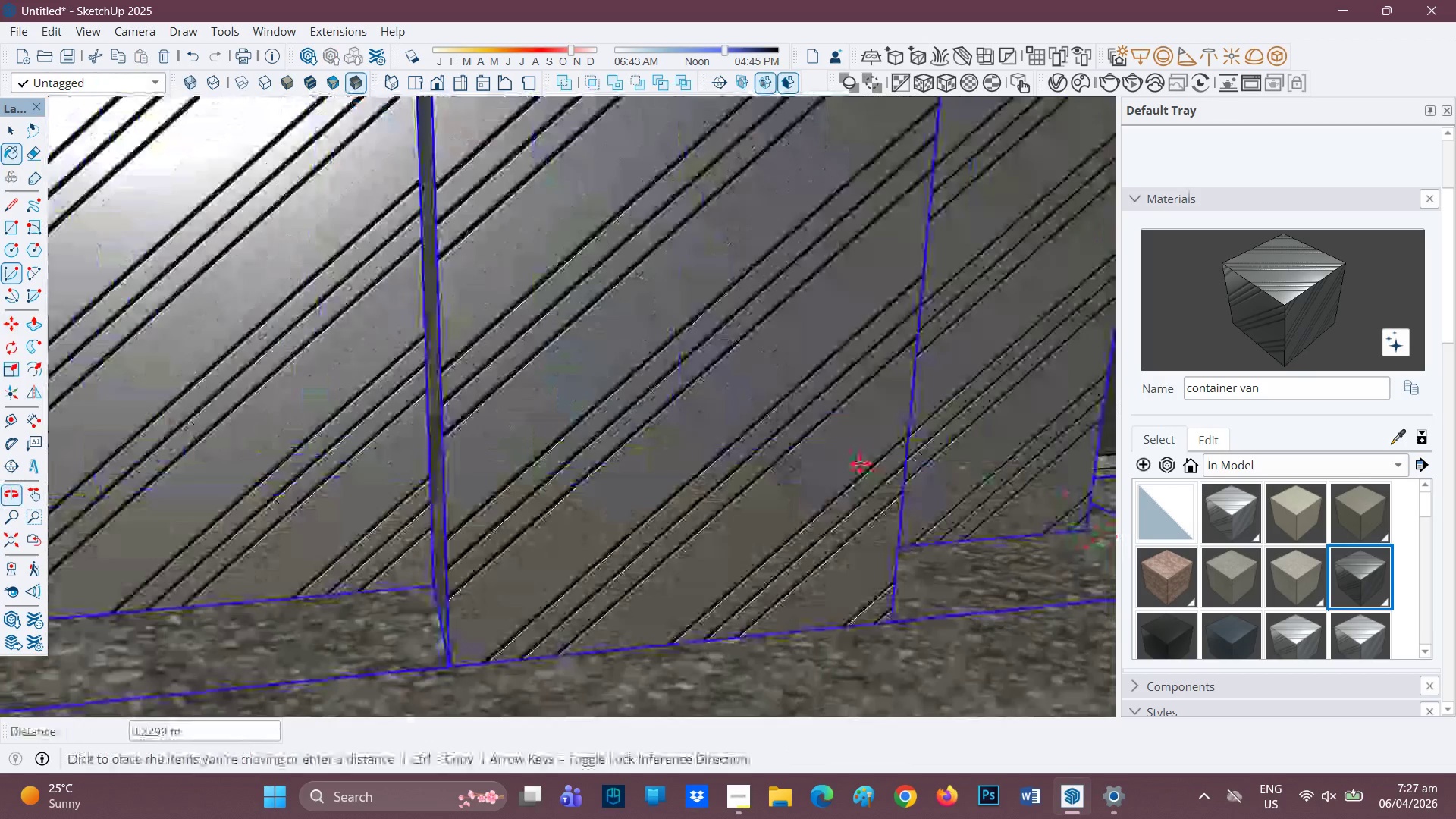 
scroll: coordinate [785, 433], scroll_direction: up, amount: 2.0
 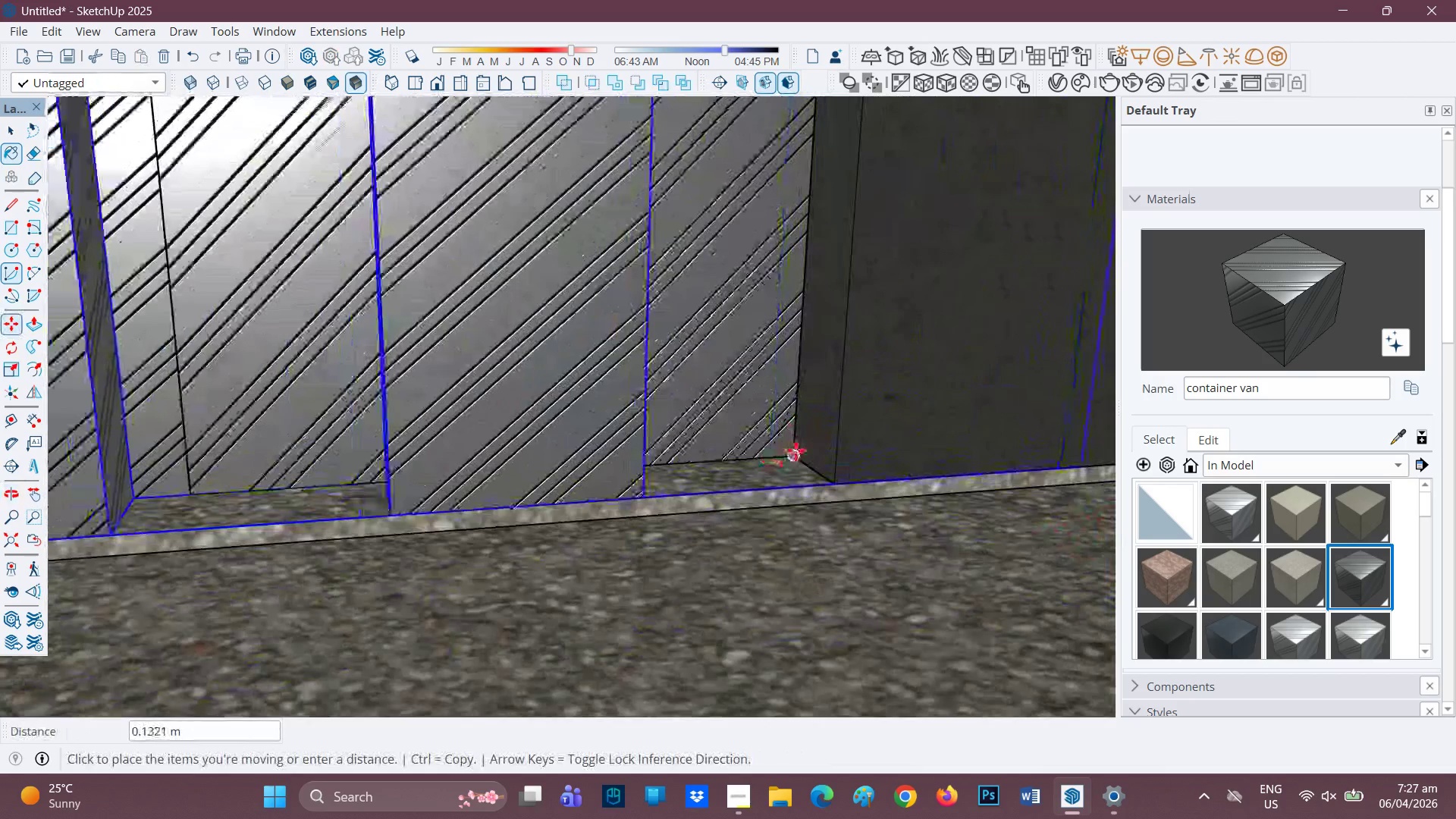 
left_click([795, 449])
 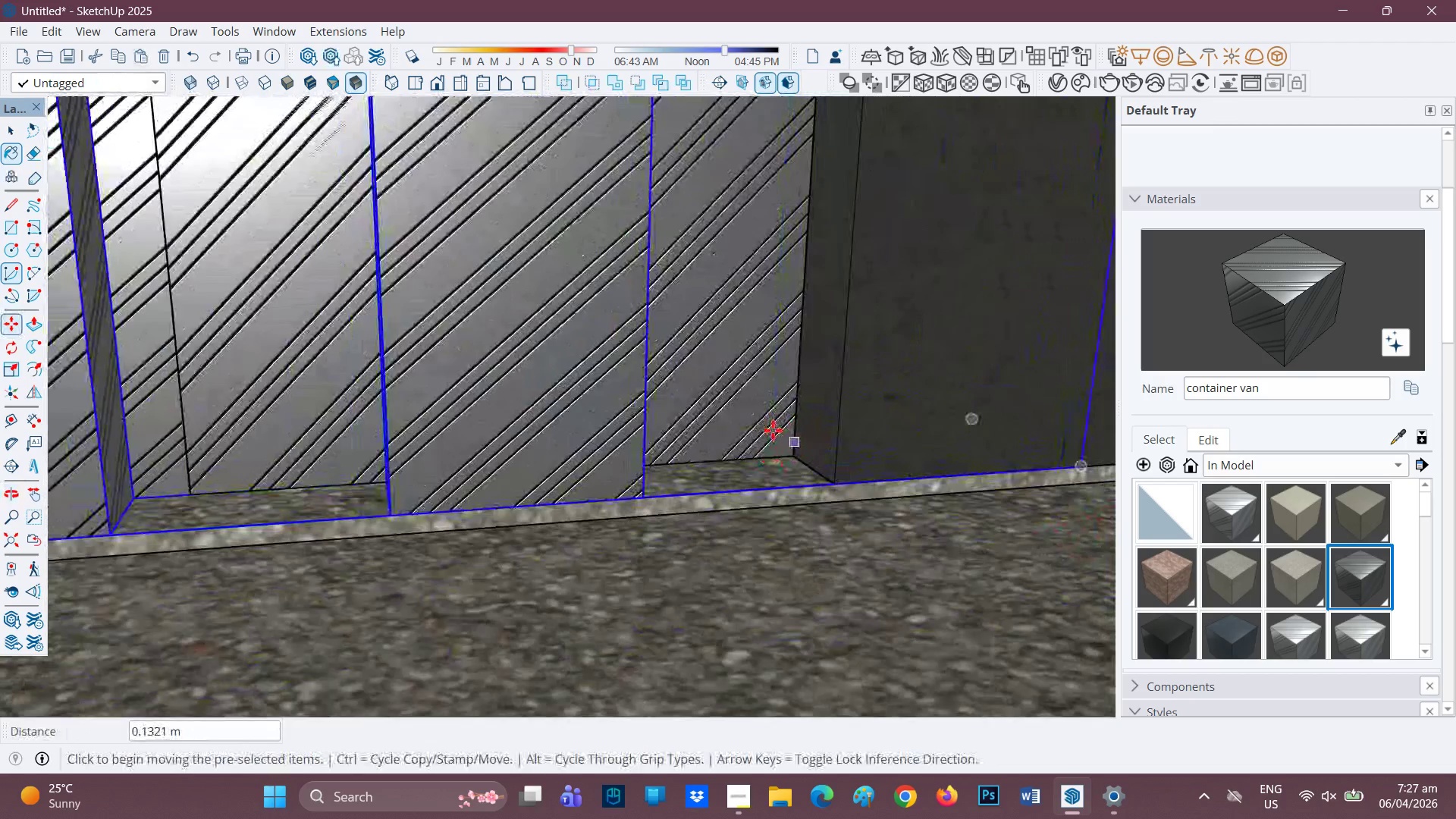 
scroll: coordinate [781, 363], scroll_direction: down, amount: 6.0
 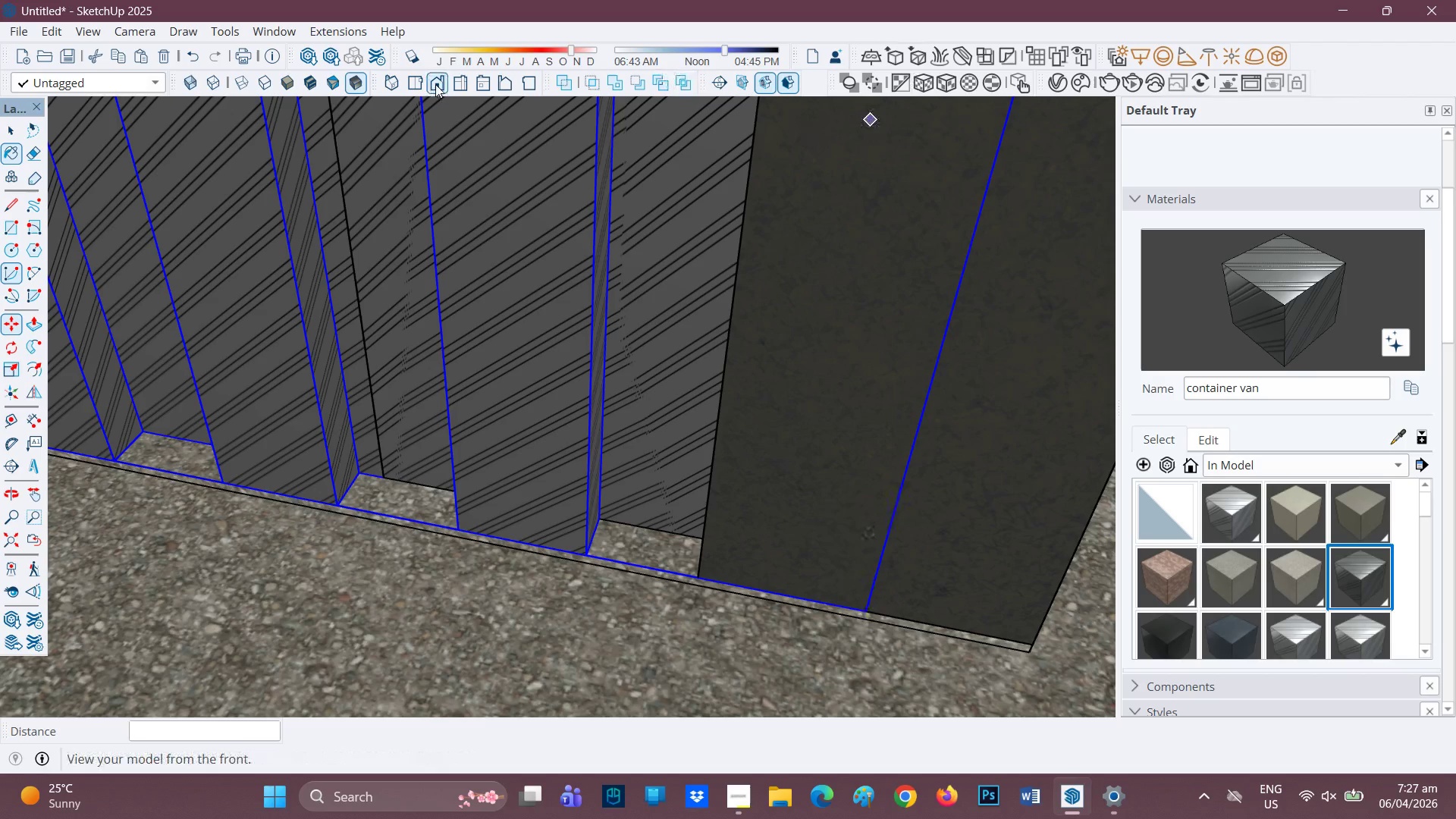 
left_click([411, 90])
 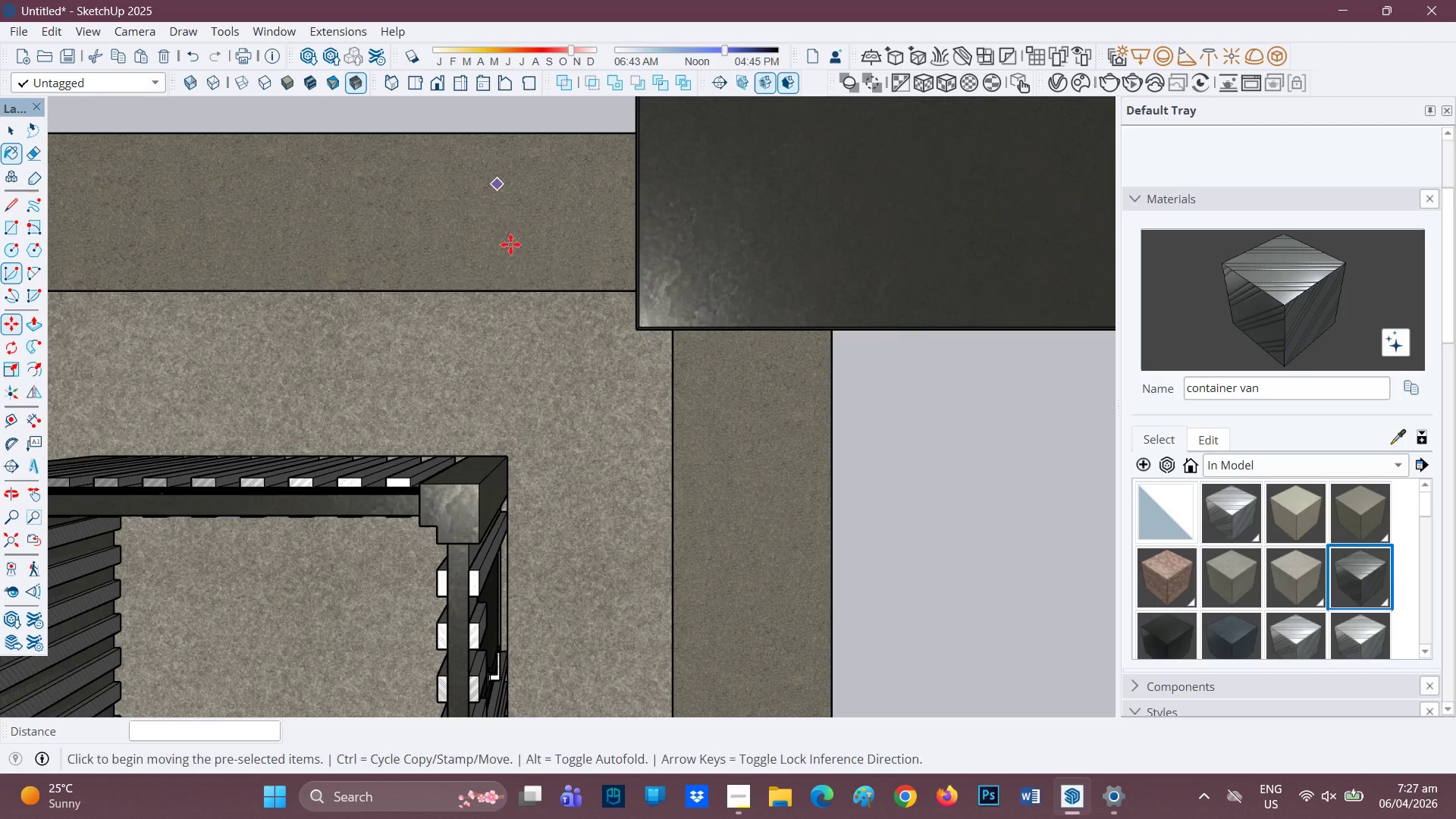 
scroll: coordinate [352, 579], scroll_direction: down, amount: 4.0
 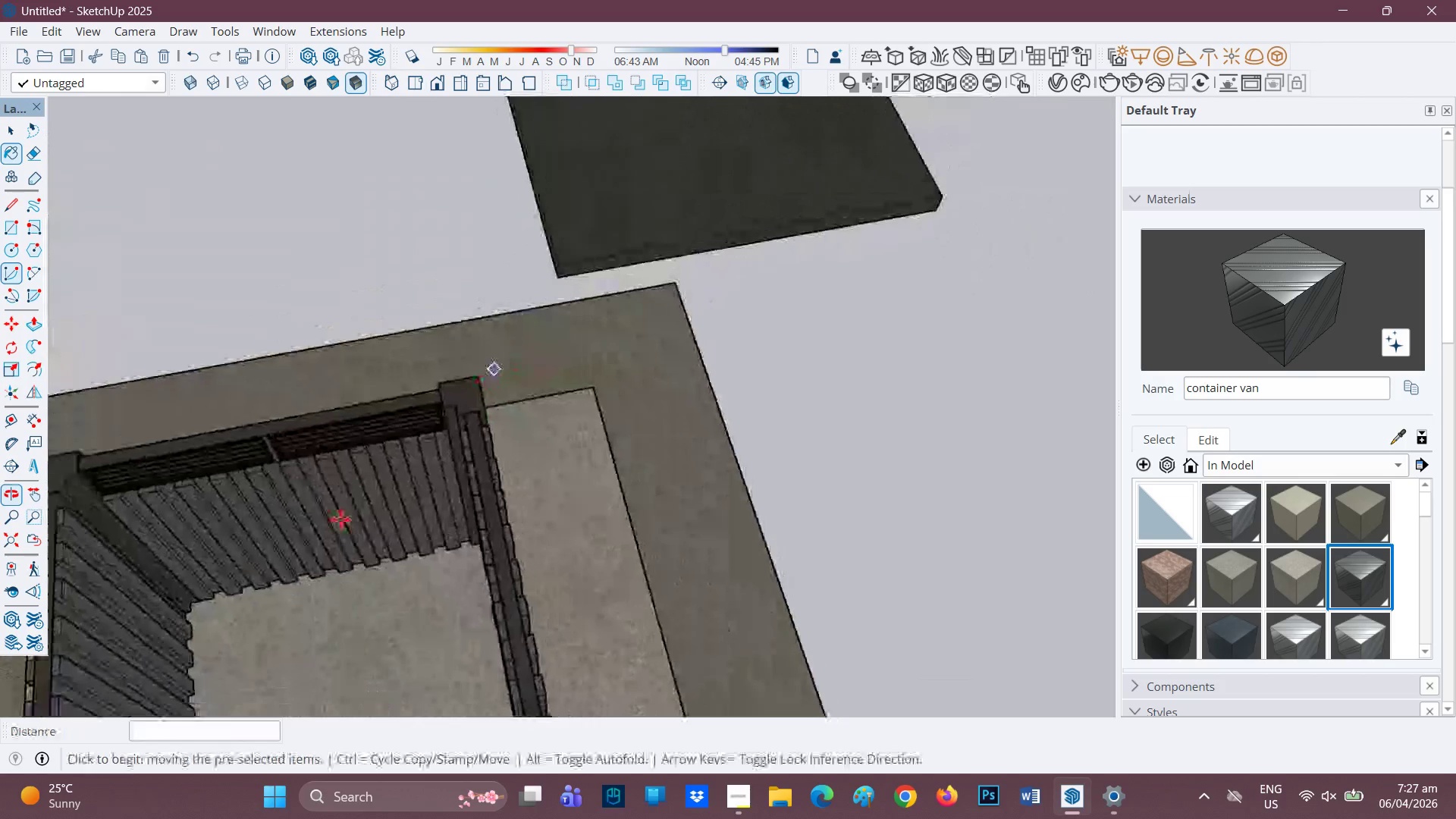 
key(H)
 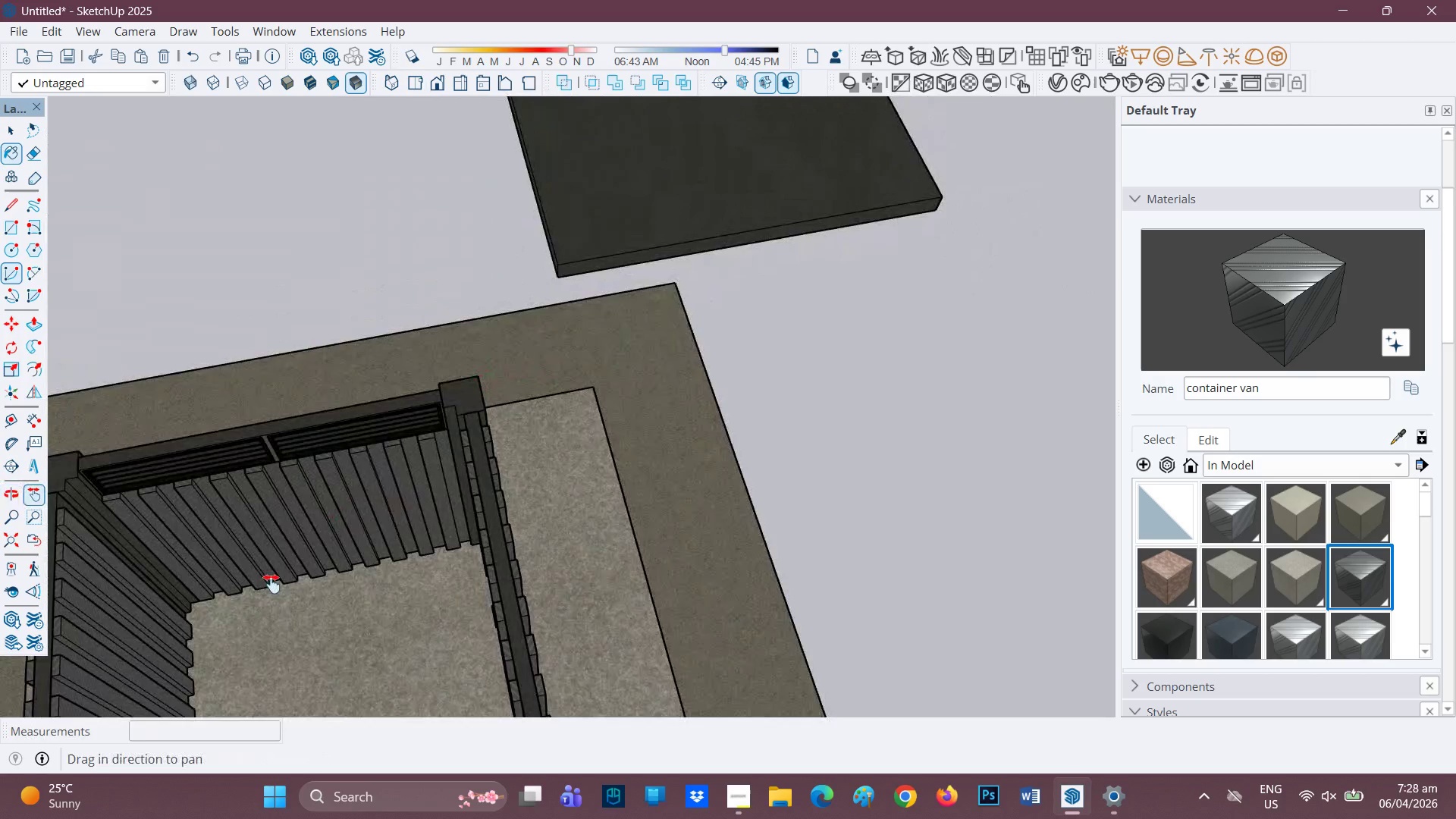 
left_click_drag(start_coordinate=[270, 586], to_coordinate=[414, 126])
 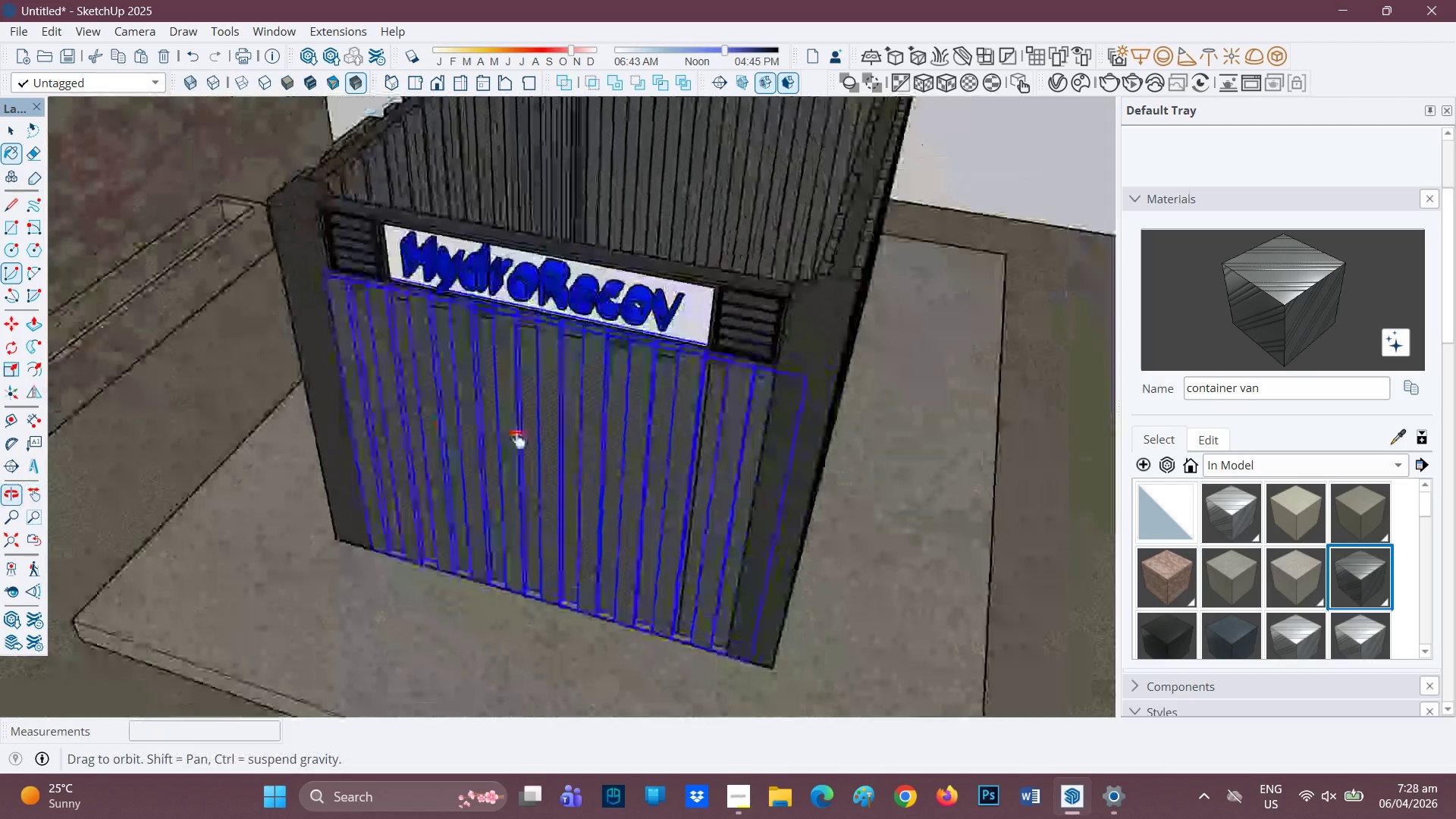 
scroll: coordinate [759, 339], scroll_direction: up, amount: 9.0
 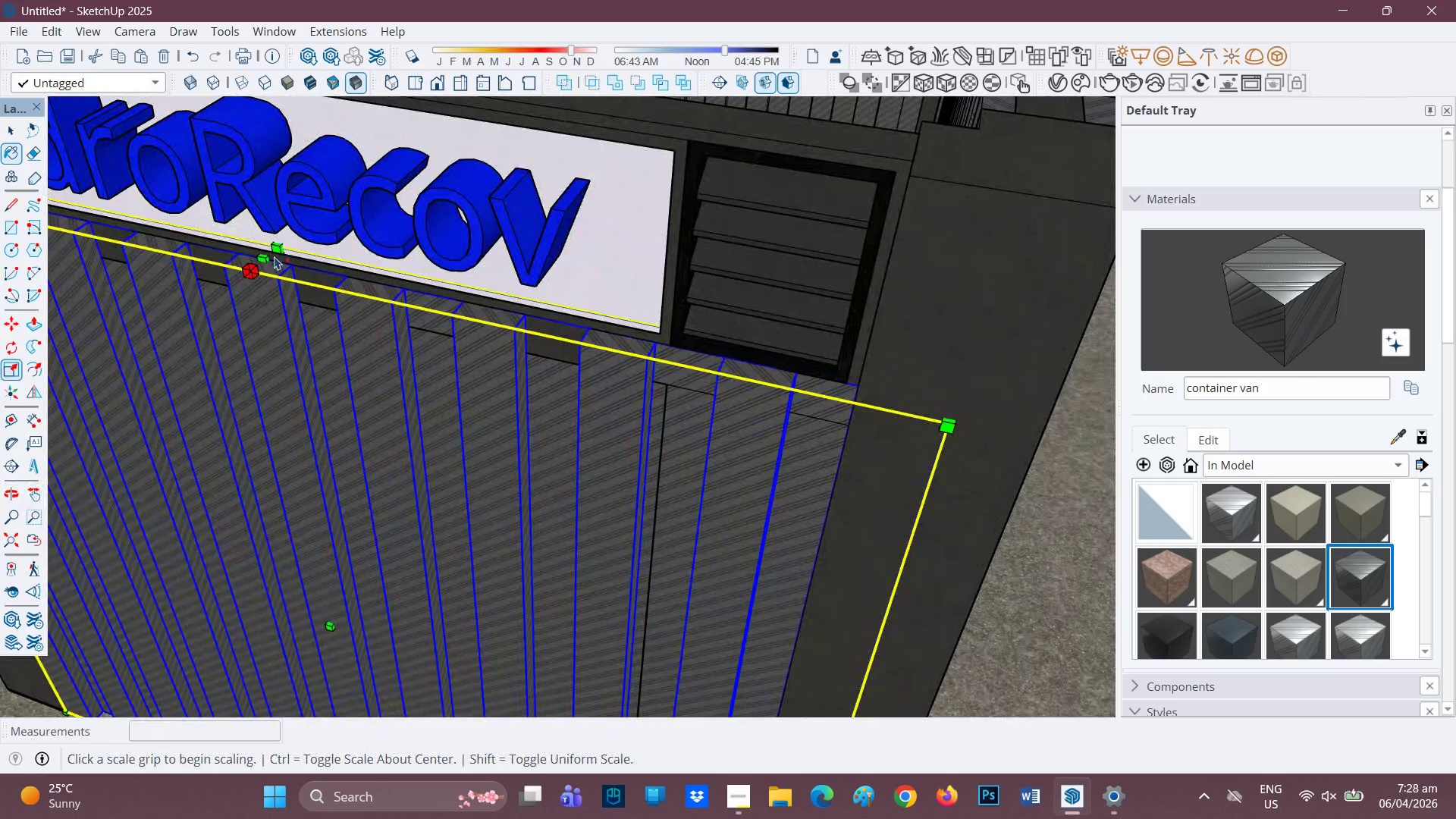 
left_click([263, 261])
 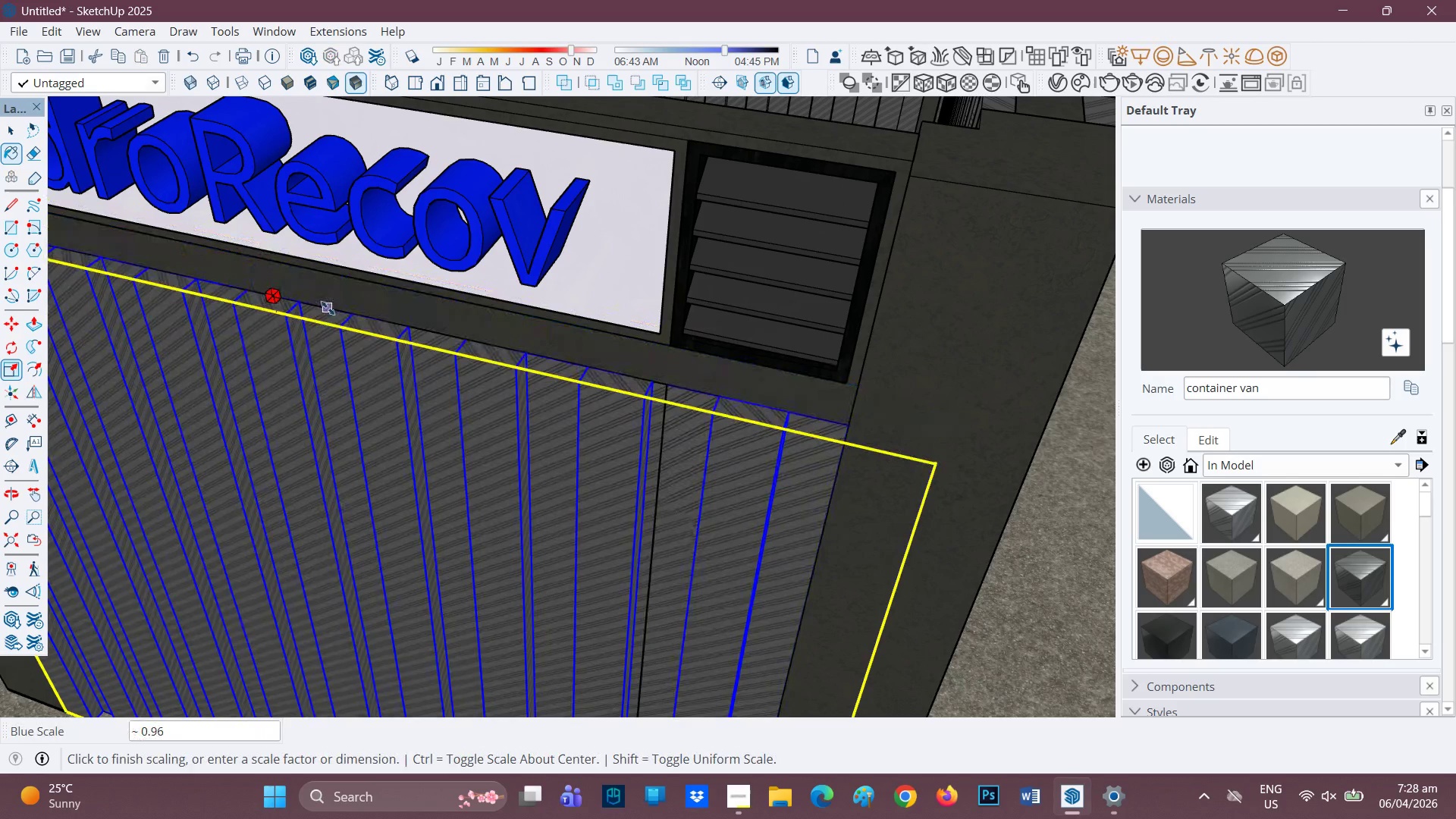 
scroll: coordinate [538, 363], scroll_direction: none, amount: 0.0
 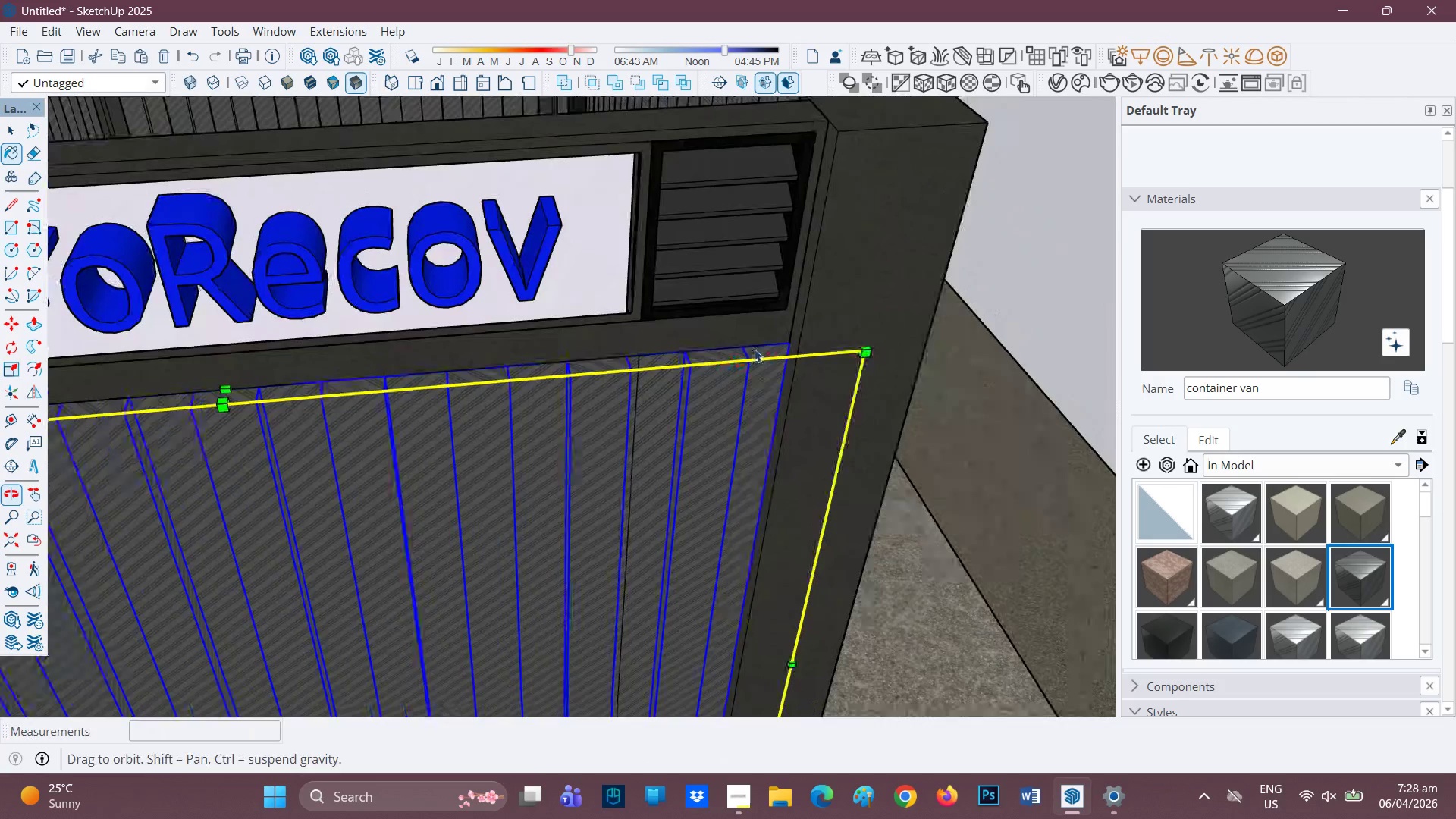 
key(Space)
 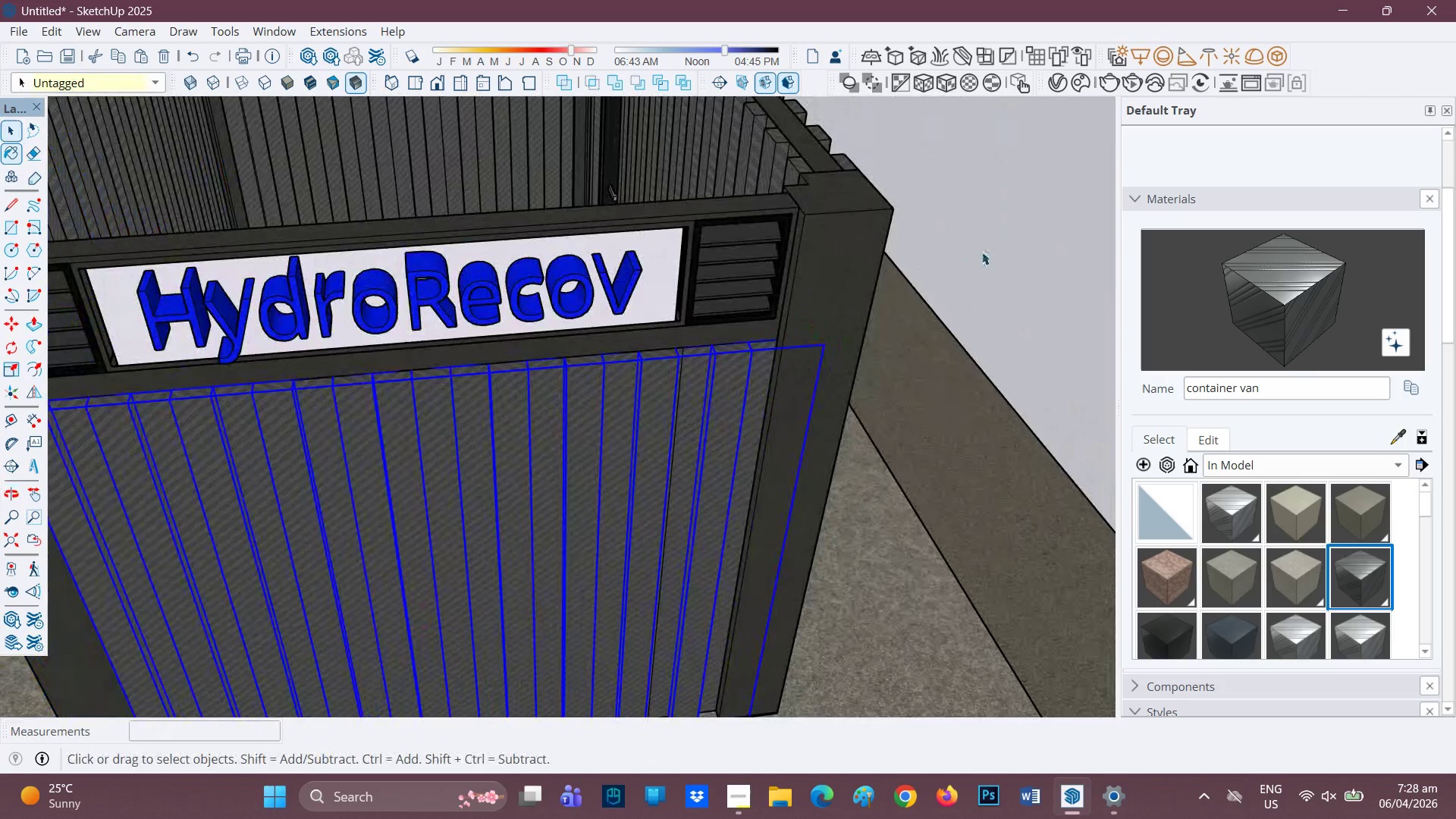 
scroll: coordinate [751, 335], scroll_direction: down, amount: 5.0
 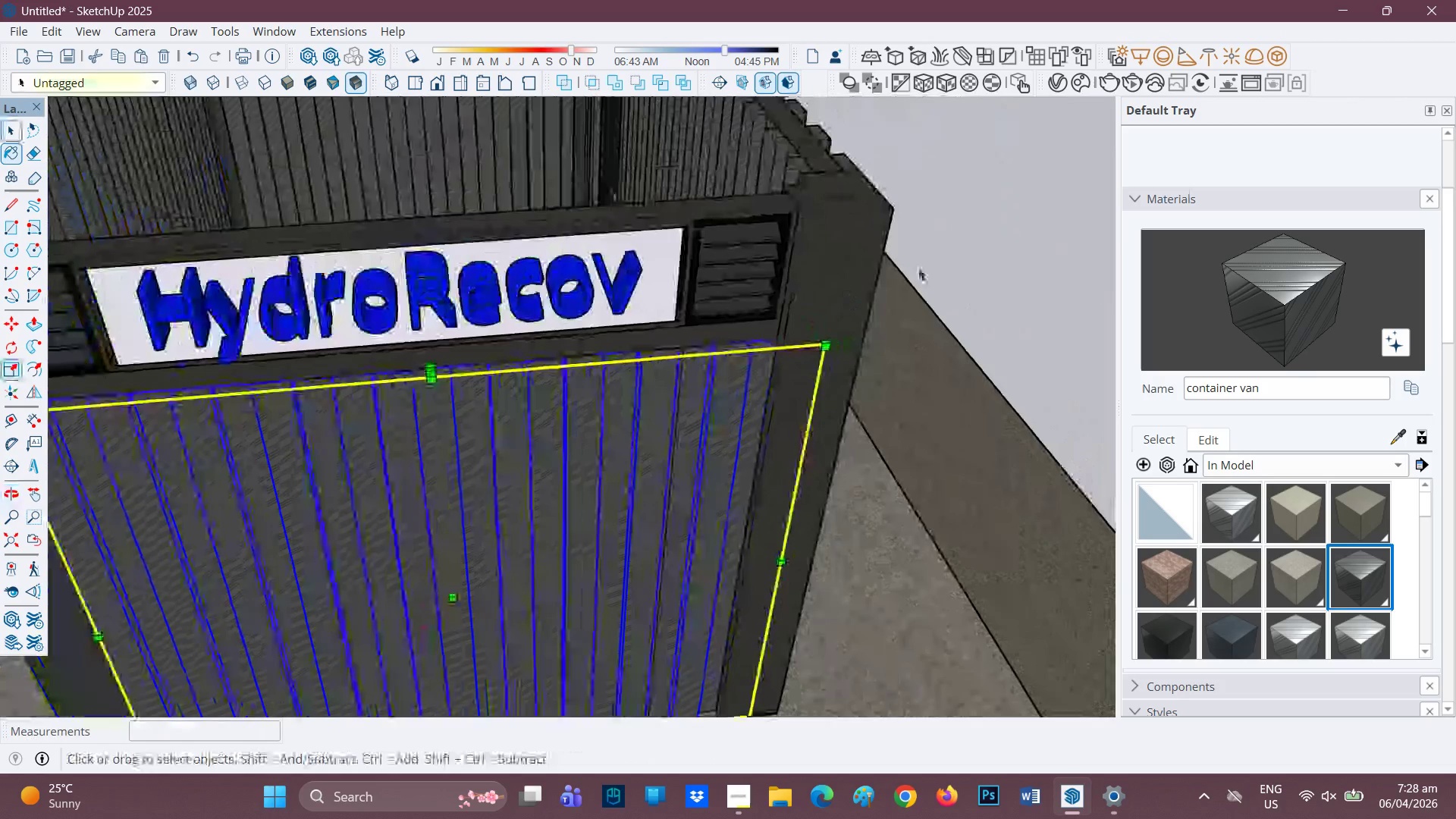 
left_click([982, 252])
 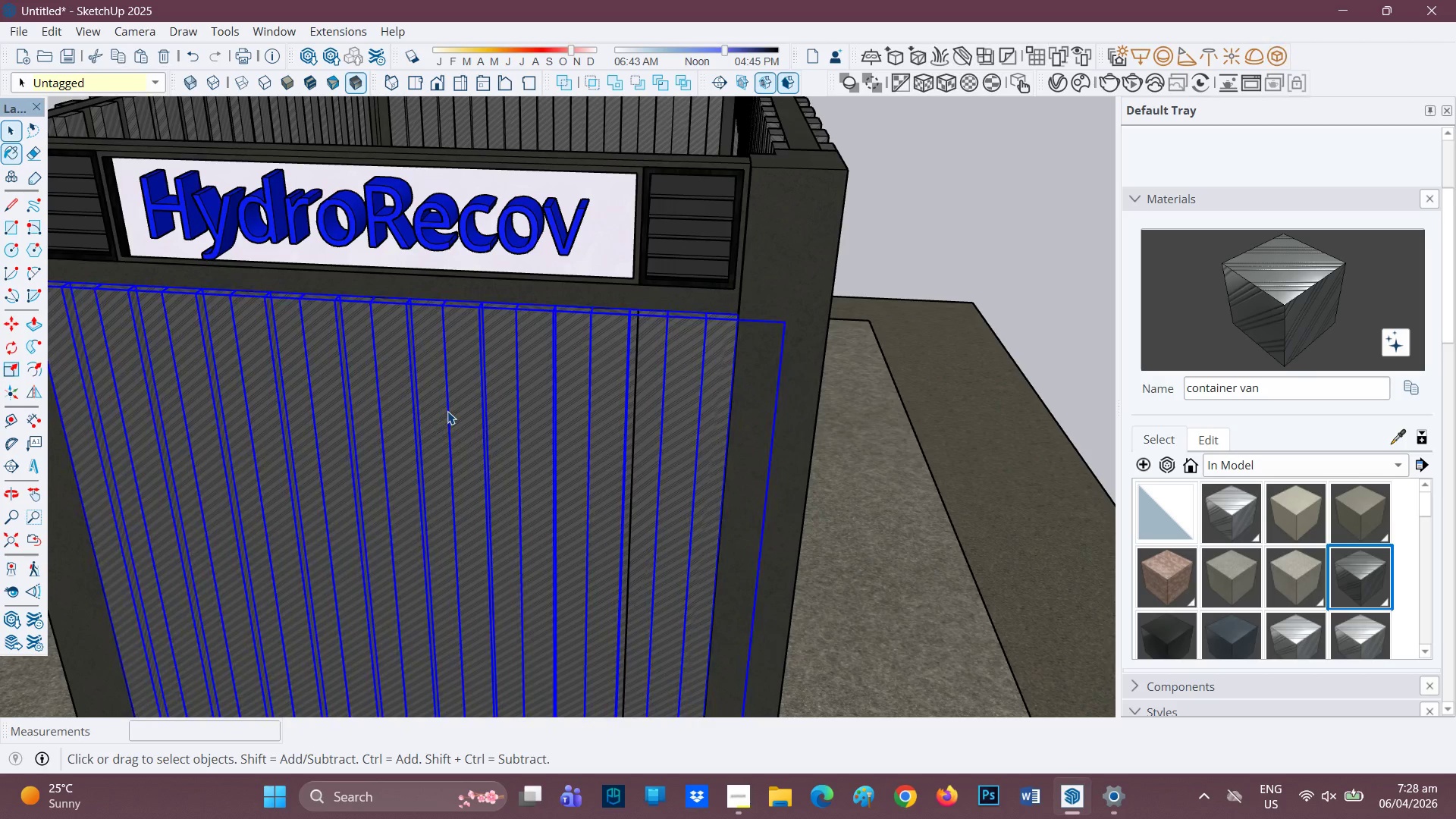 
wait(10.58)
 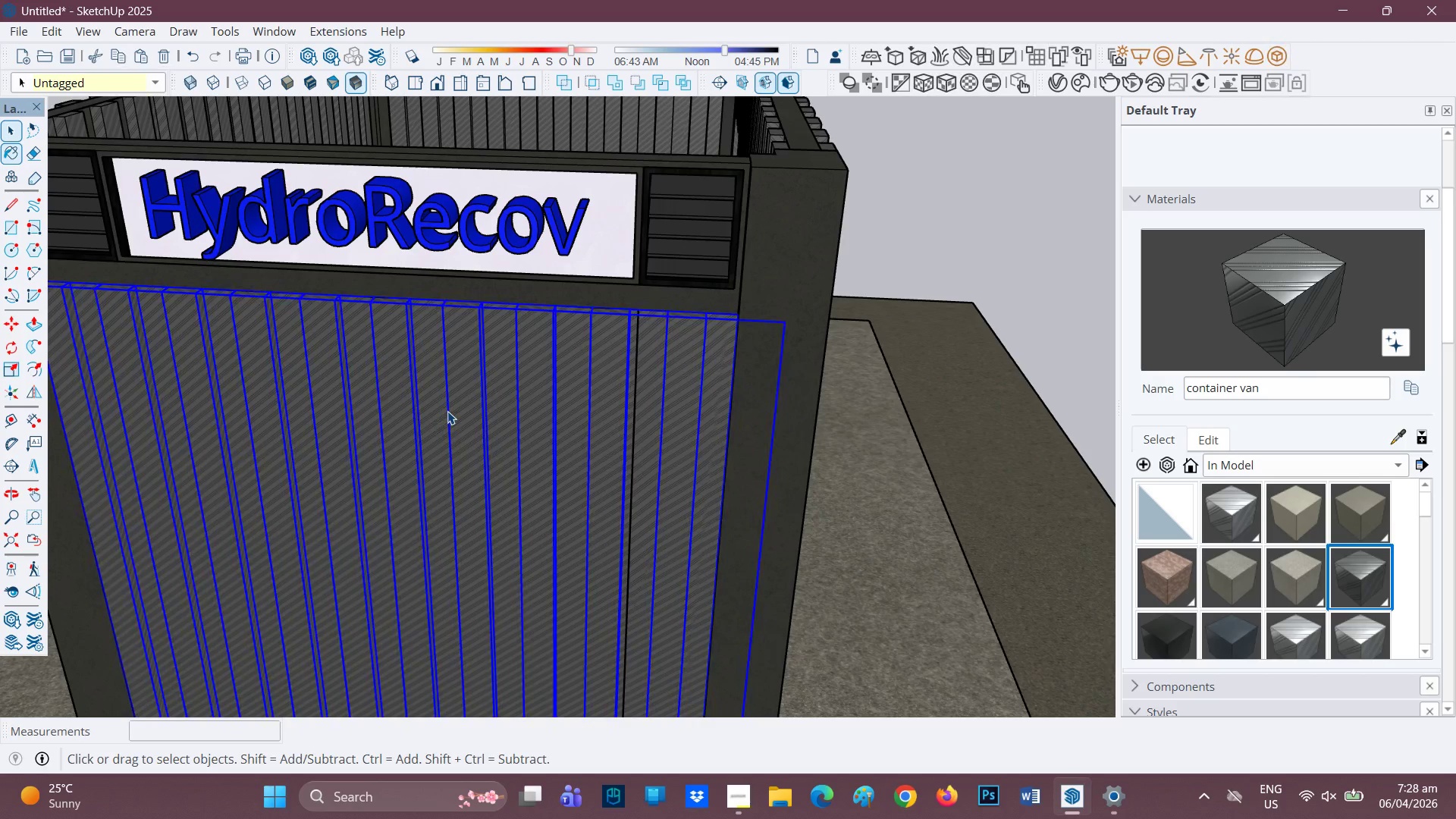 
scroll: coordinate [592, 318], scroll_direction: up, amount: 6.0
 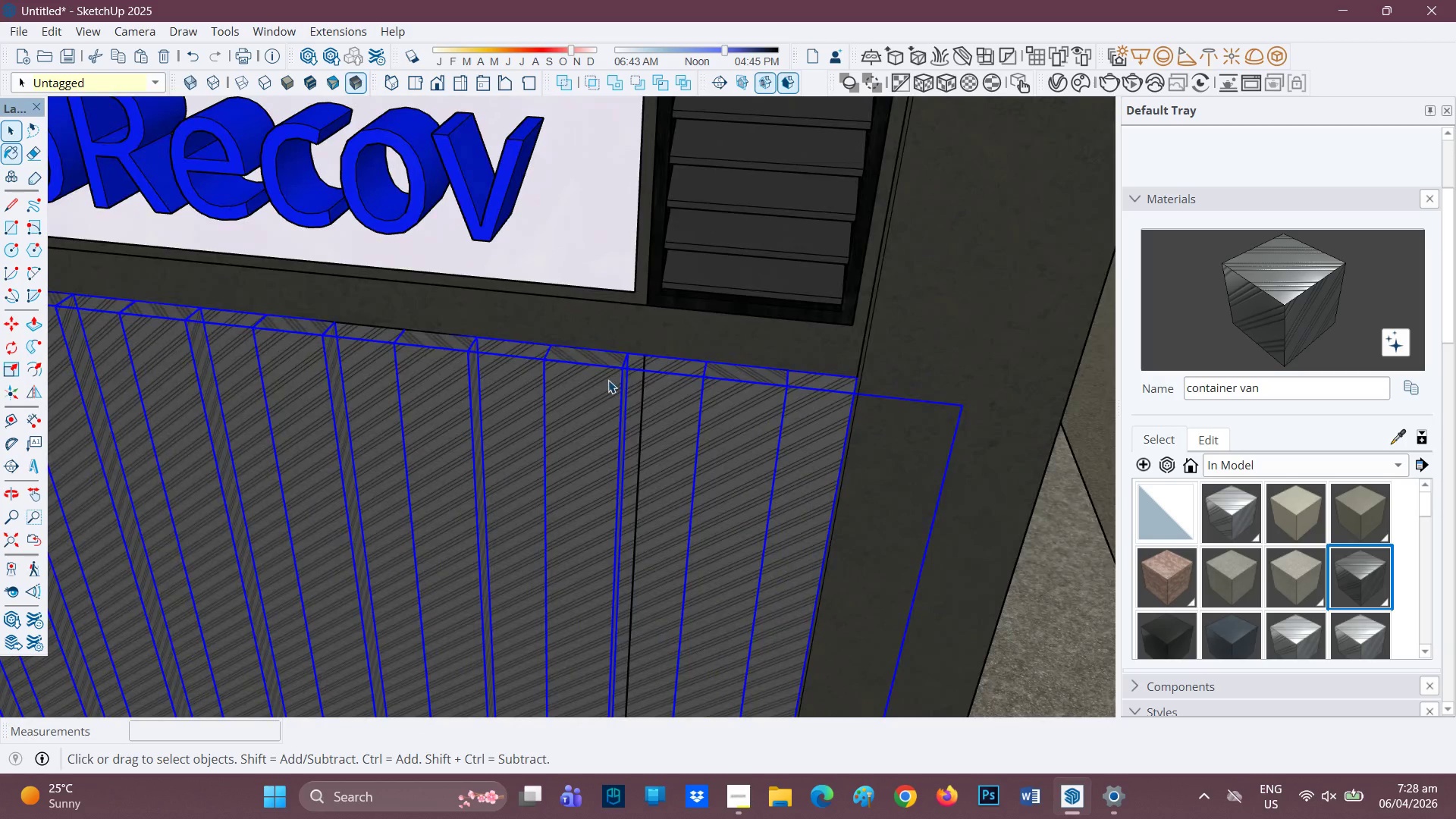 
double_click([608, 380])
 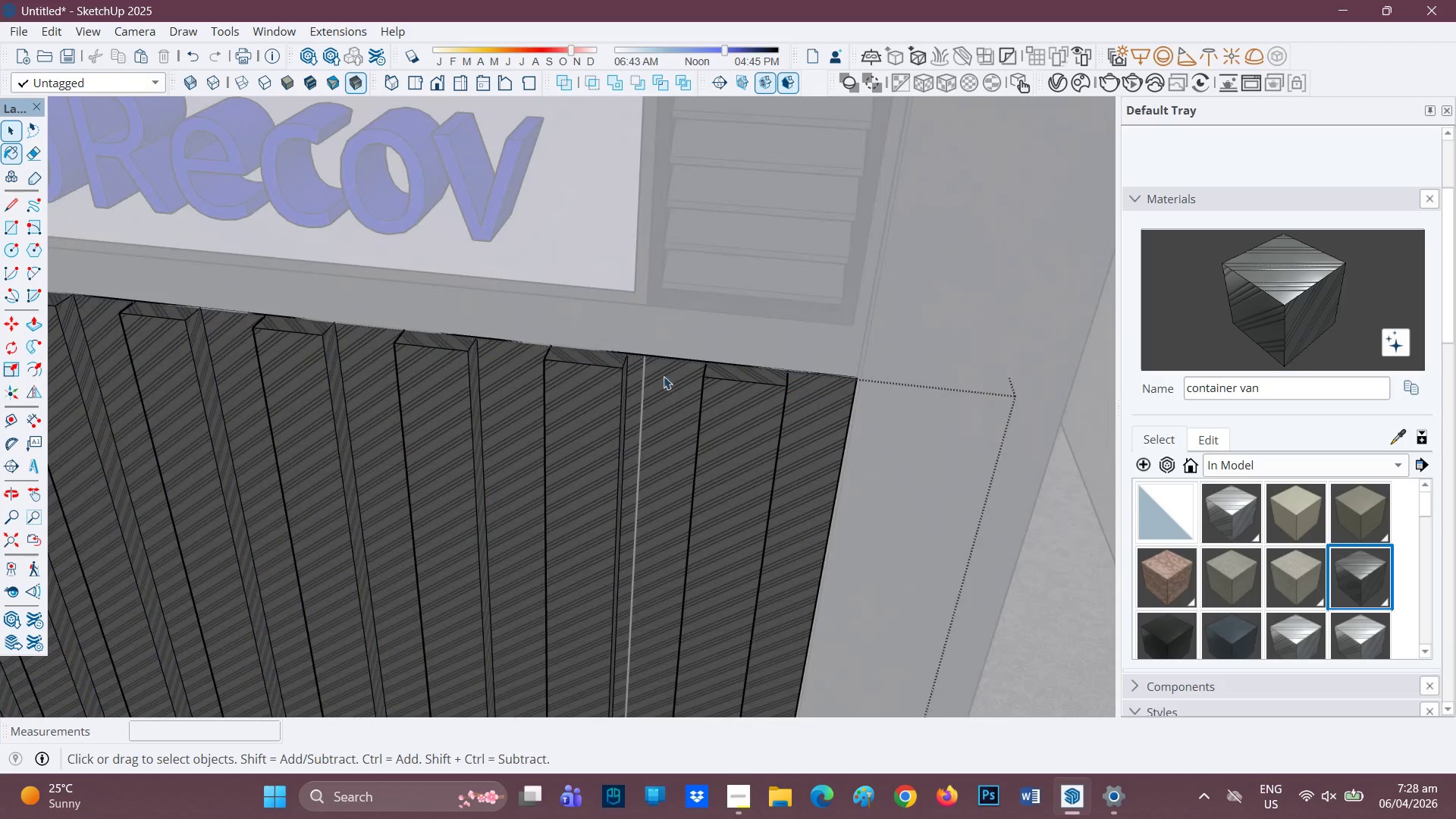 
scroll: coordinate [632, 363], scroll_direction: up, amount: 5.0
 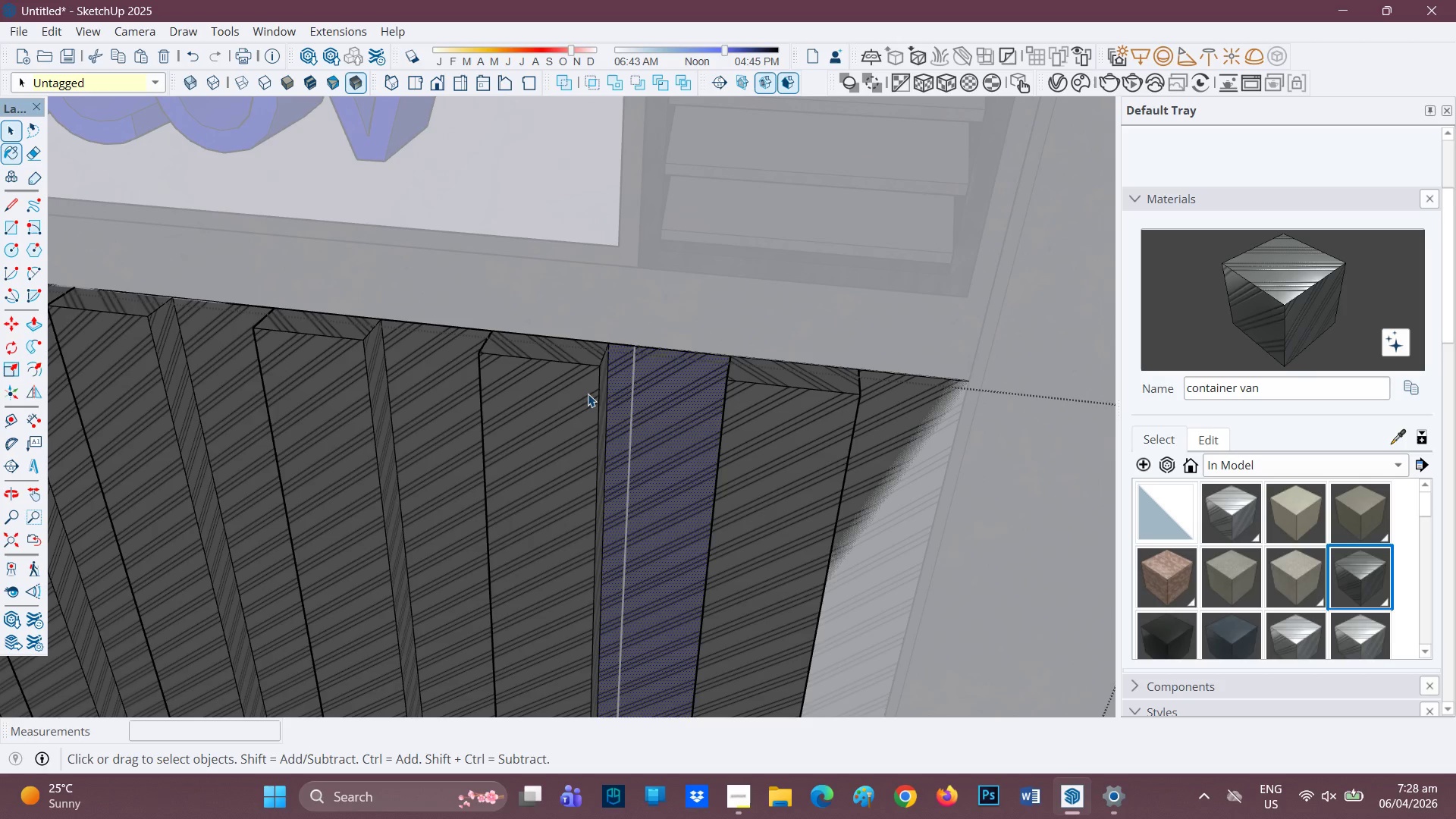 
key(R)
 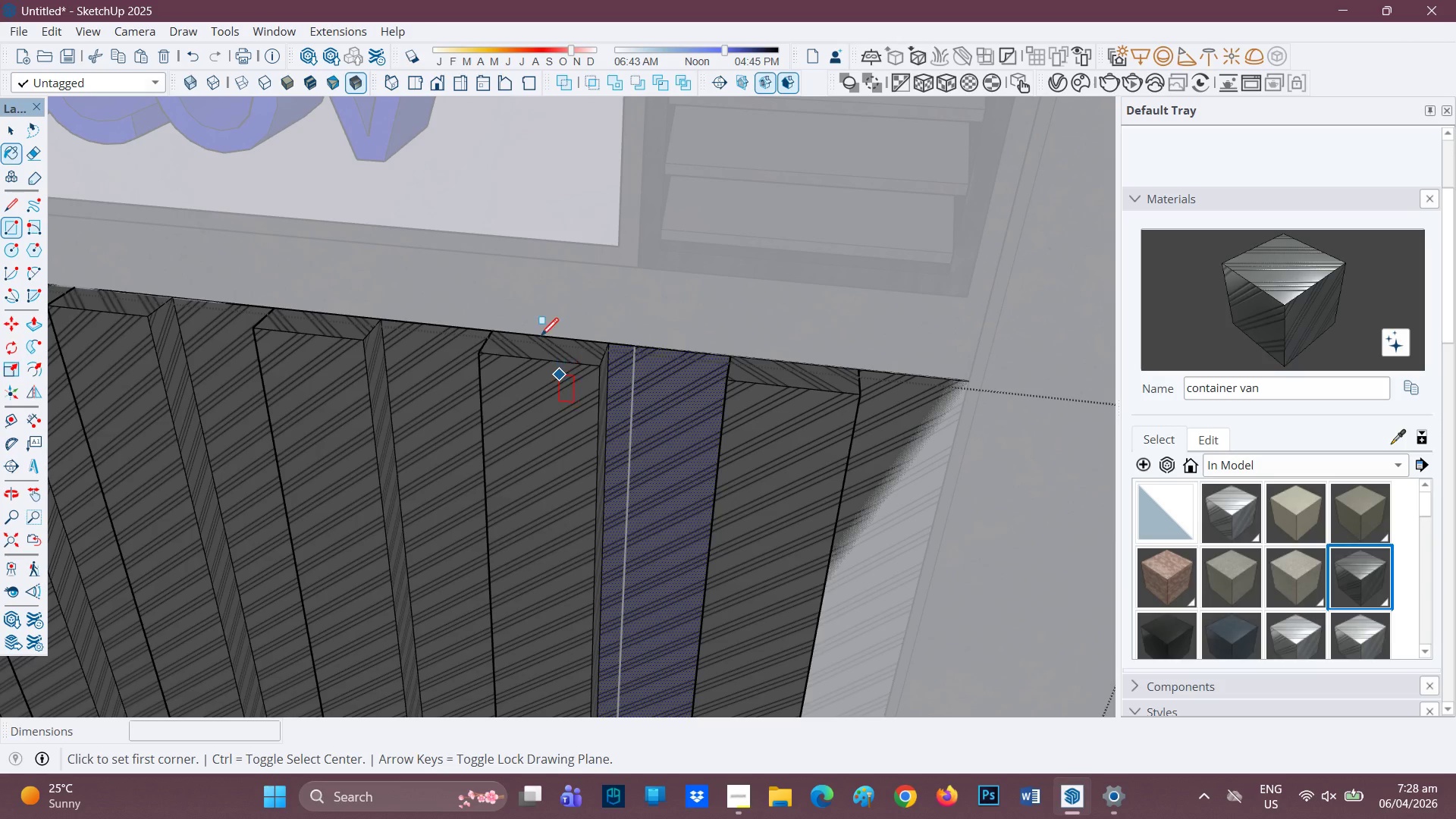 
wait(6.25)
 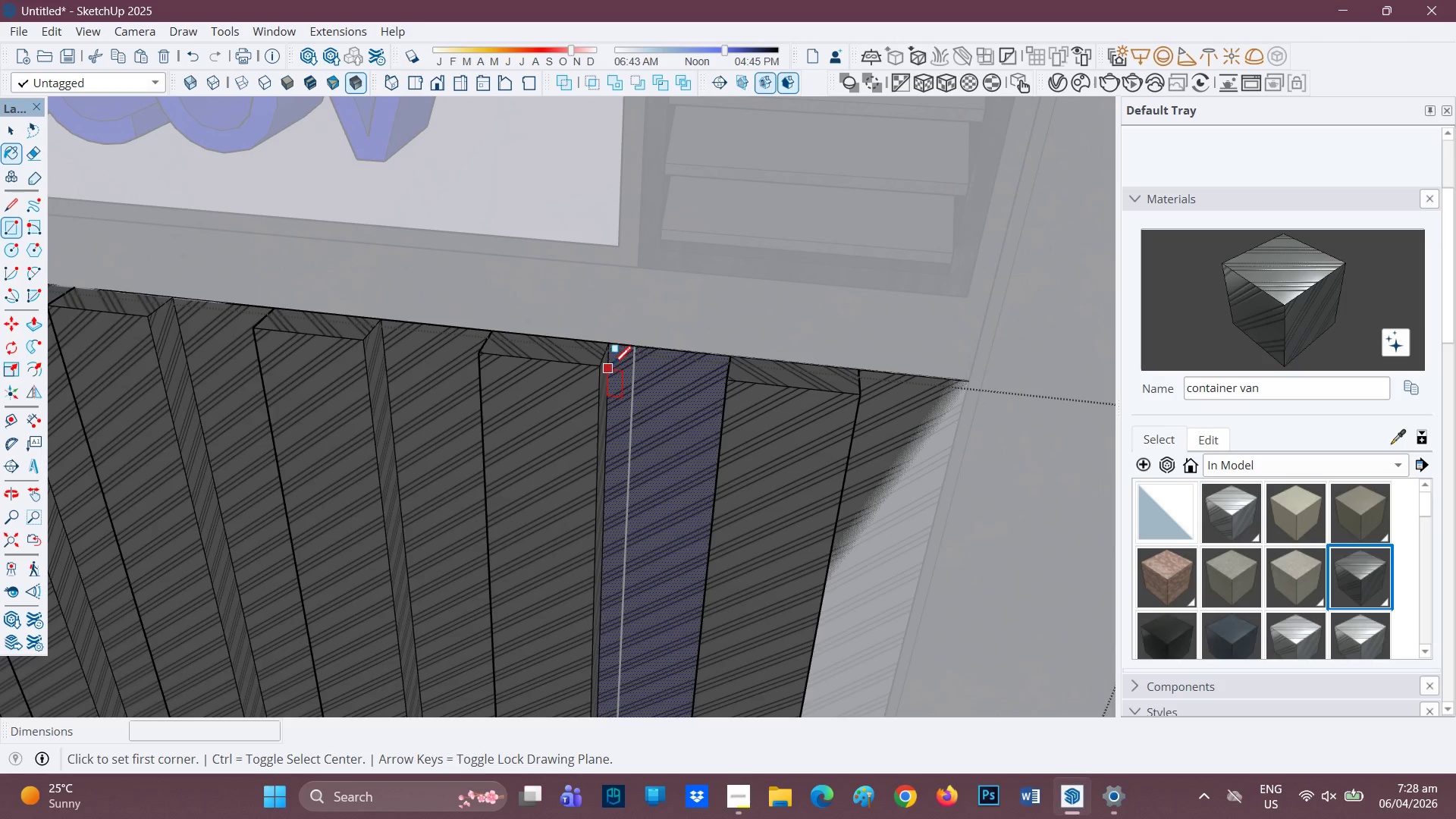 
key(P)
 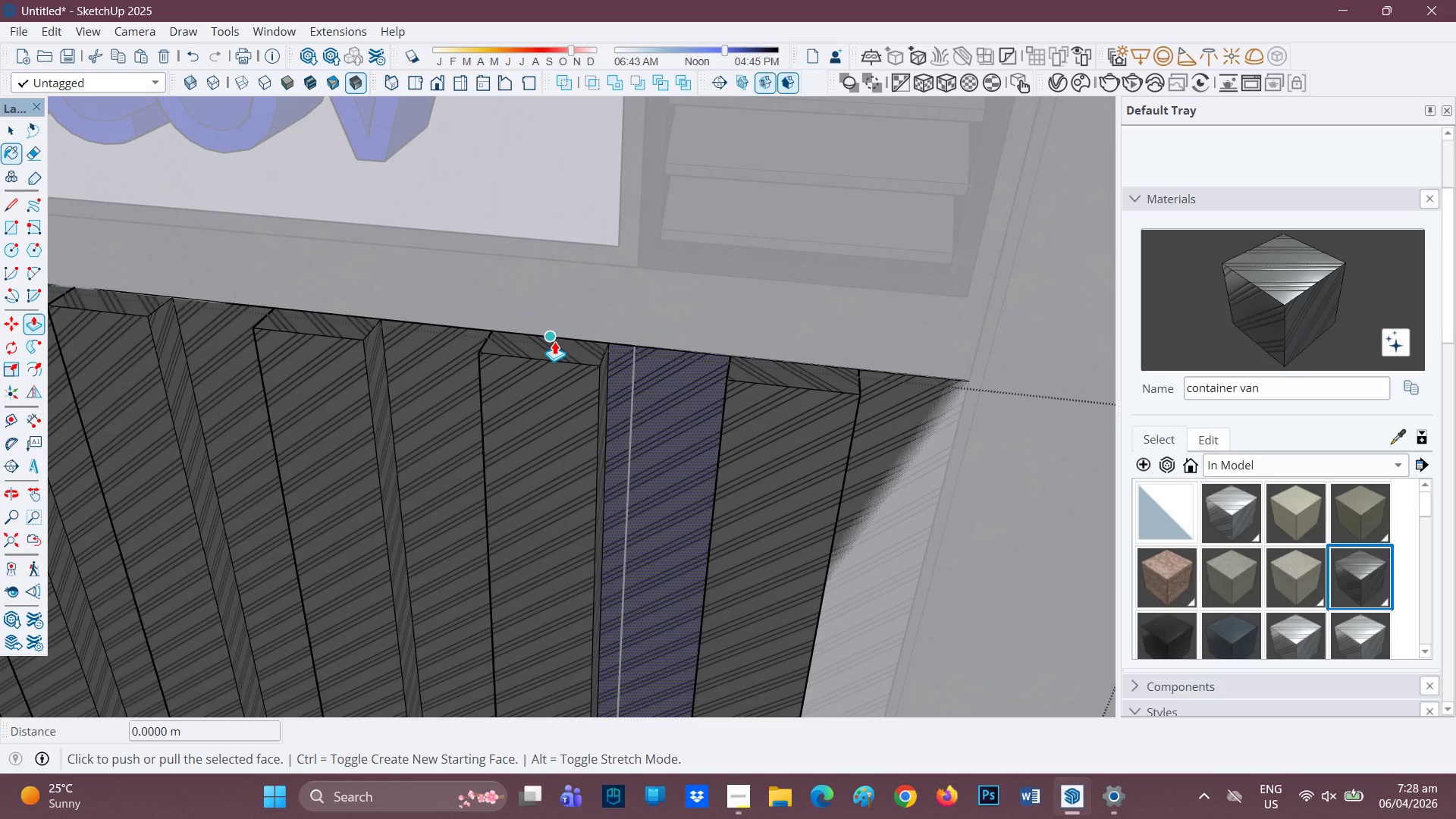 
key(Space)
 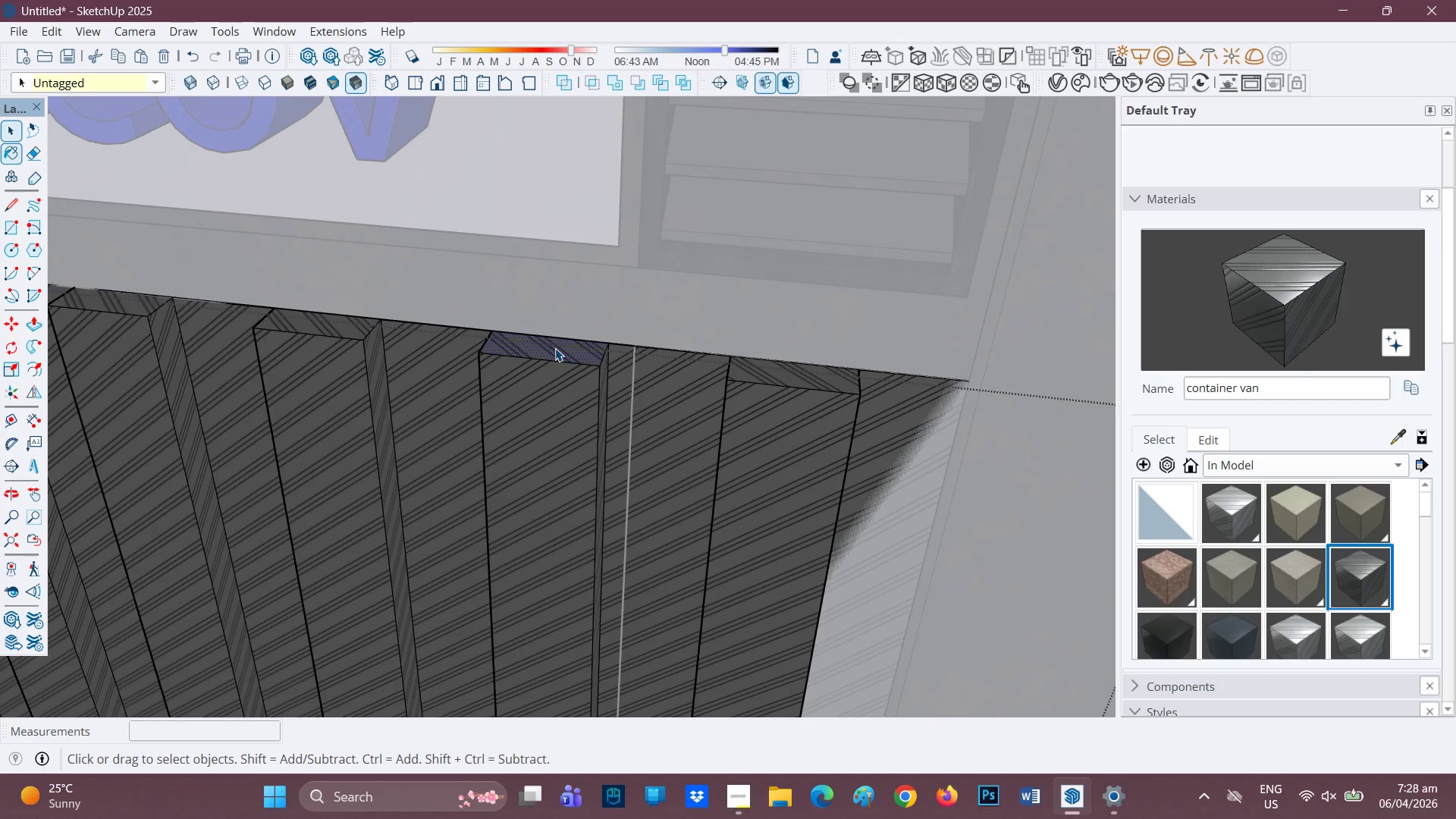 
key(P)
 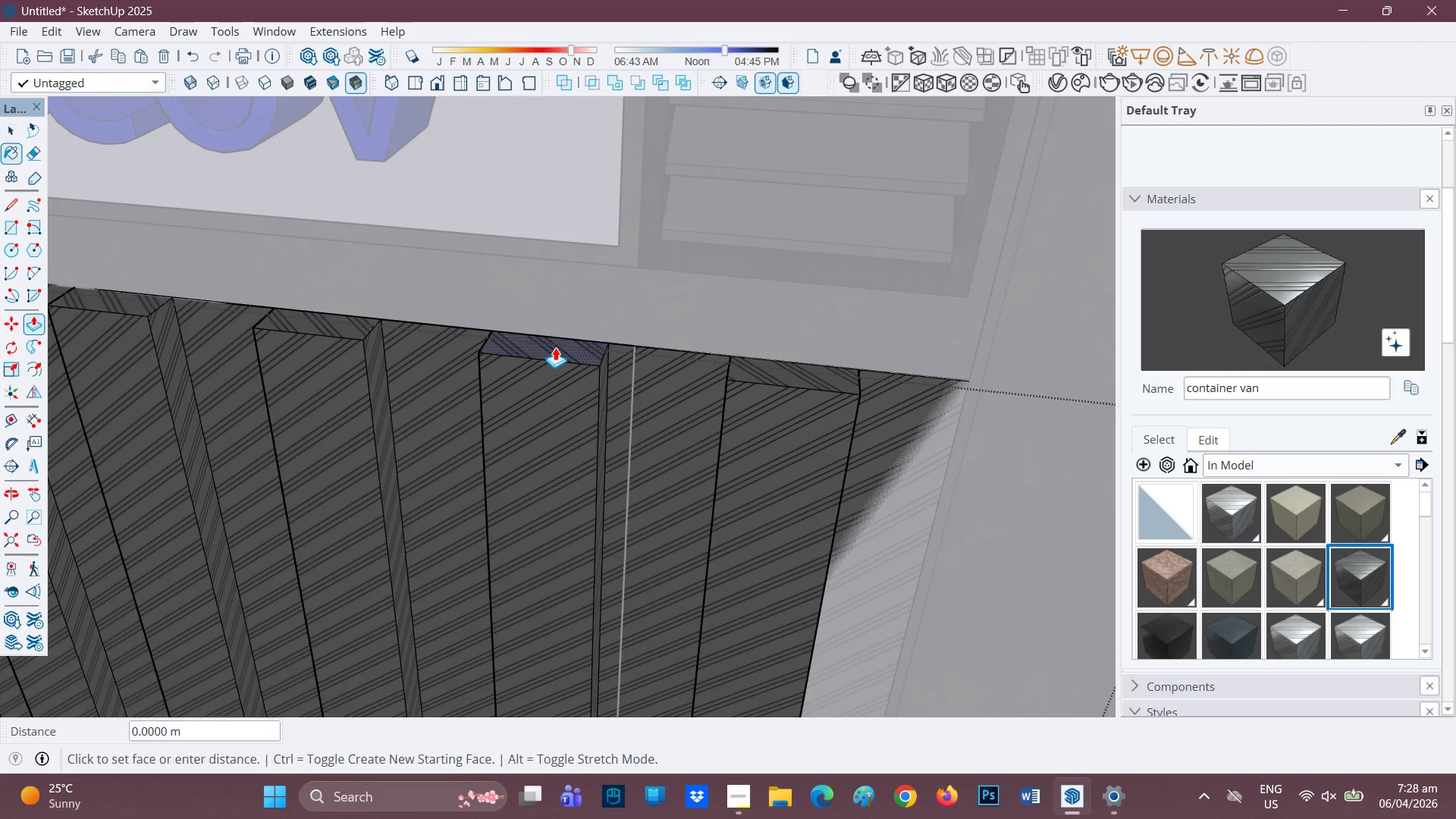 
left_click([555, 347])
 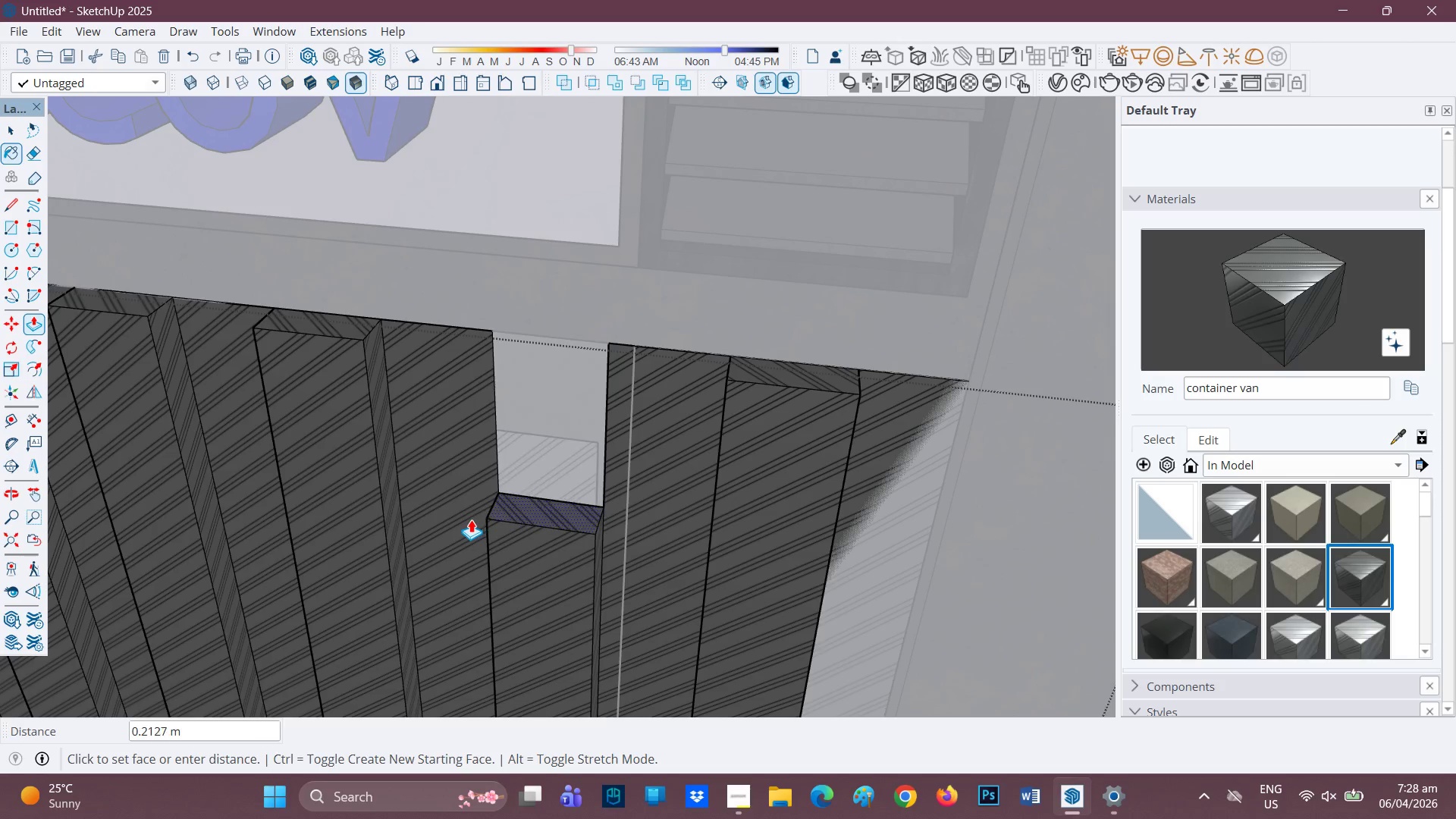 
key(H)
 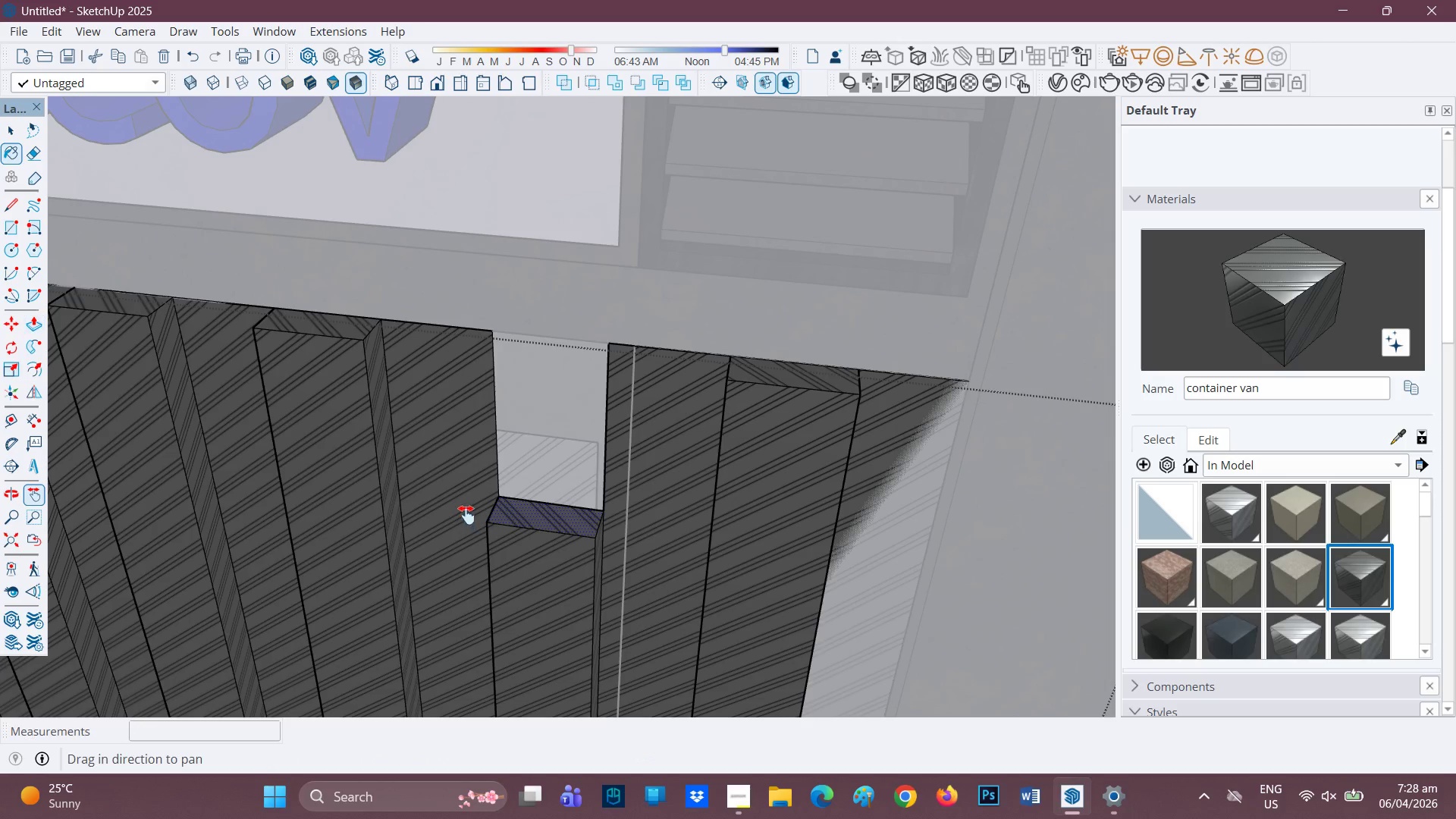 
left_click_drag(start_coordinate=[466, 515], to_coordinate=[504, 3])
 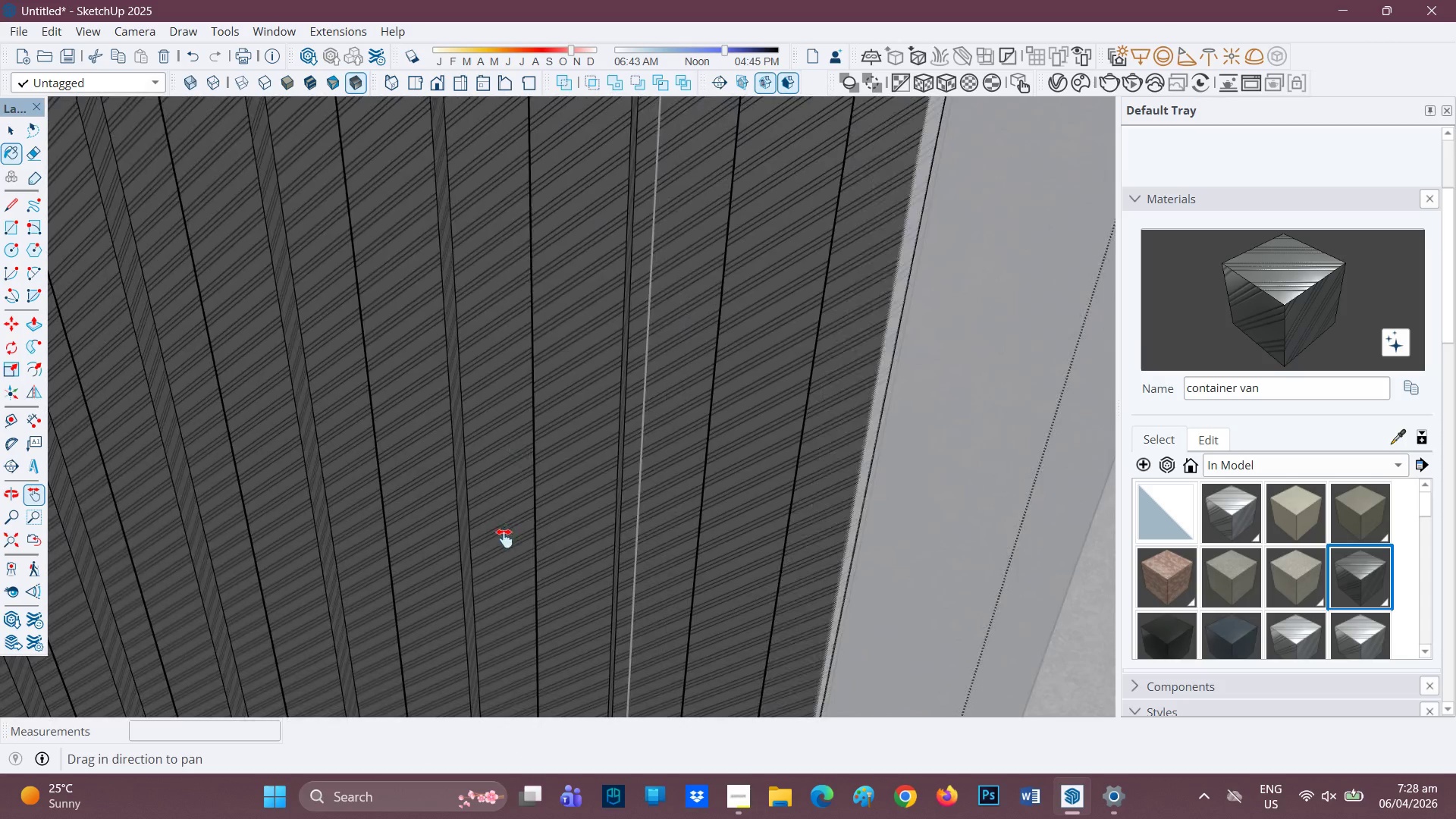 
left_click_drag(start_coordinate=[504, 539], to_coordinate=[627, 2])
 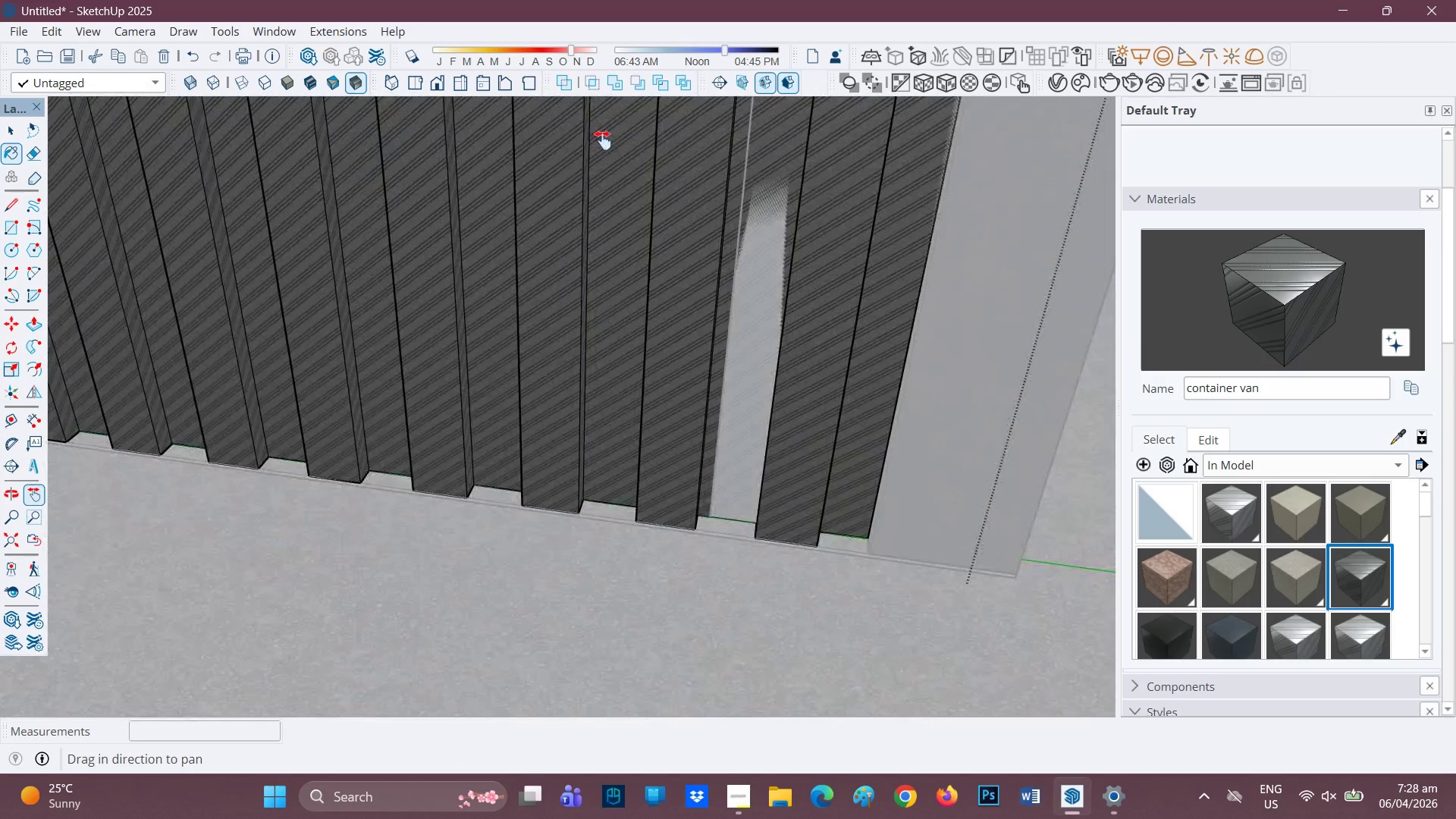 
key(P)
 